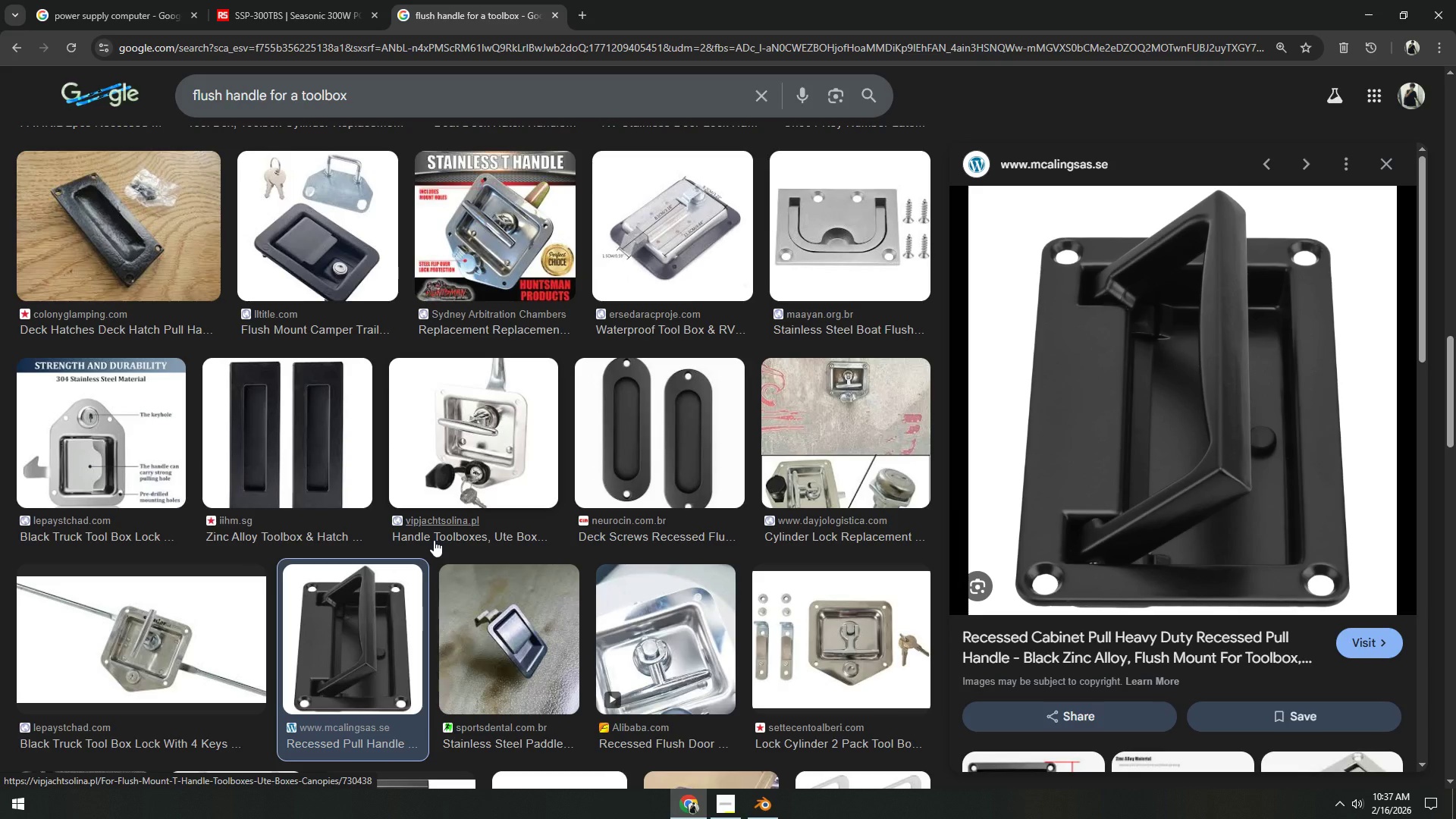 
scroll: coordinate [1162, 403], scroll_direction: down, amount: 4.0
 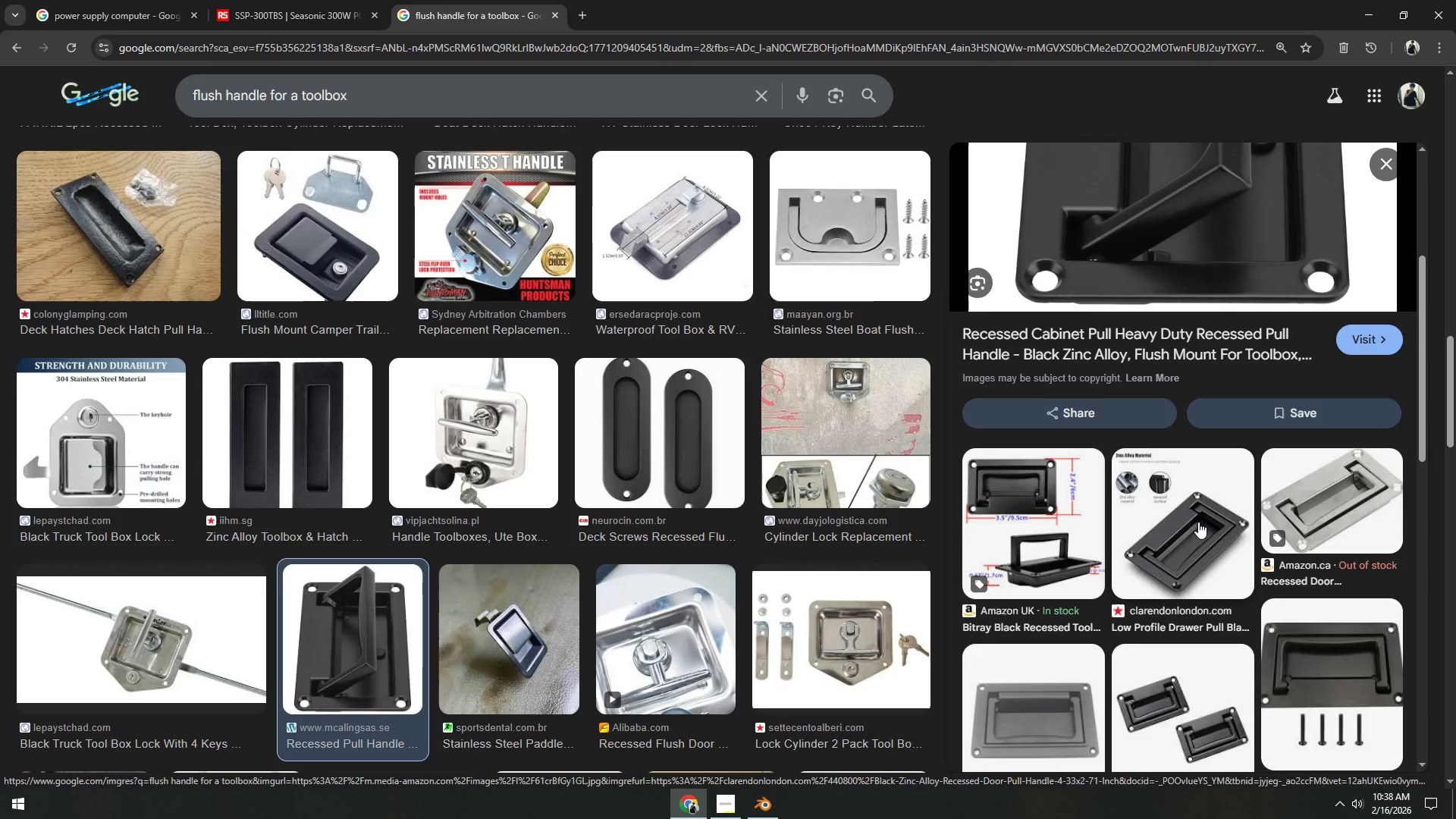 
scroll: coordinate [1245, 431], scroll_direction: up, amount: 4.0
 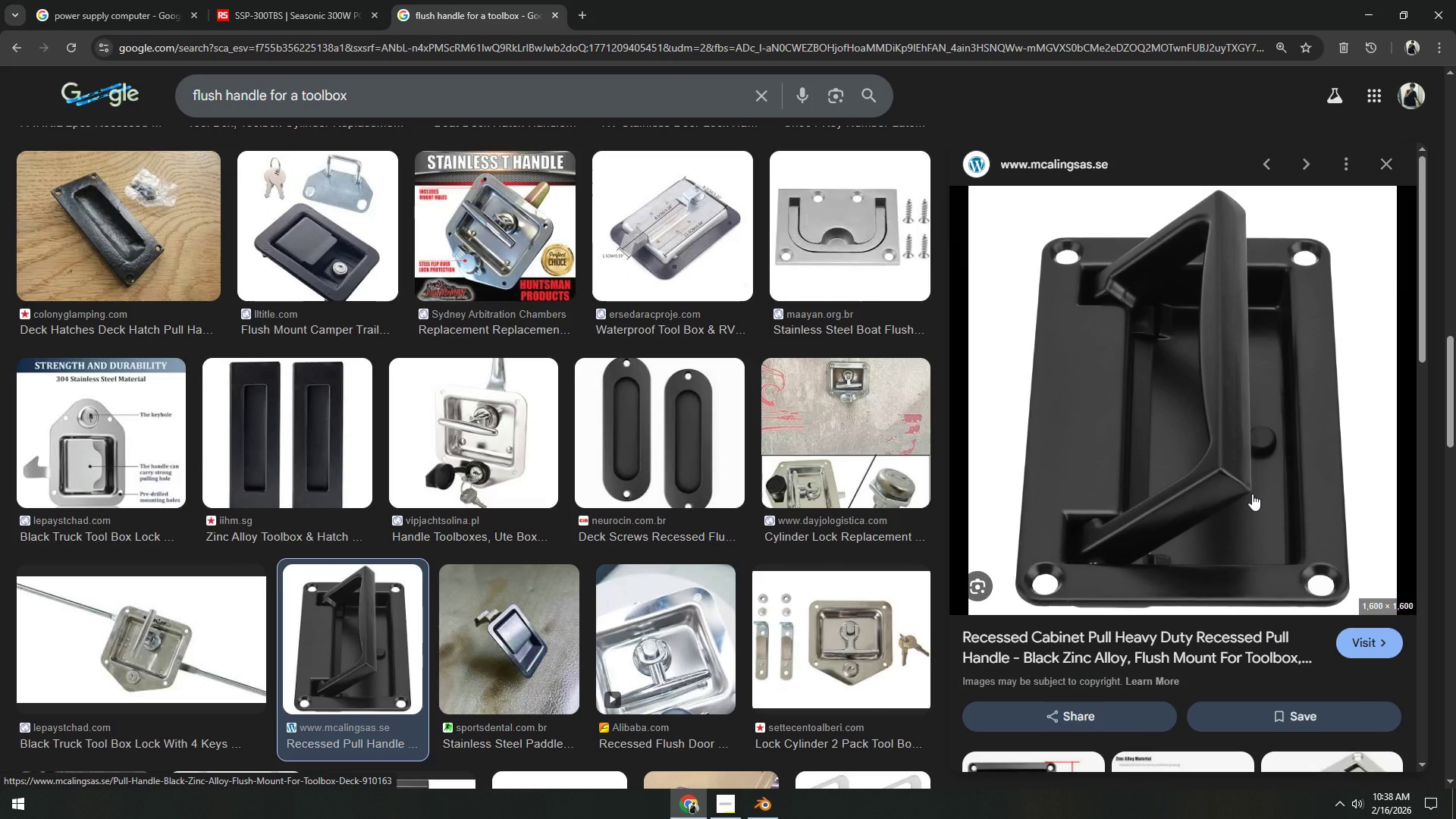 
wait(9.93)
 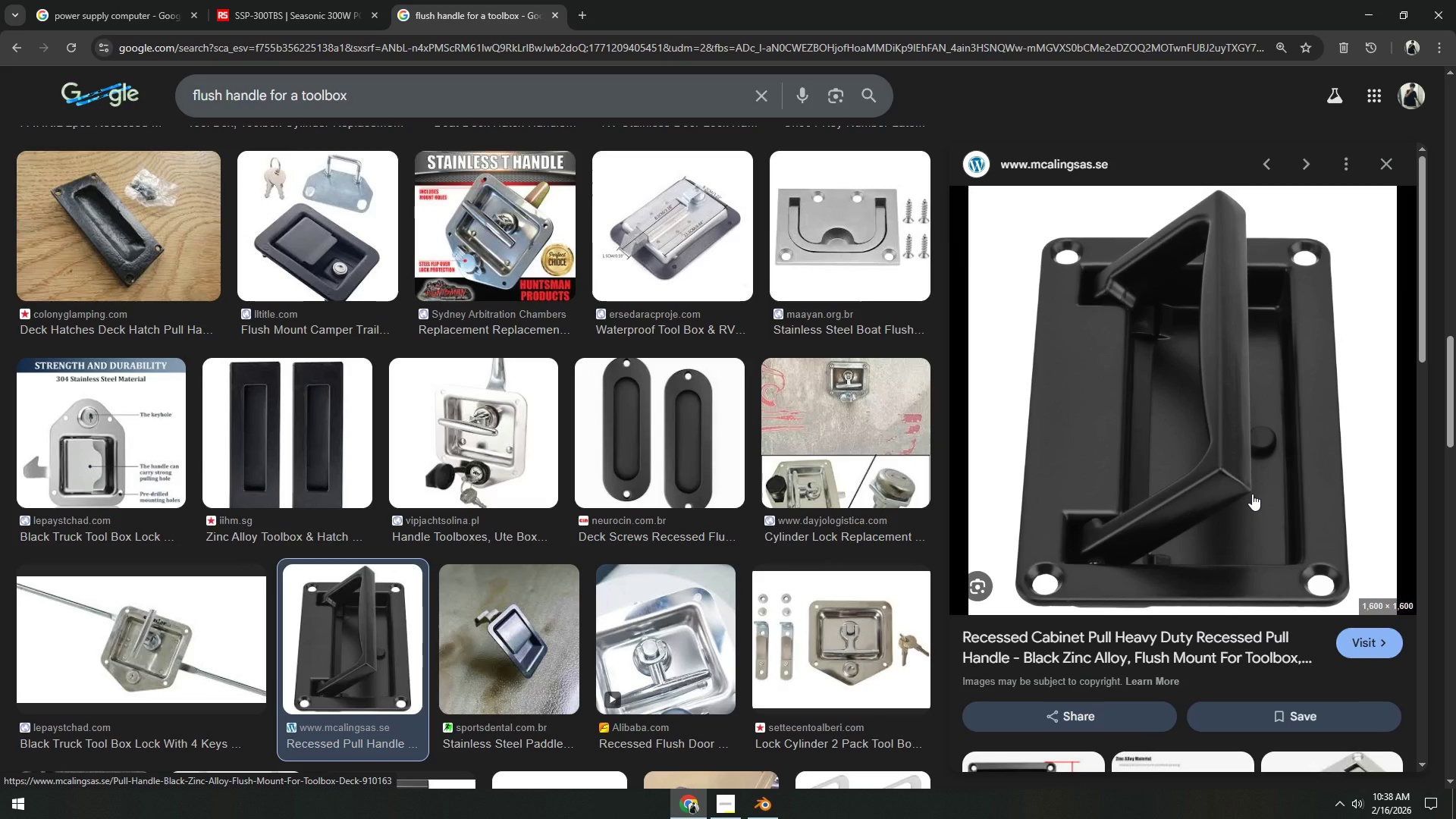 
scroll: coordinate [1128, 519], scroll_direction: down, amount: 10.0
 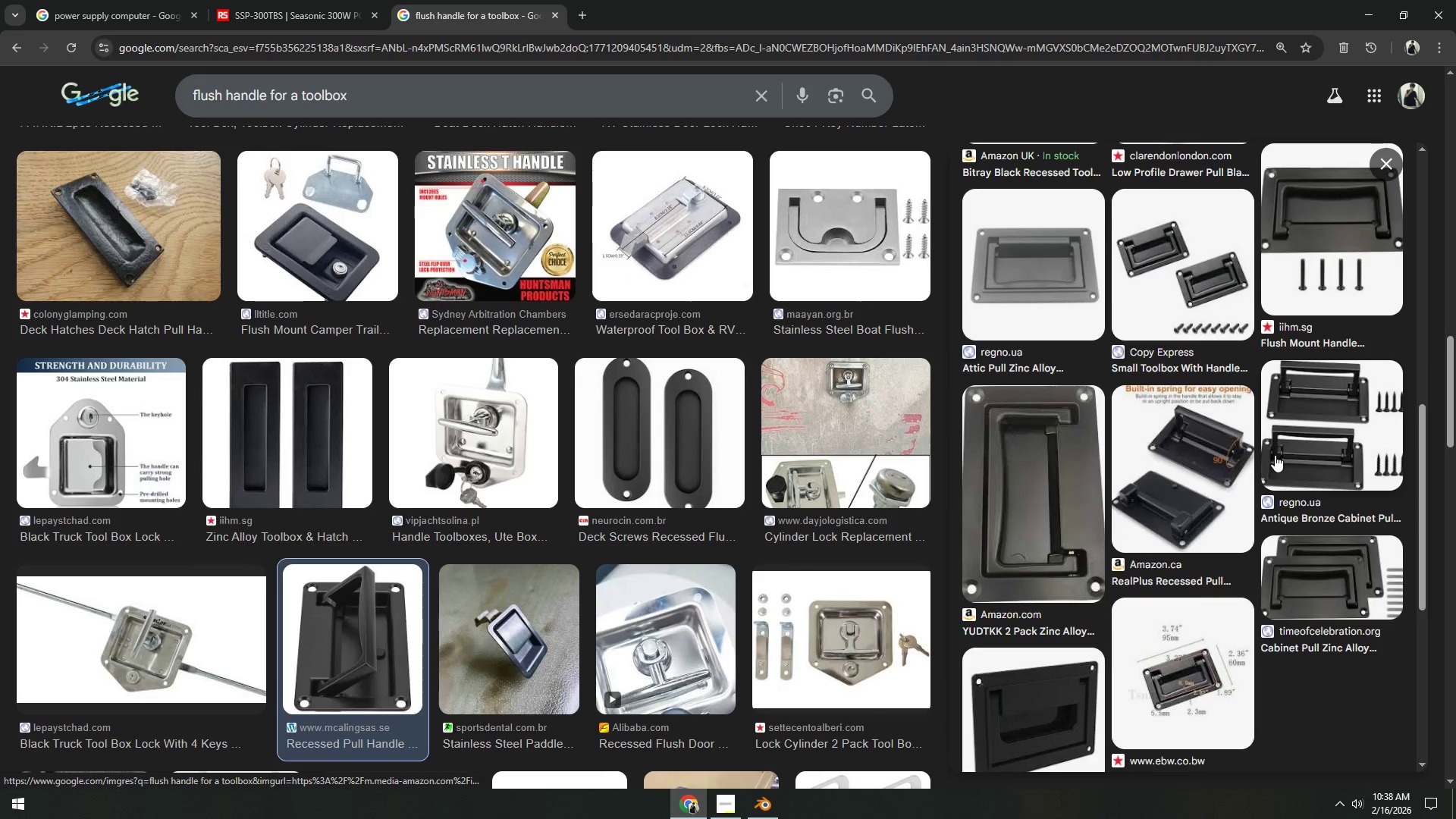 
left_click([1284, 453])
 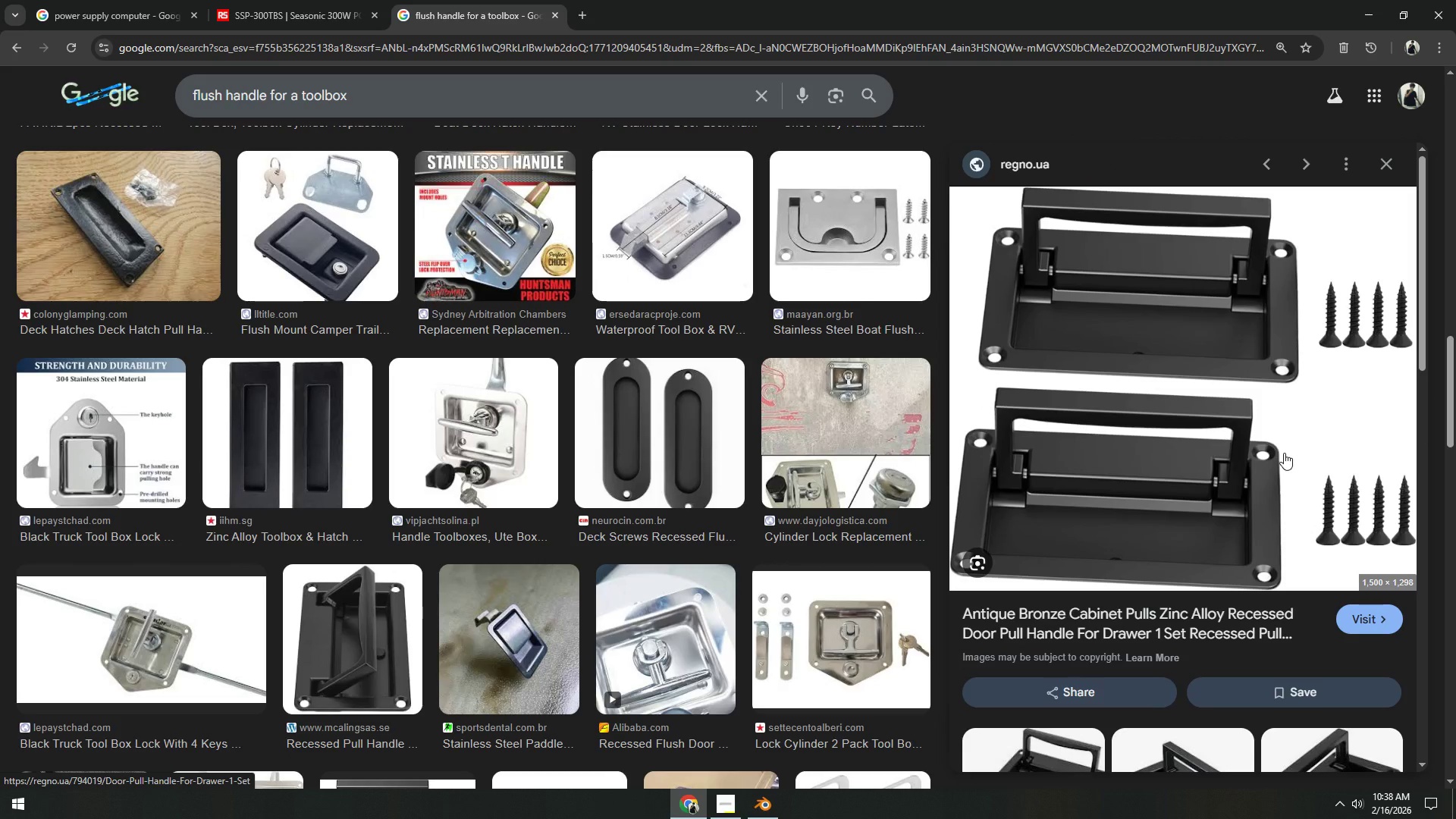 
wait(8.06)
 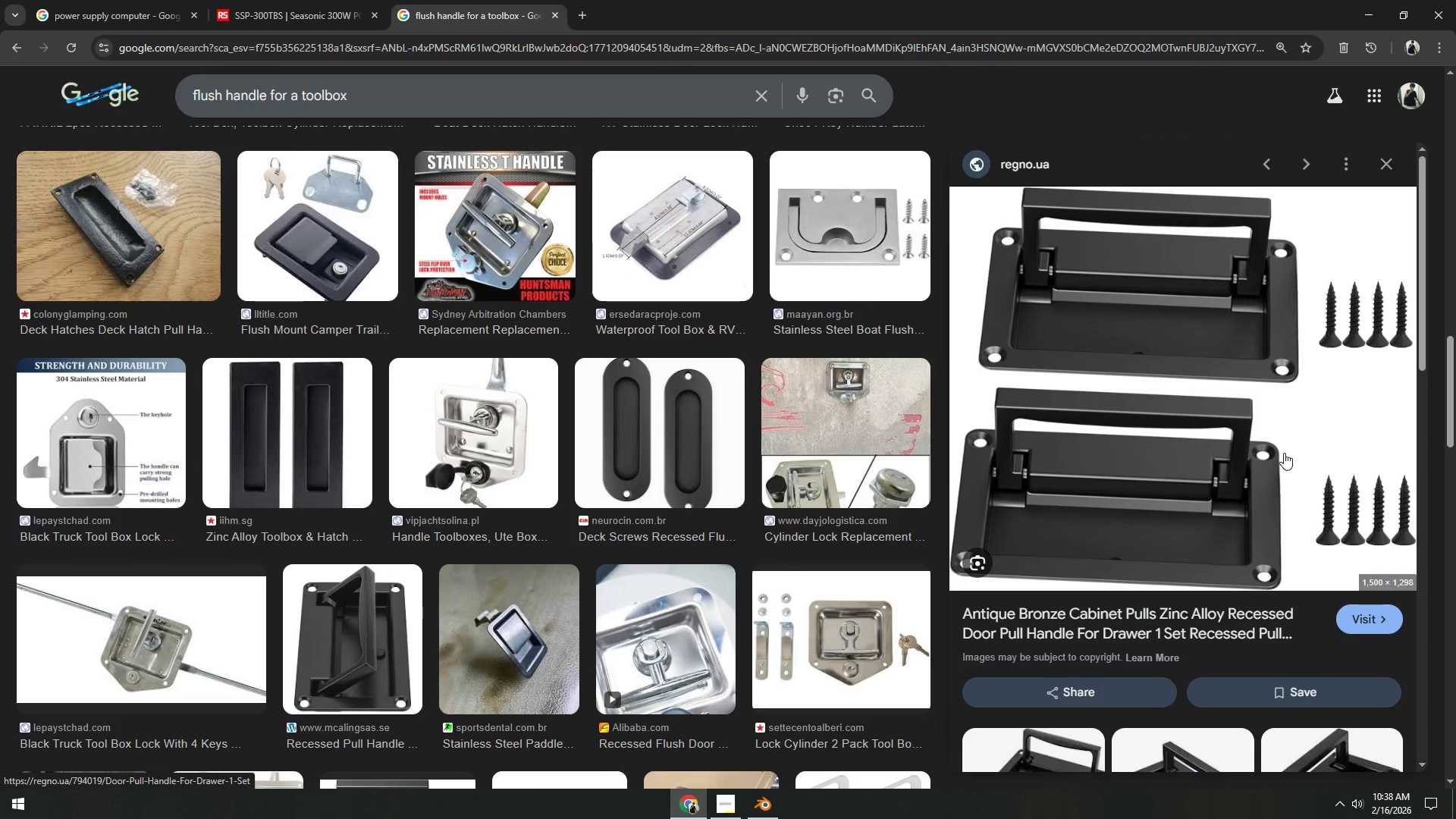 
left_click([774, 809])
 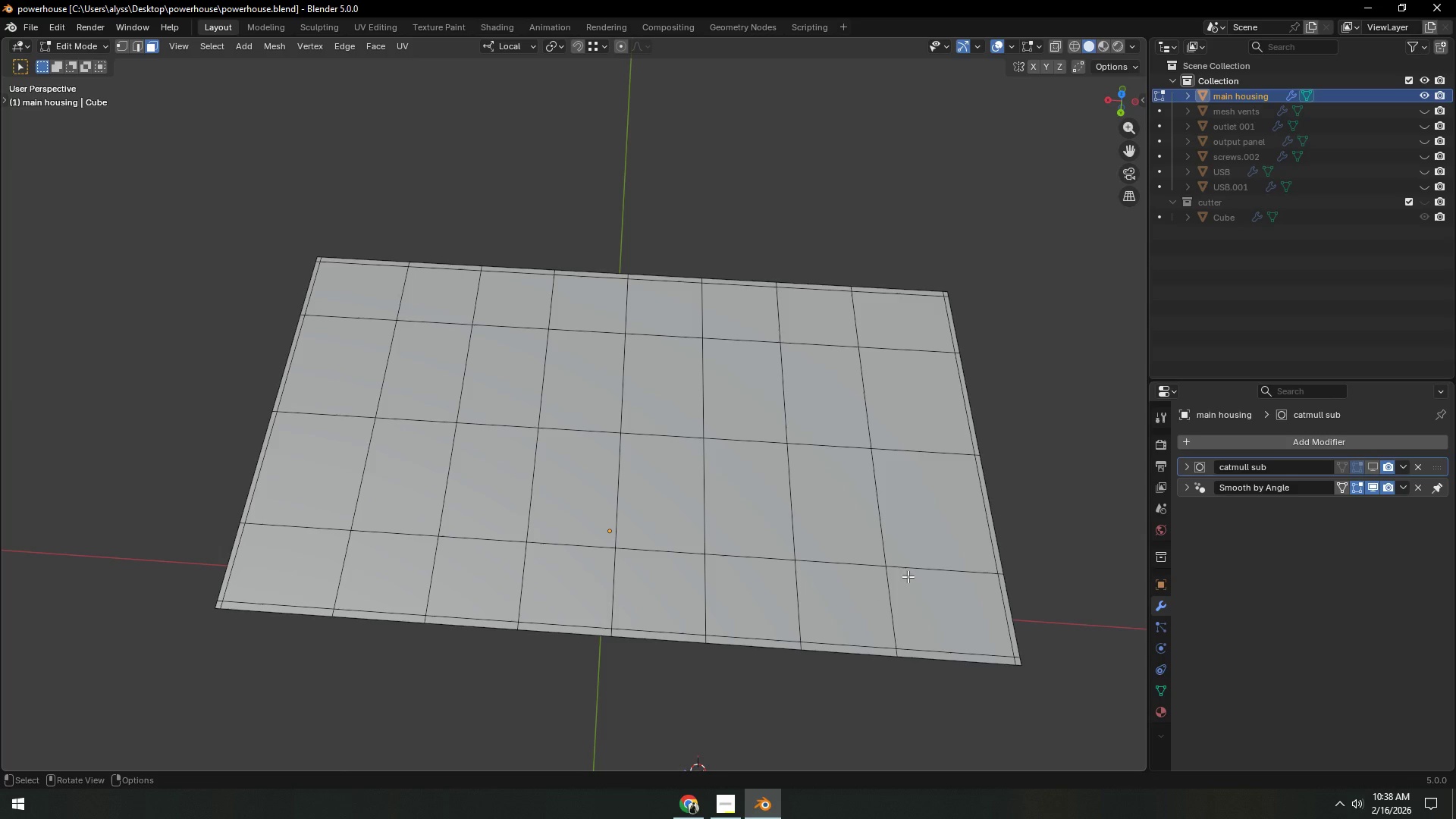 
key(Tab)
 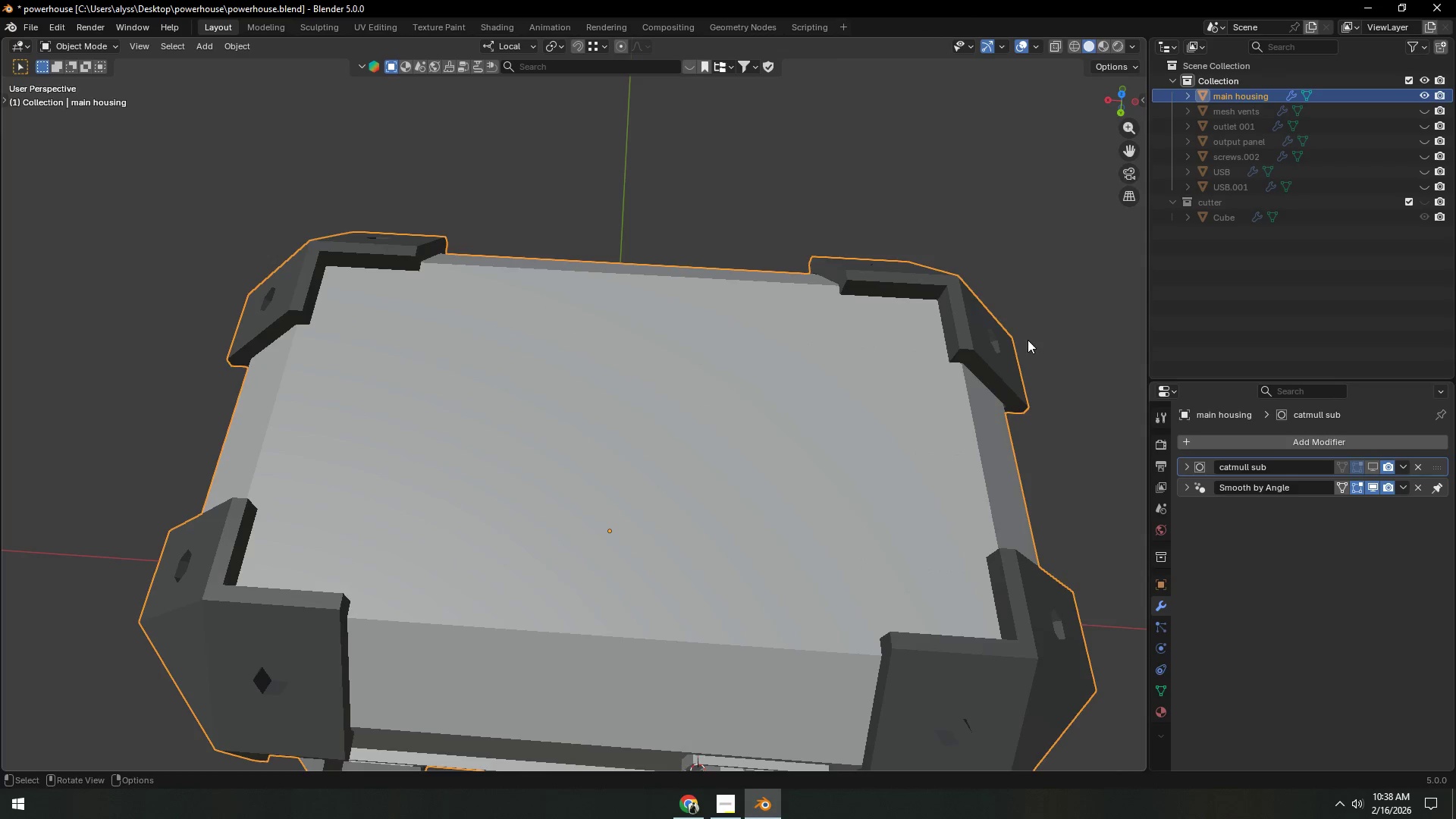 
scroll: coordinate [1023, 351], scroll_direction: down, amount: 3.0
 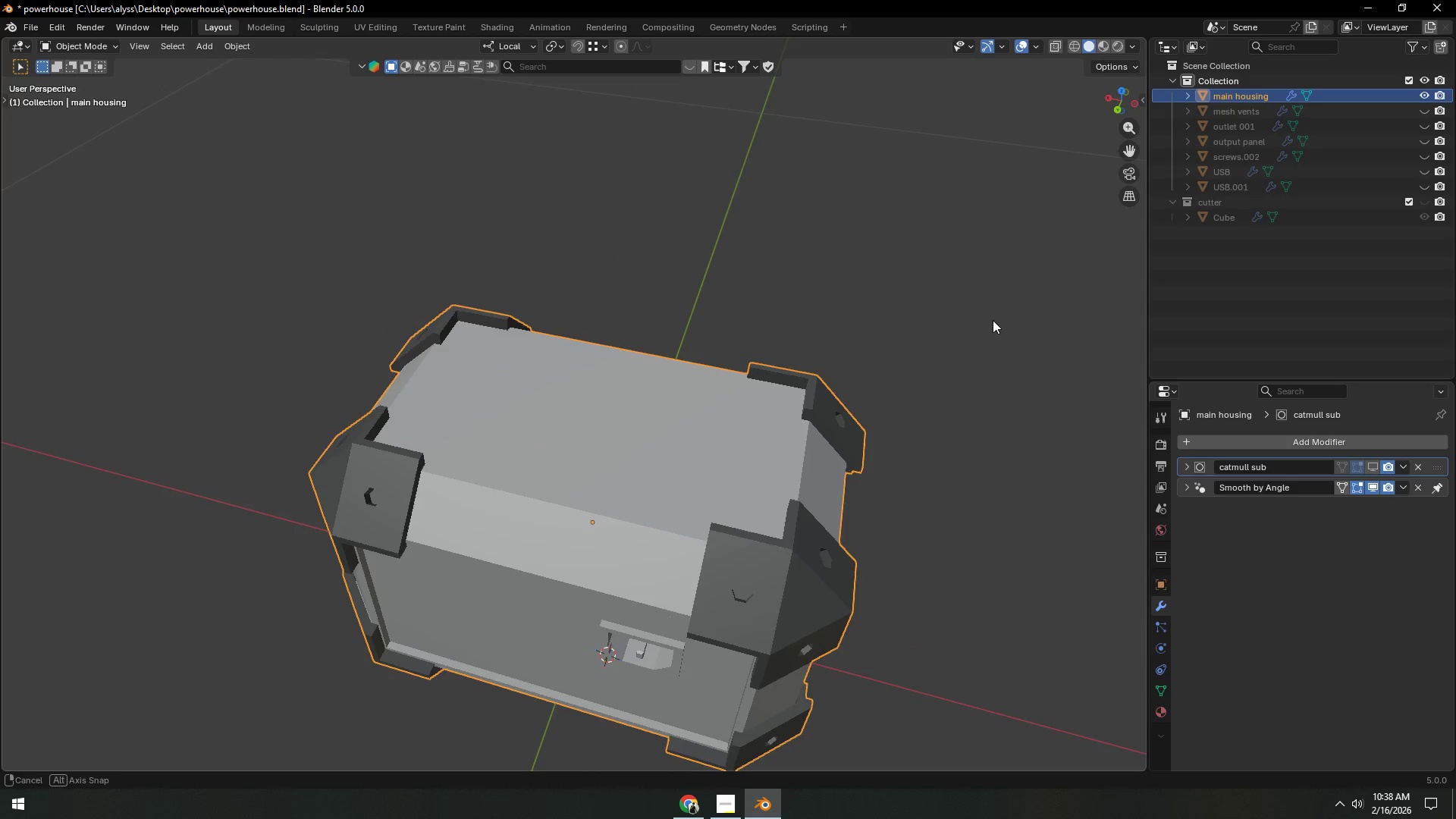 
left_click([1007, 322])
 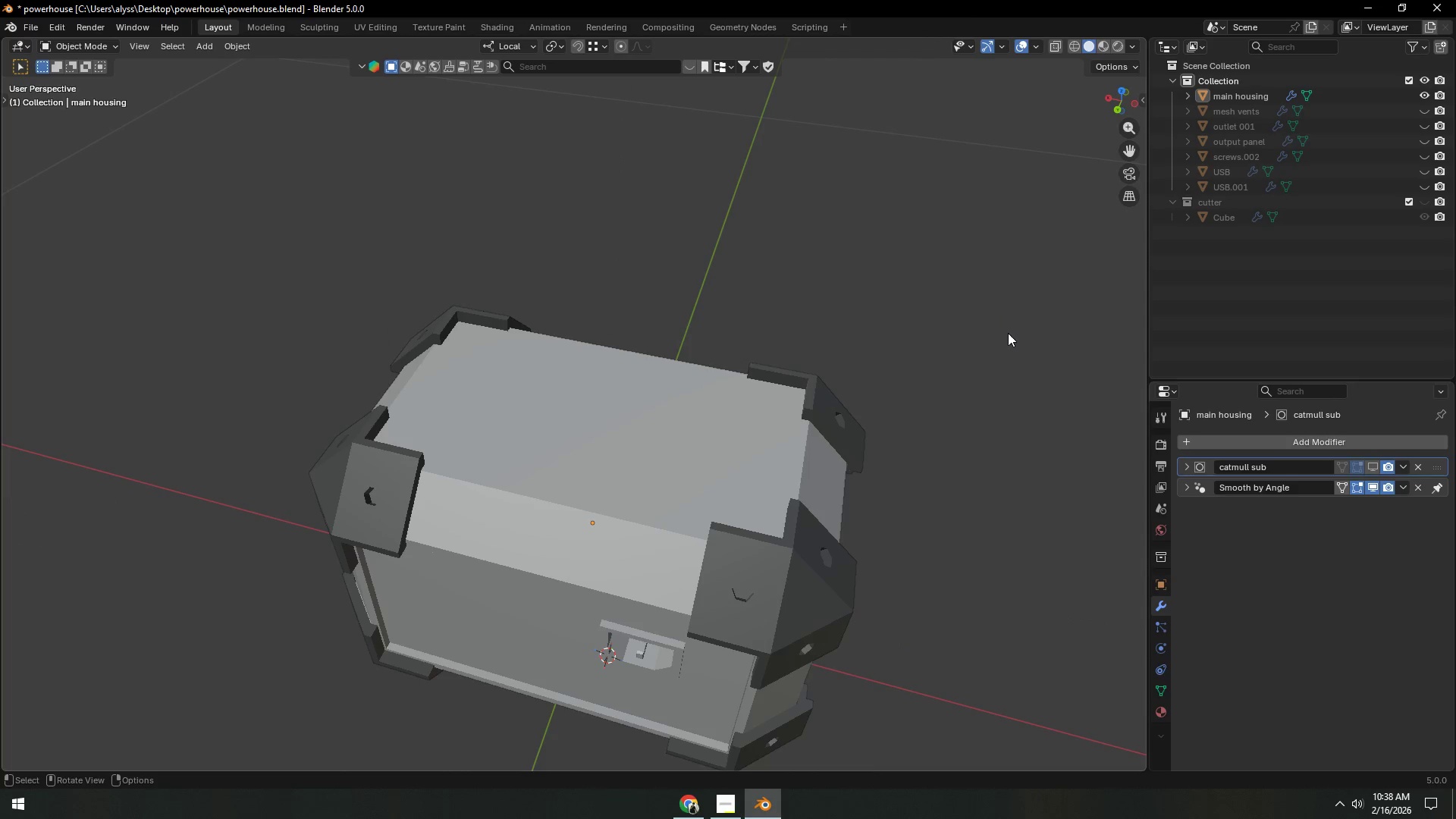 
scroll: coordinate [1007, 364], scroll_direction: down, amount: 2.0
 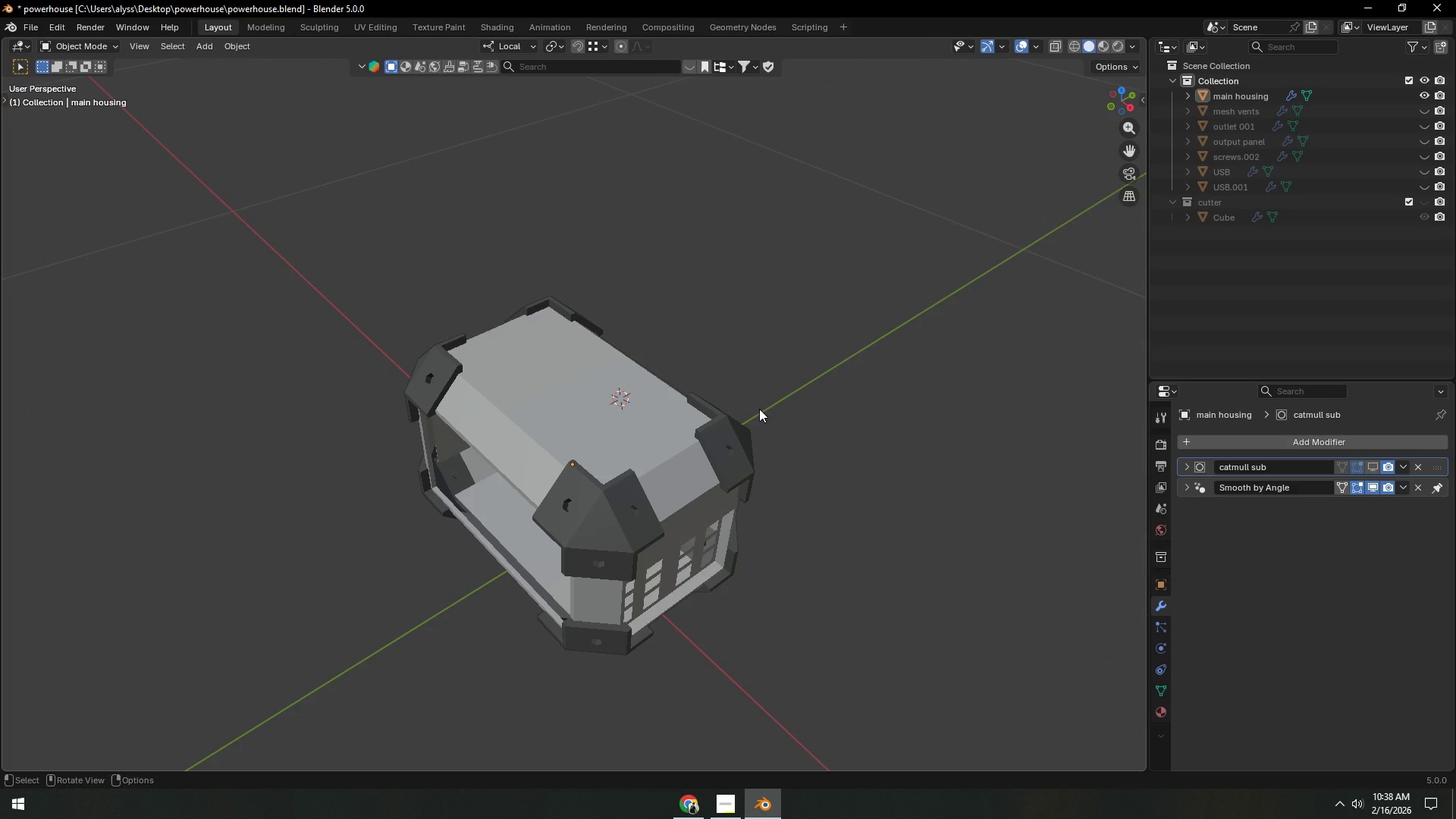 
wait(5.89)
 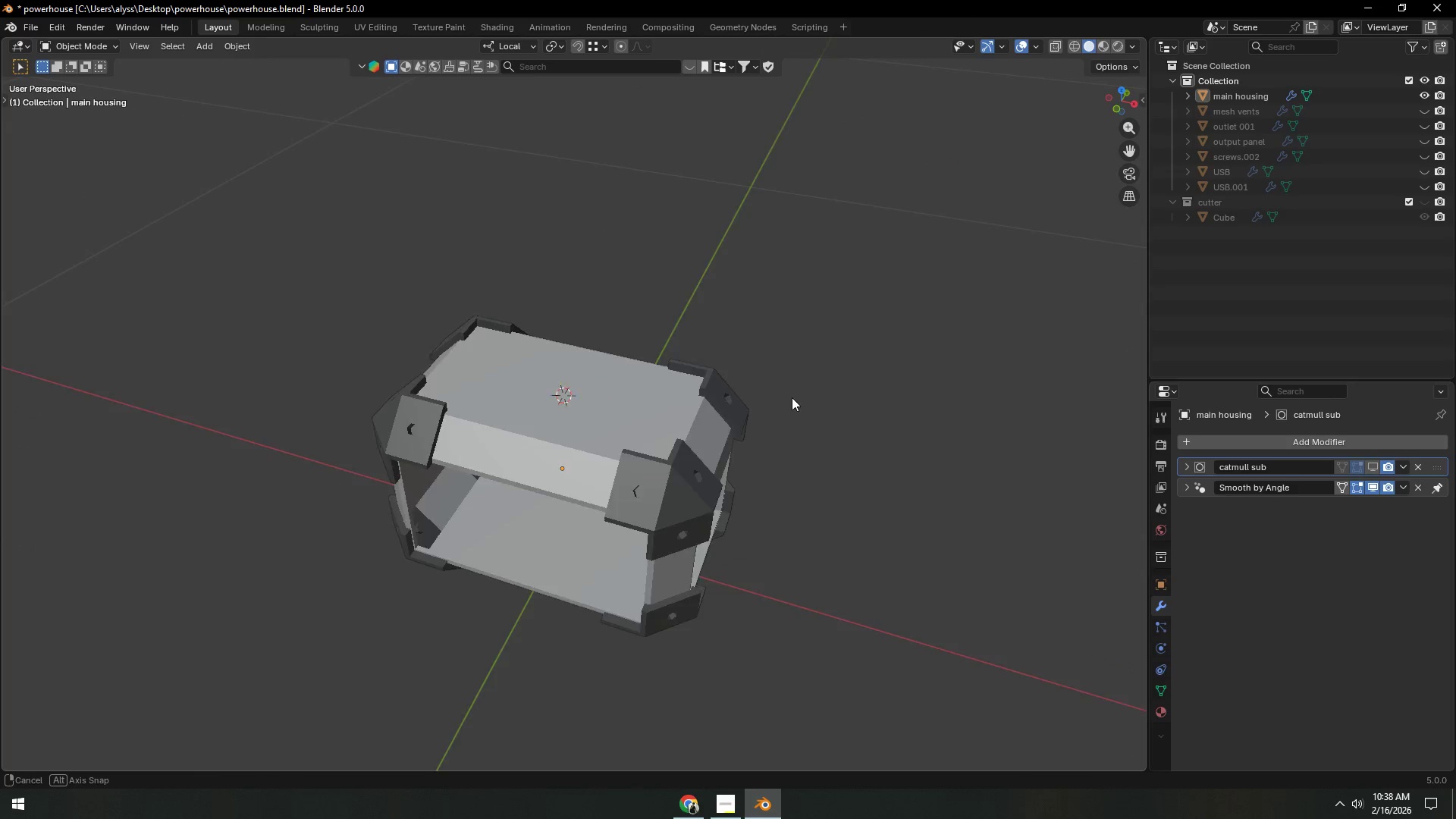 
left_click([592, 405])
 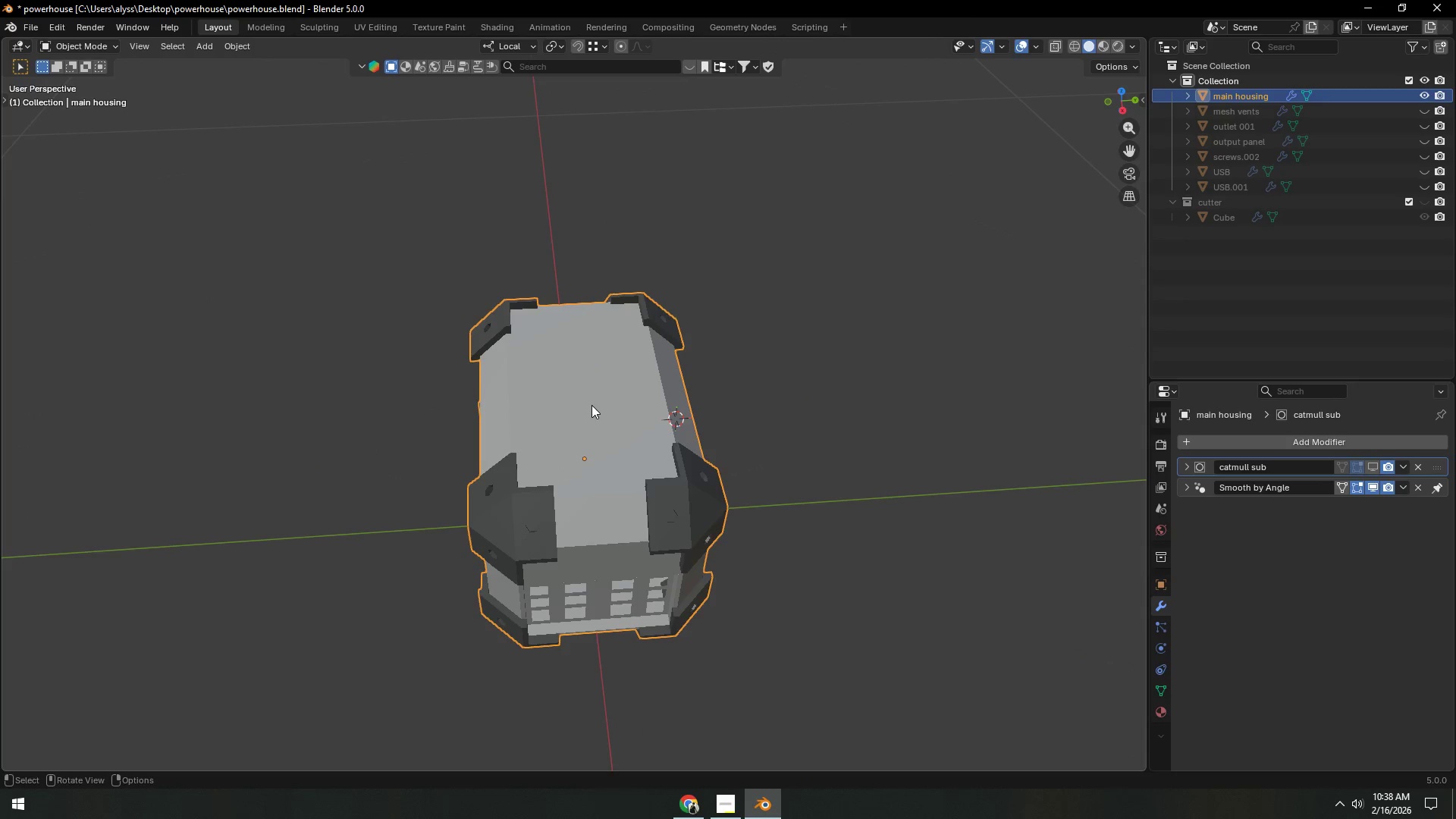 
key(Tab)
 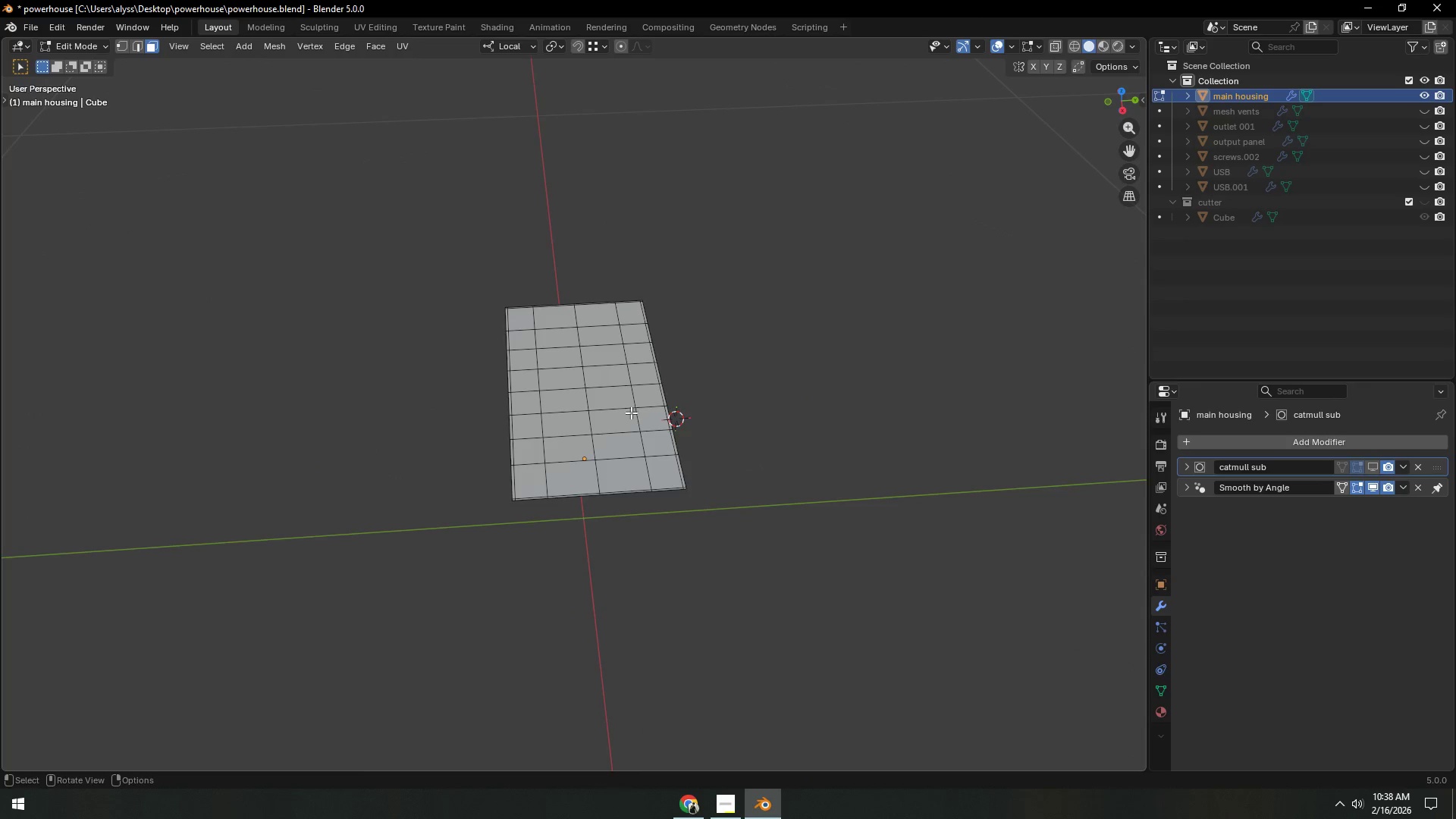 
scroll: coordinate [632, 417], scroll_direction: up, amount: 7.0
 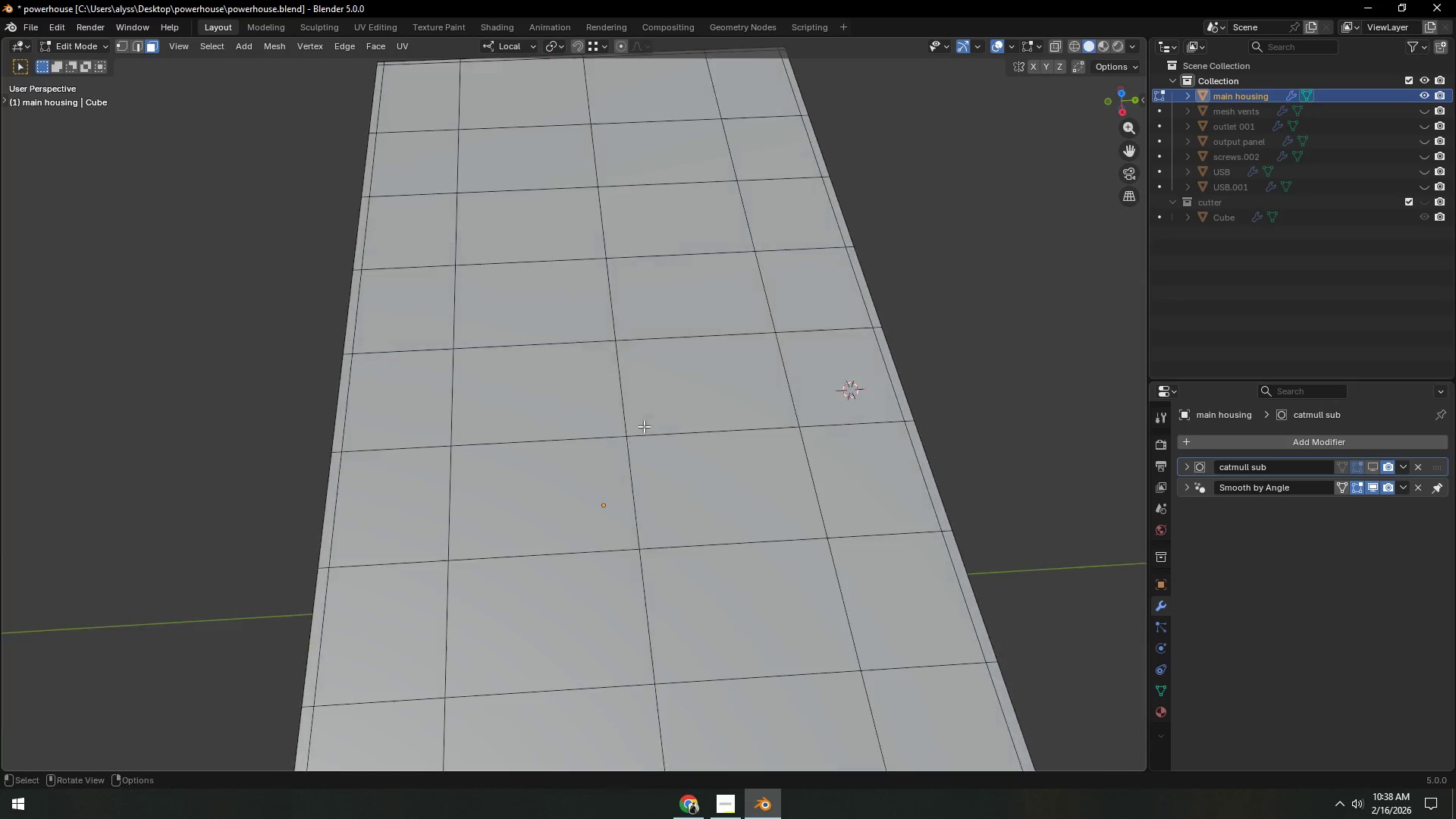 
key(3)
 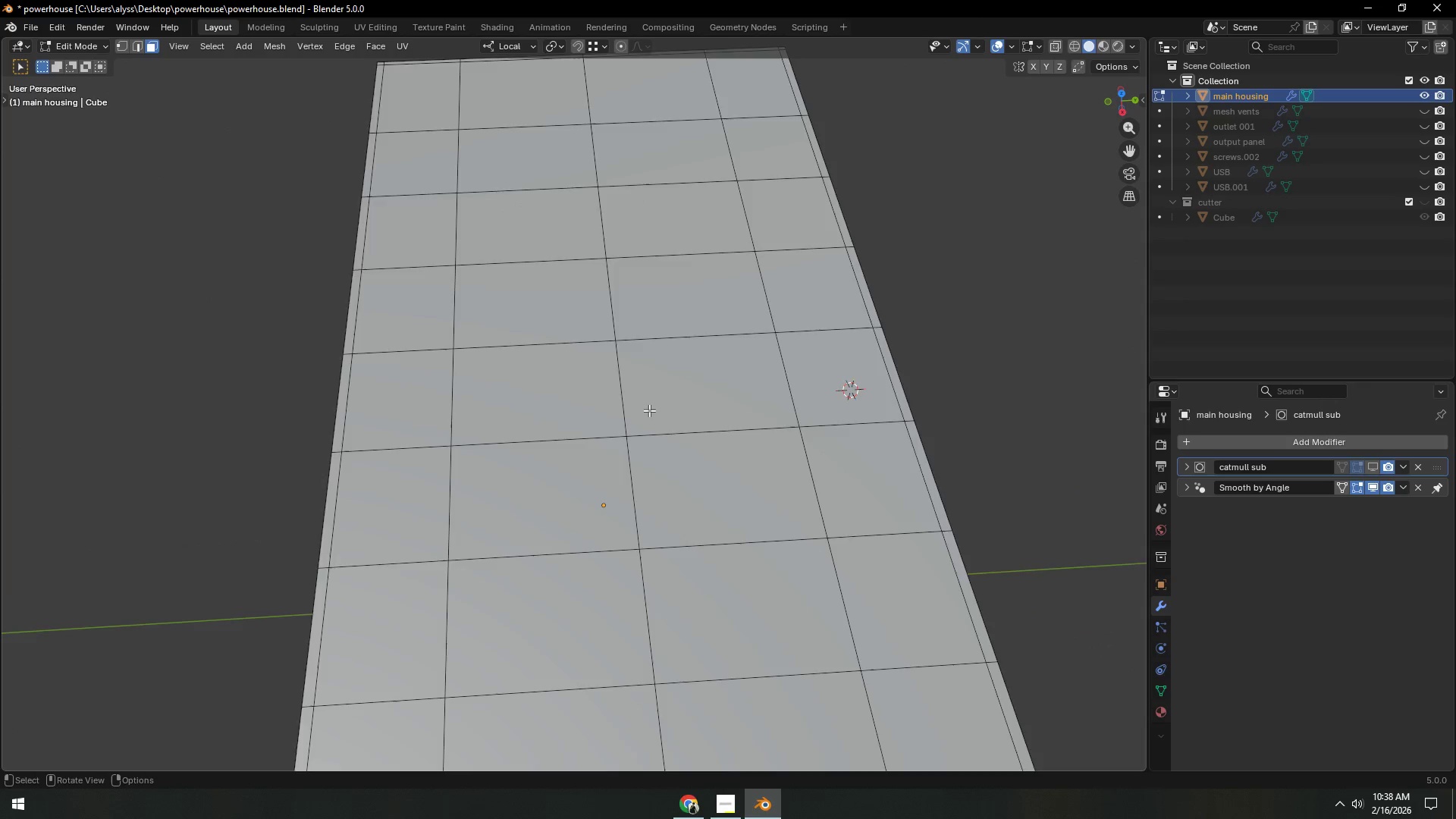 
scroll: coordinate [649, 410], scroll_direction: down, amount: 2.0
 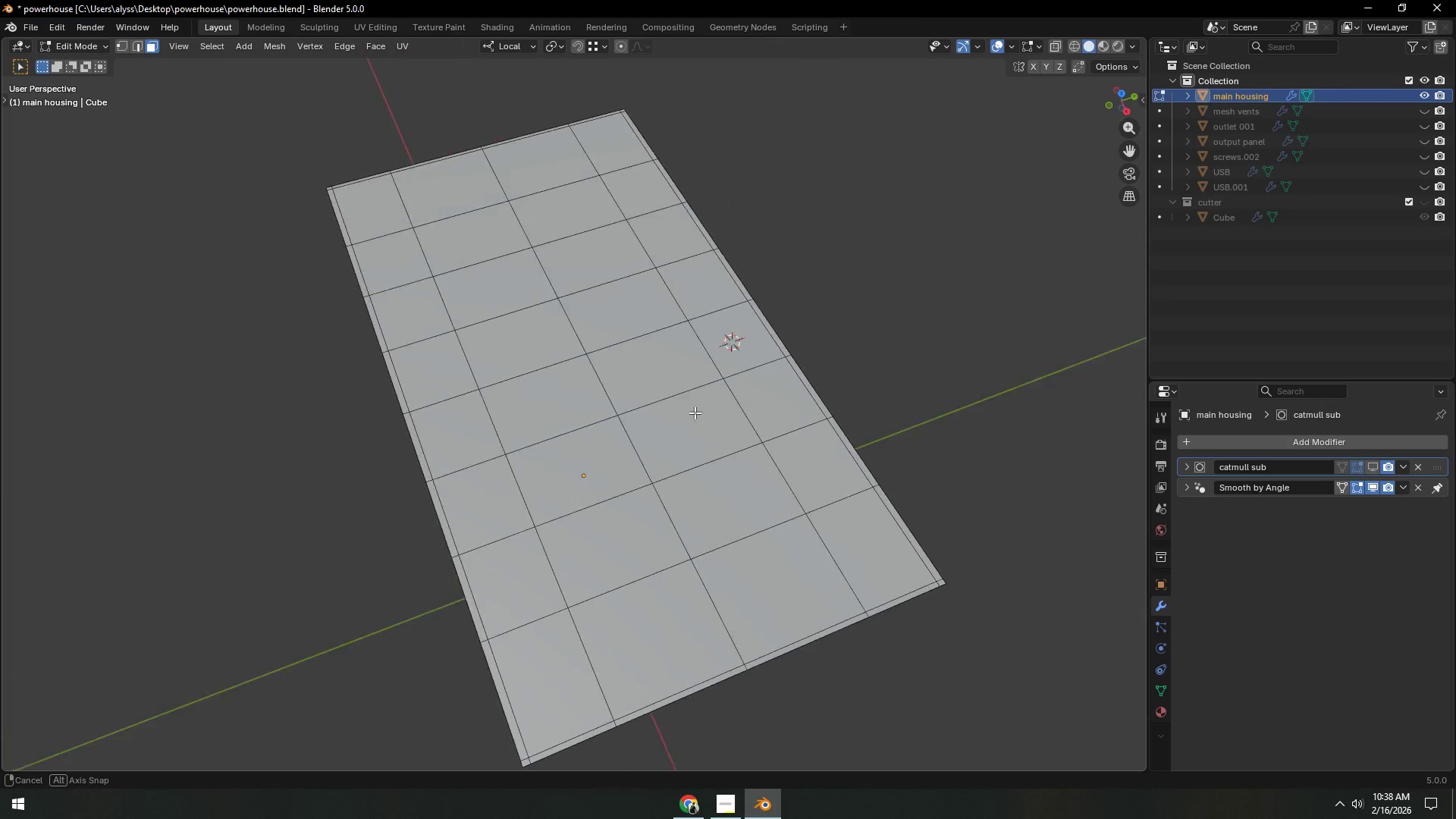 
left_click([691, 432])
 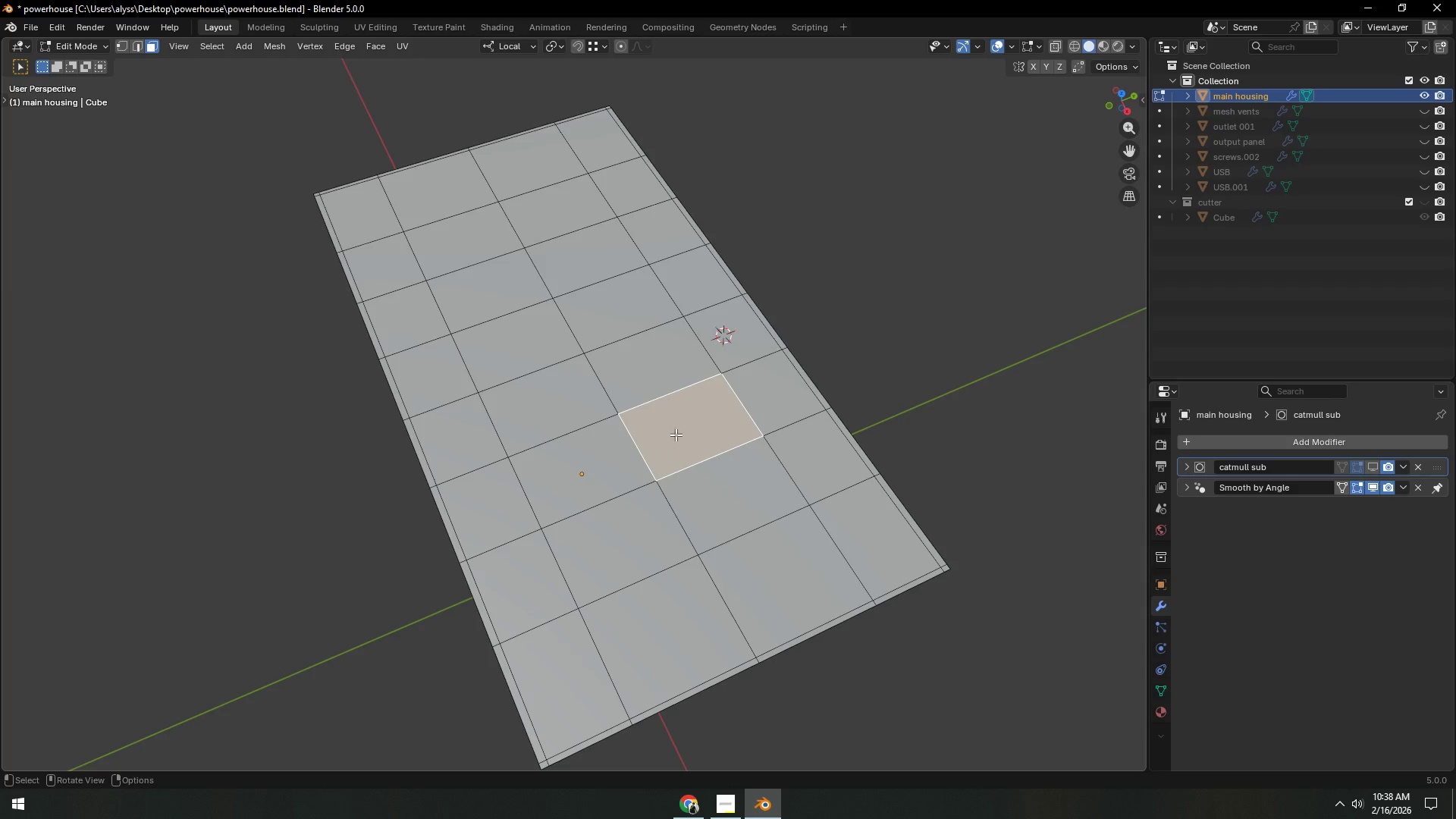 
hold_key(key=ShiftLeft, duration=1.5)
double_click([605, 442])
 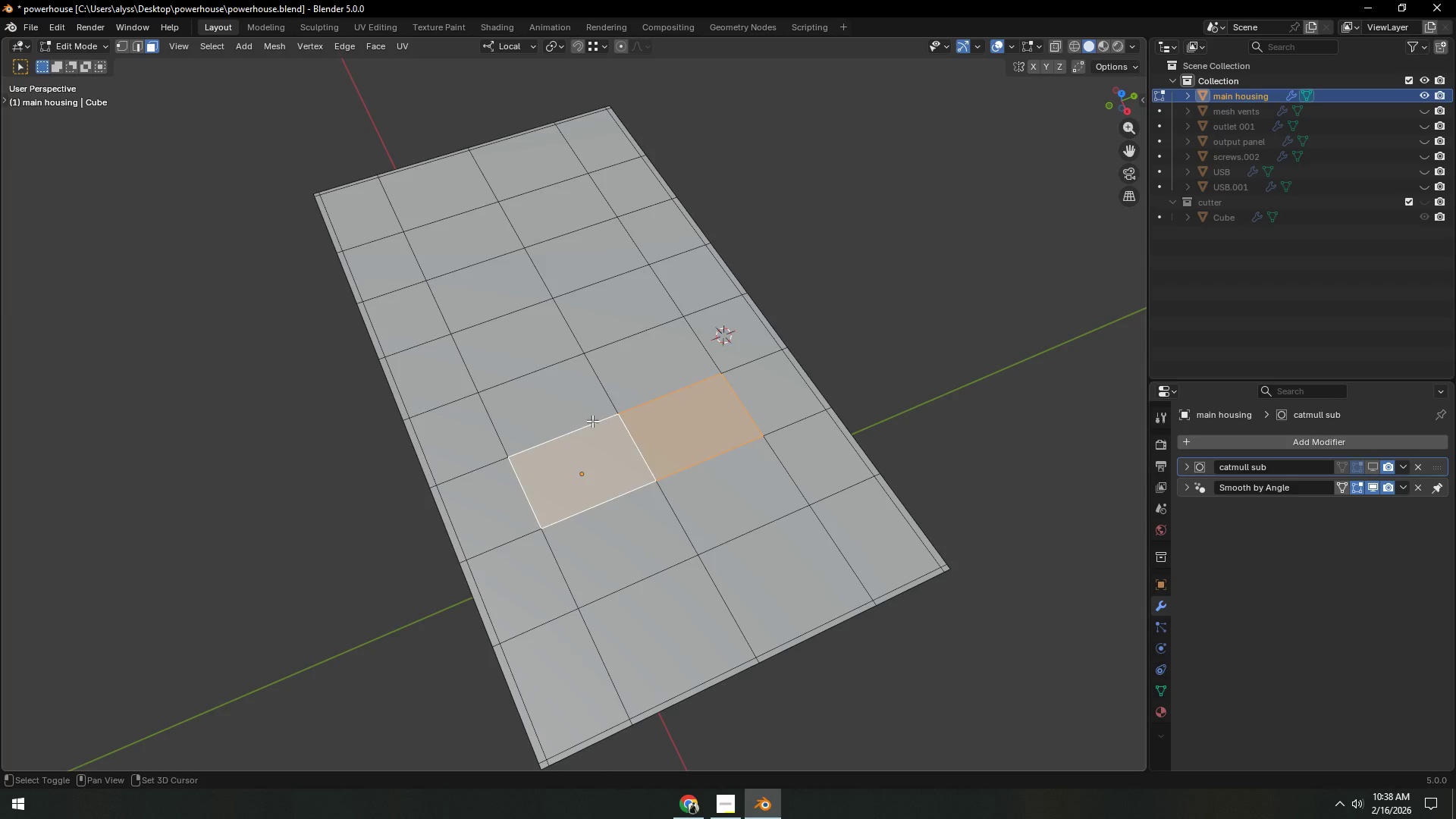 
triple_click([560, 394])
 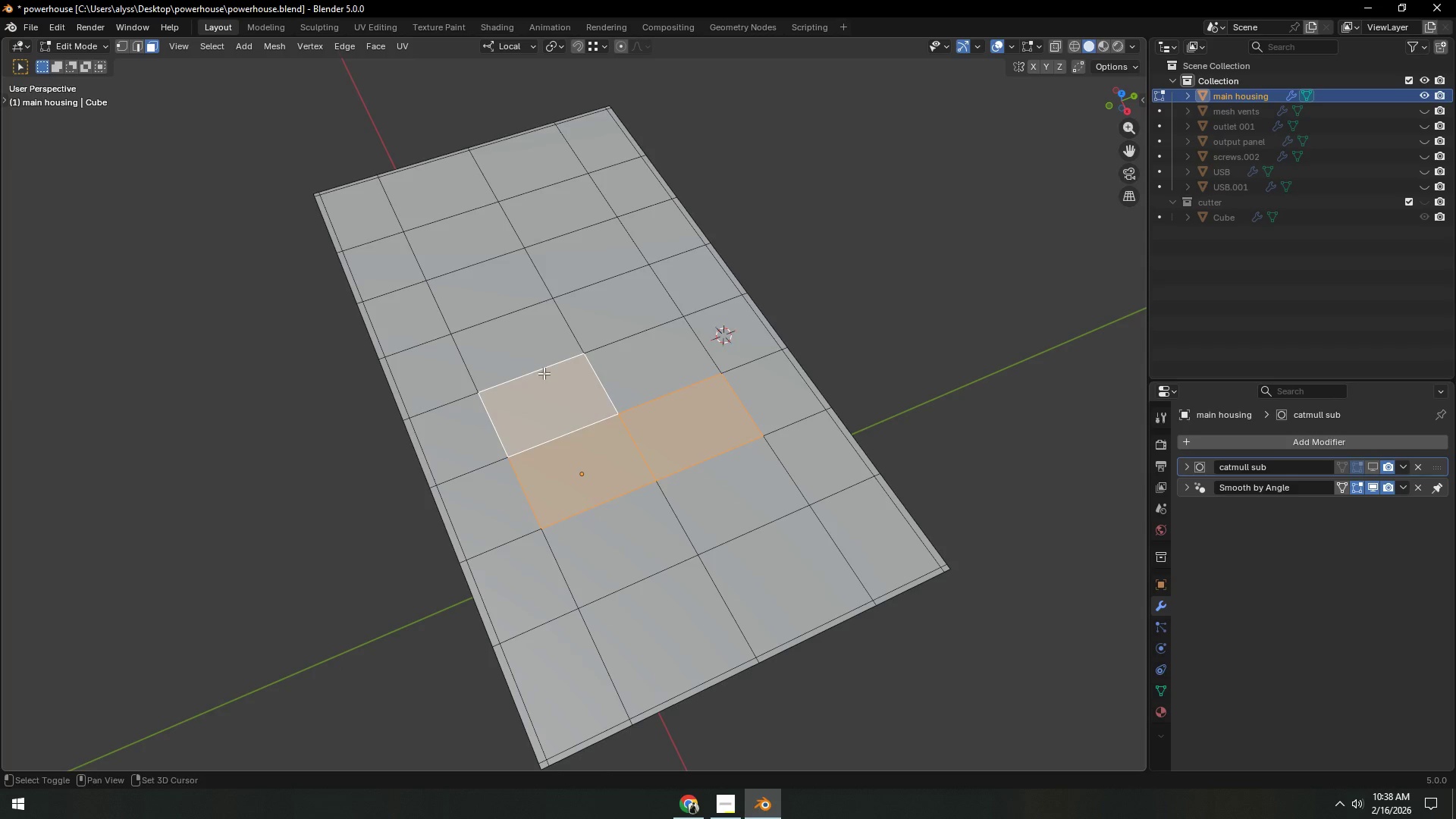 
triple_click([533, 356])
 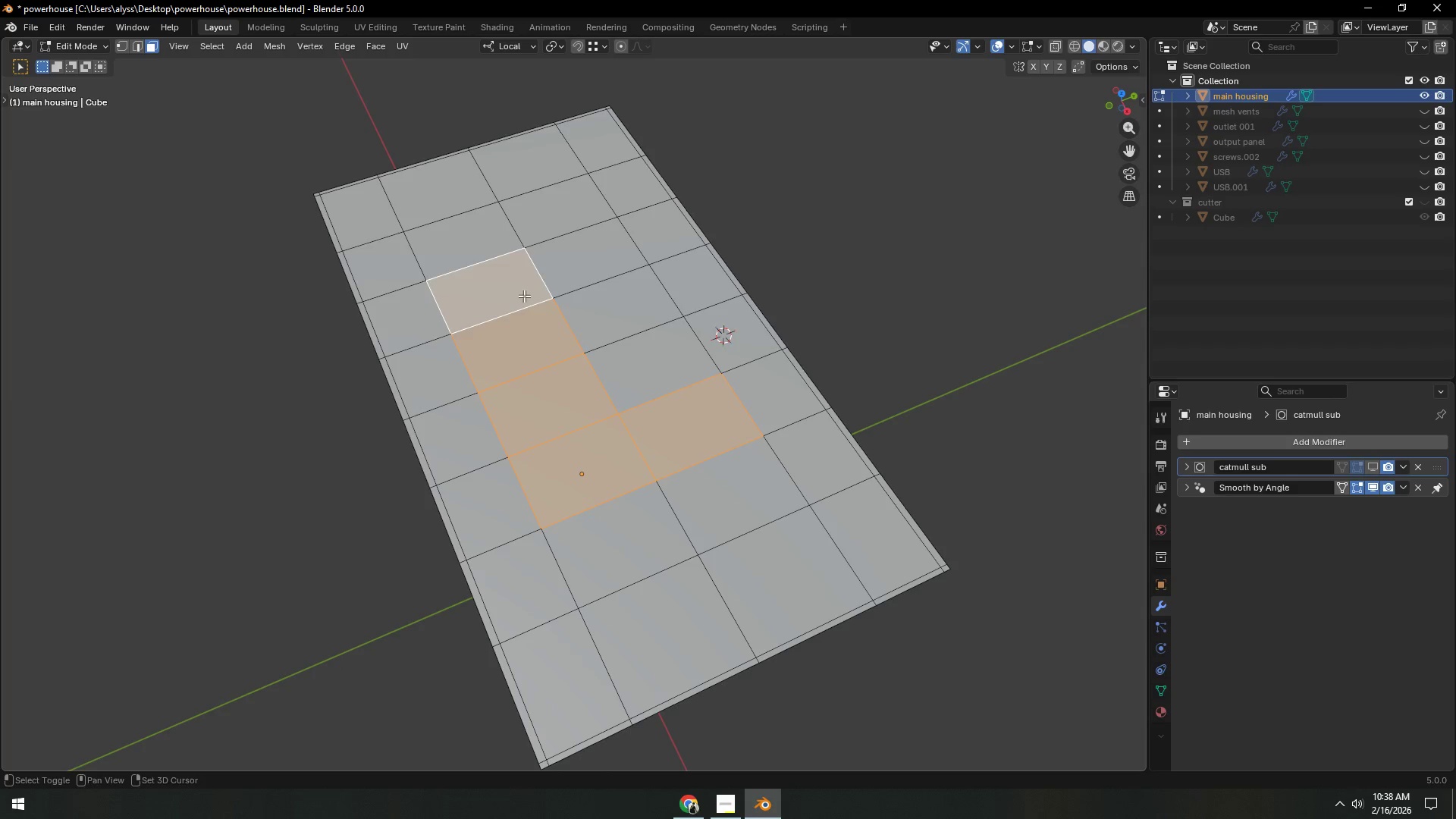 
triple_click([550, 280])
 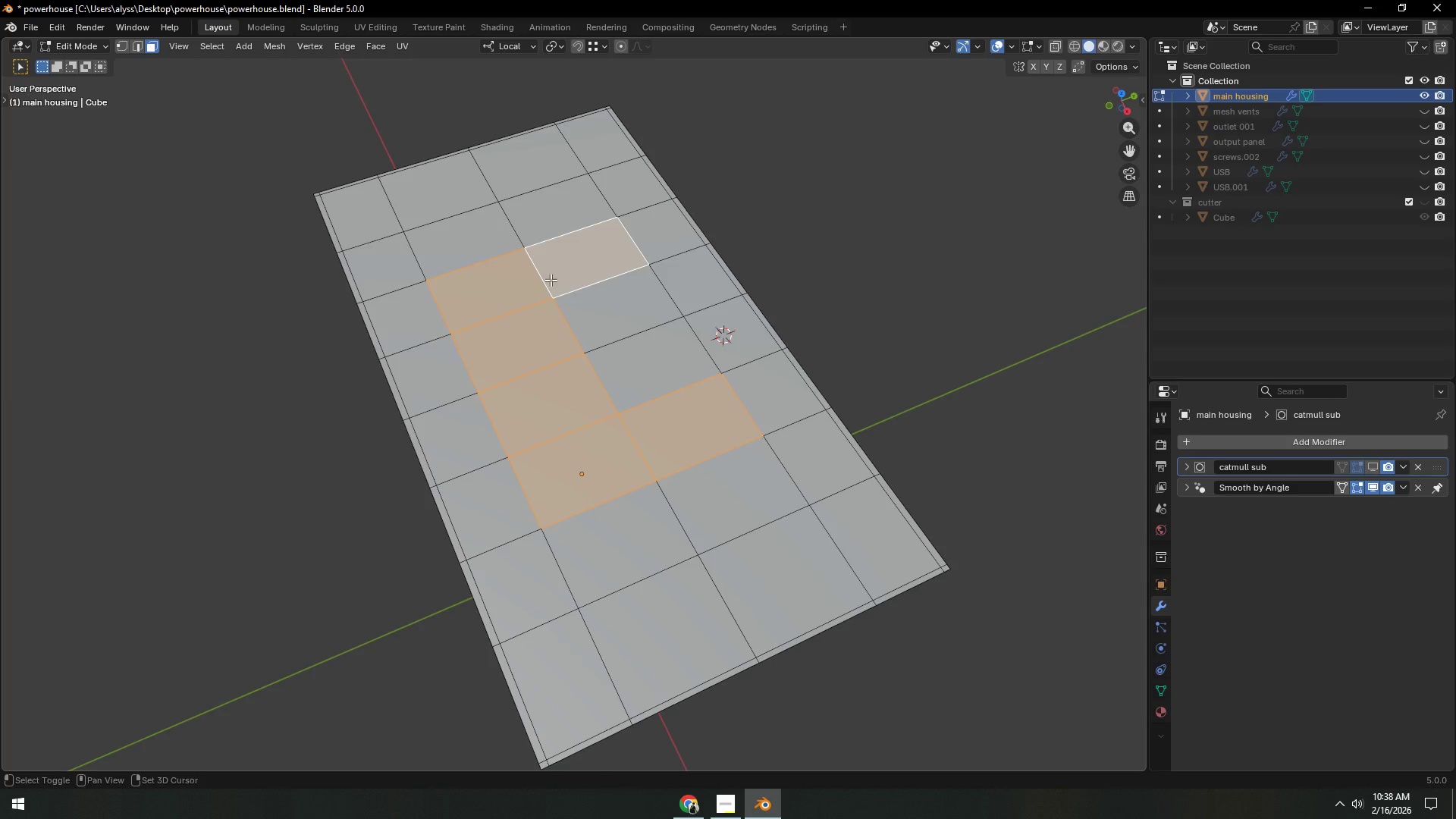 
hold_key(key=ShiftLeft, duration=0.94)
triple_click([623, 339])
 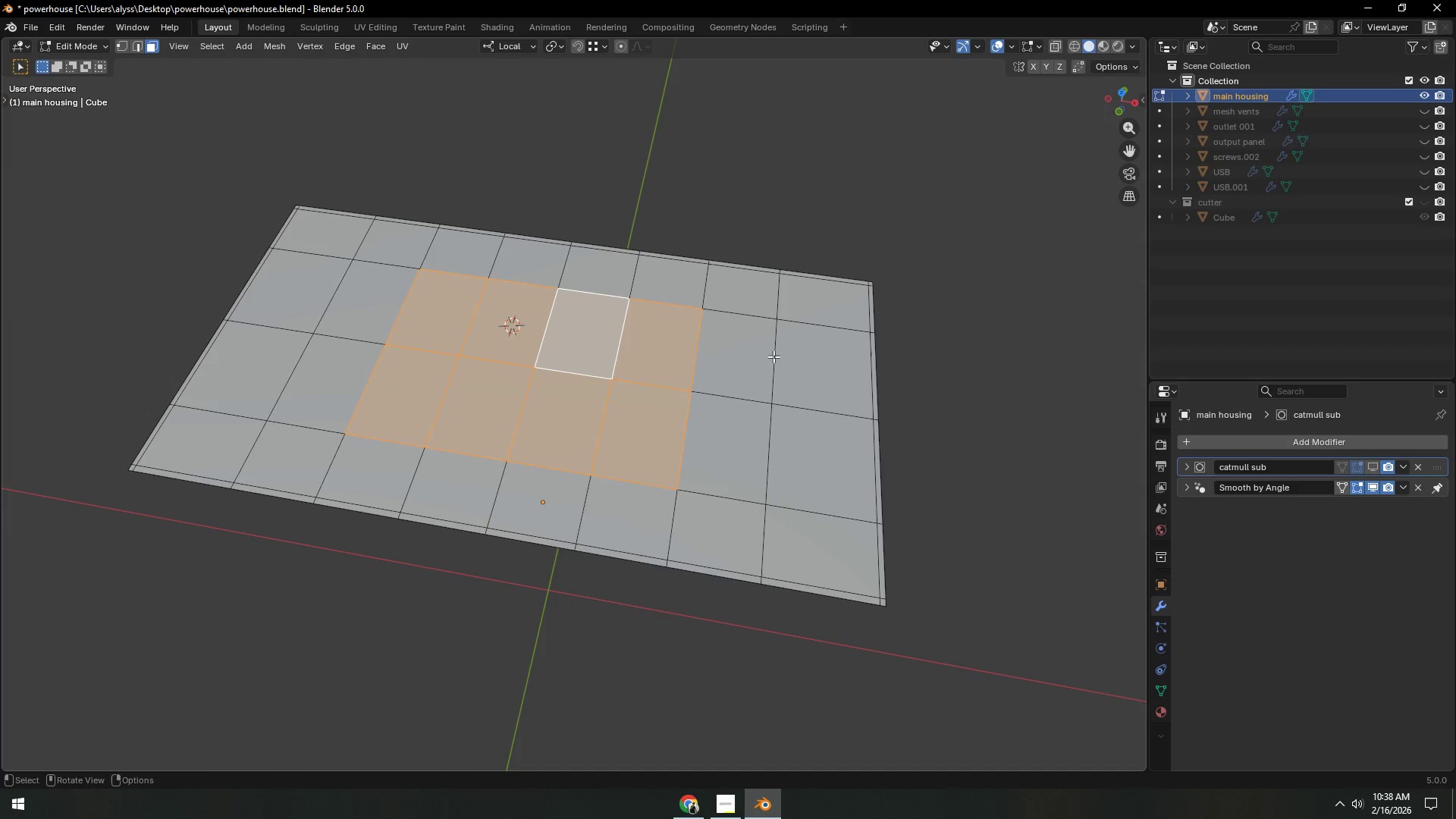 
key(Tab)
 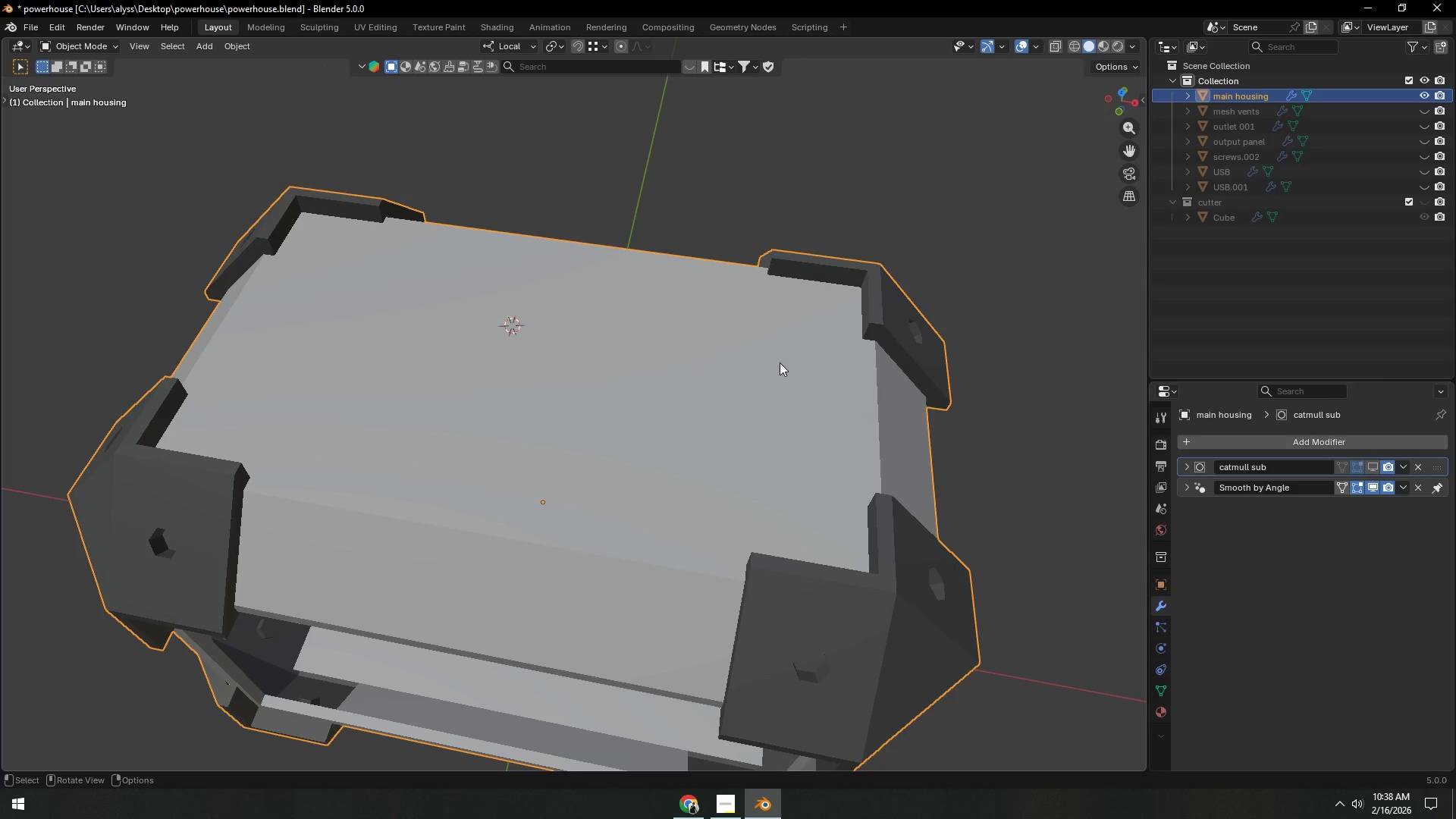 
key(Tab)
 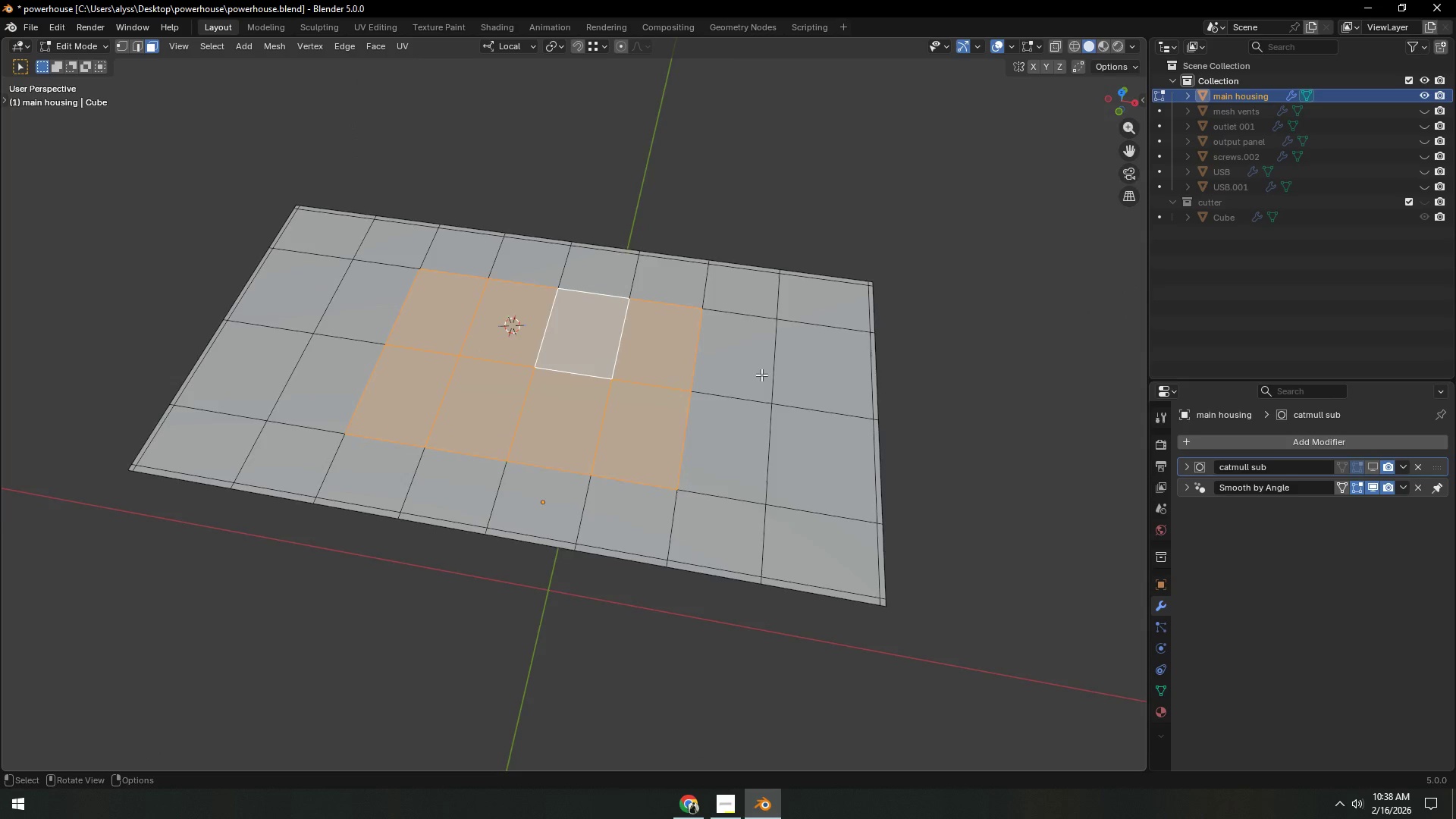 
scroll: coordinate [761, 375], scroll_direction: up, amount: 3.0
 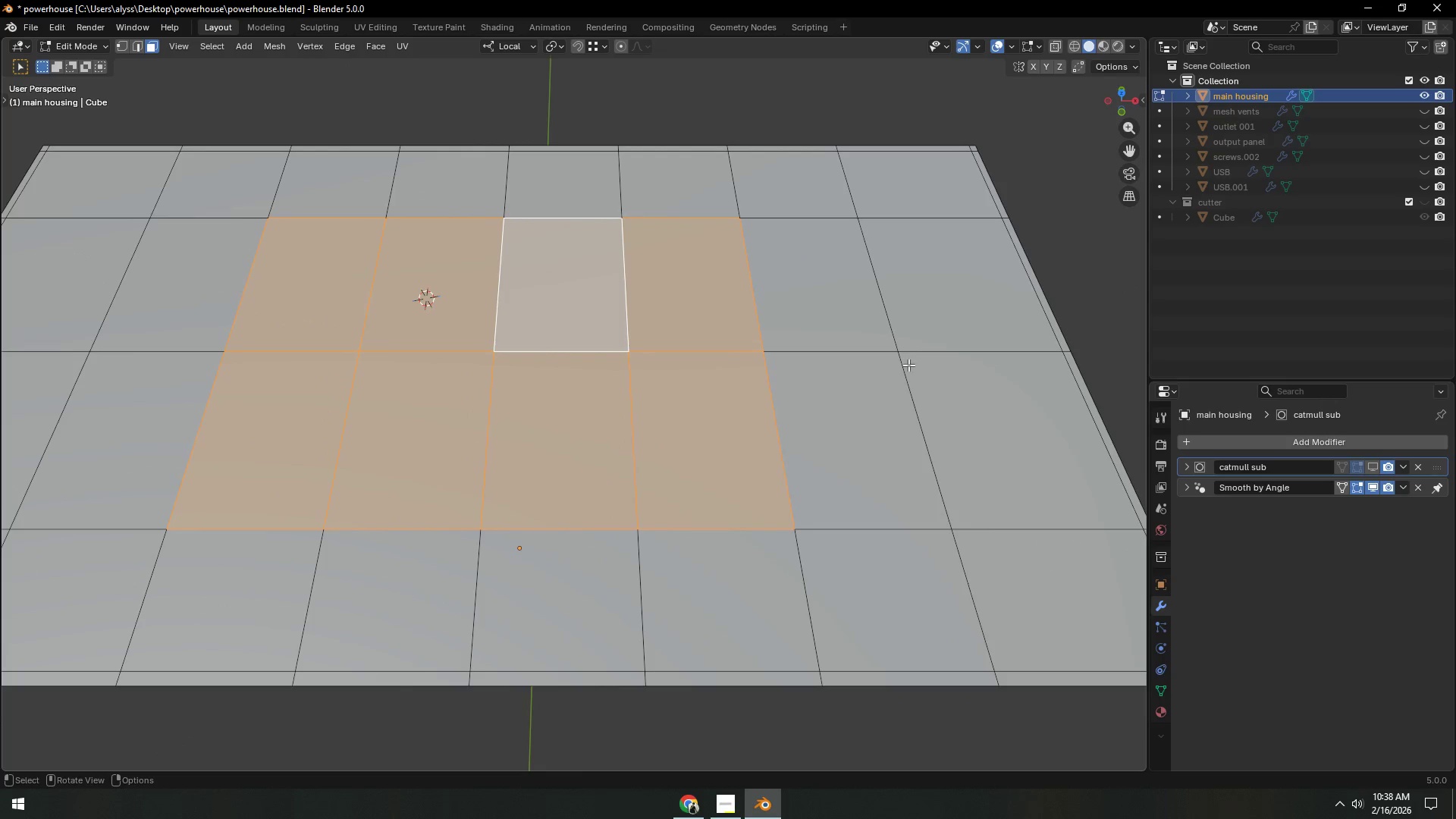 
key(I)
 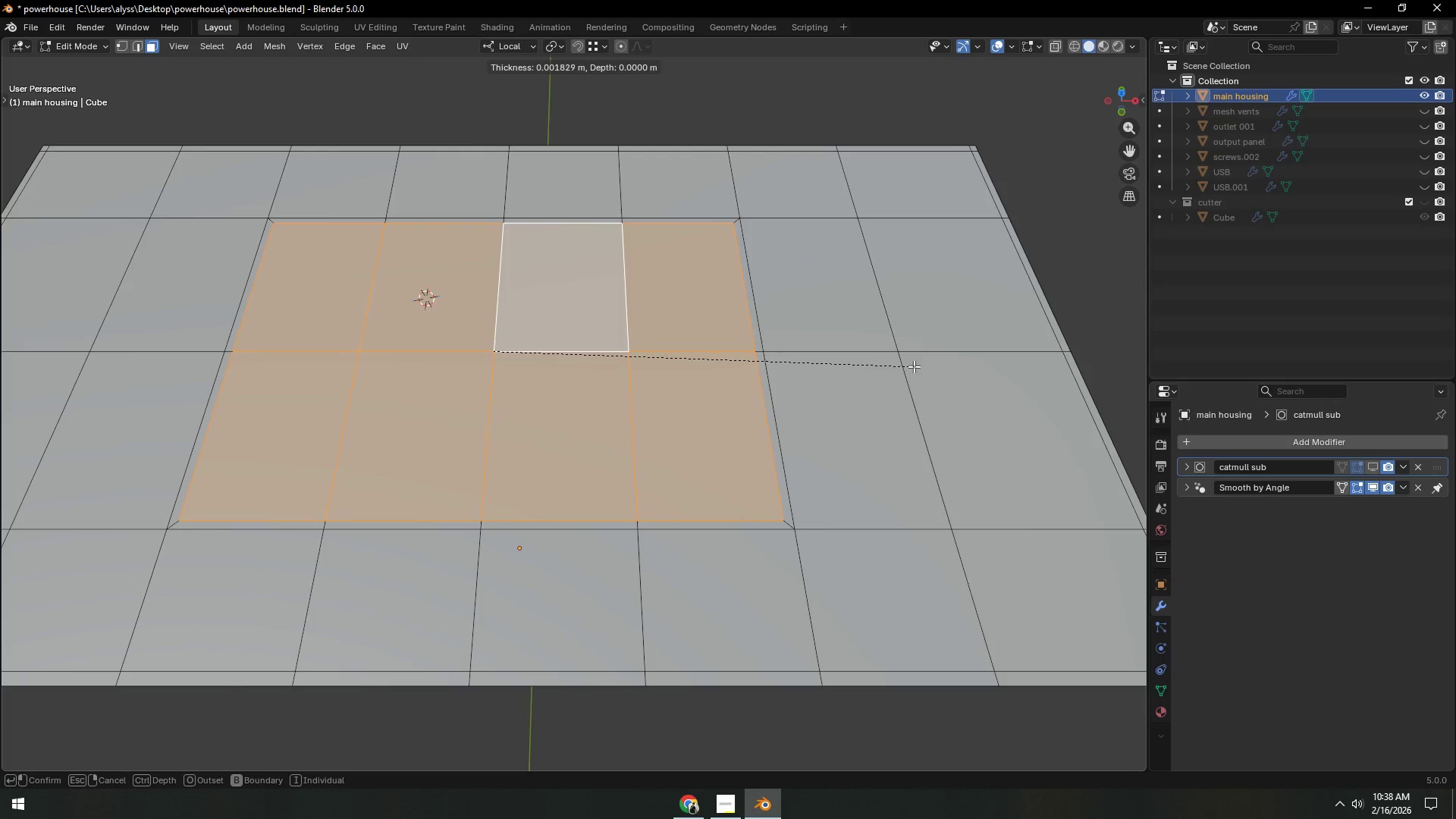 
left_click([914, 366])
 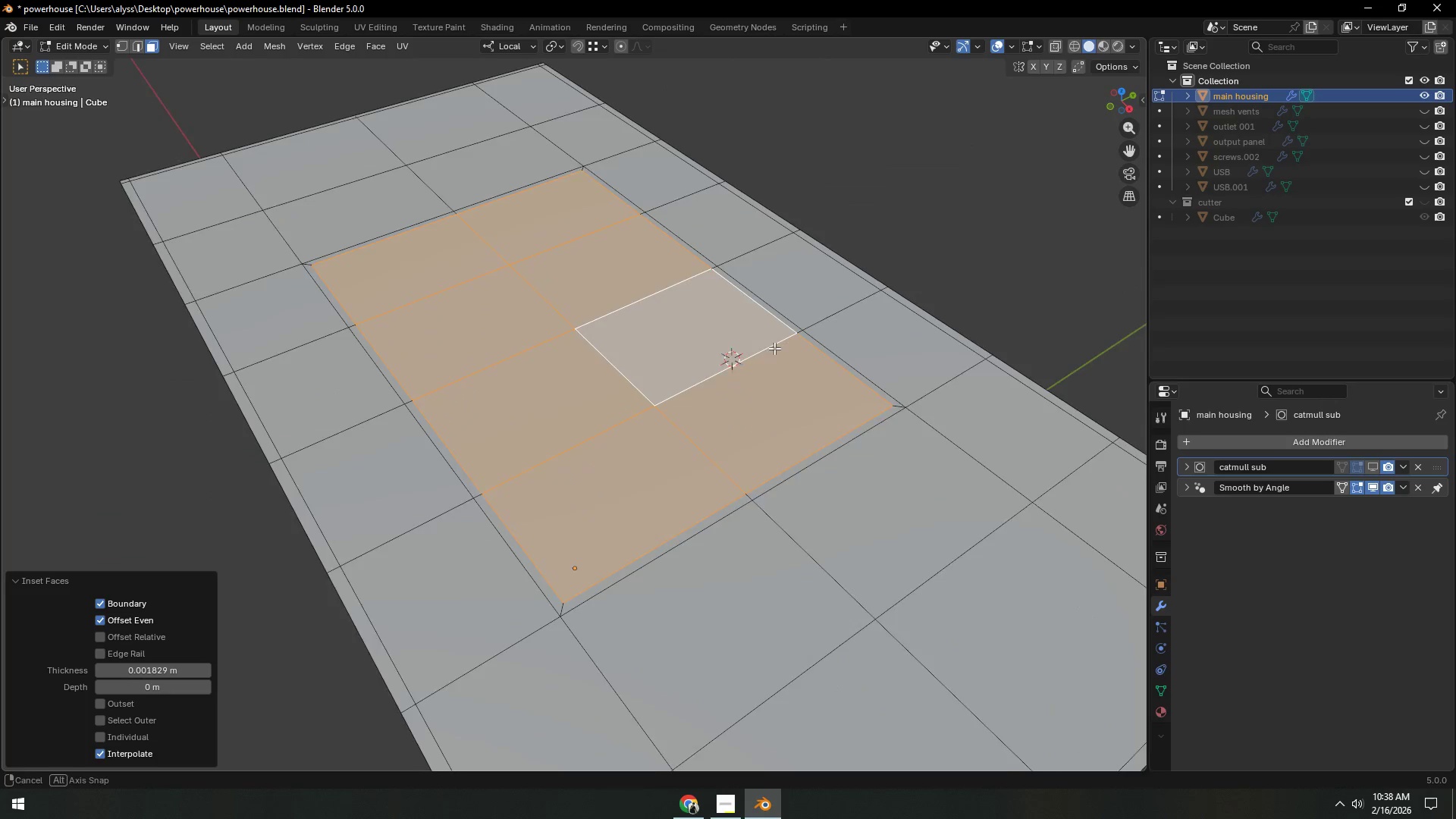 
key(E)
 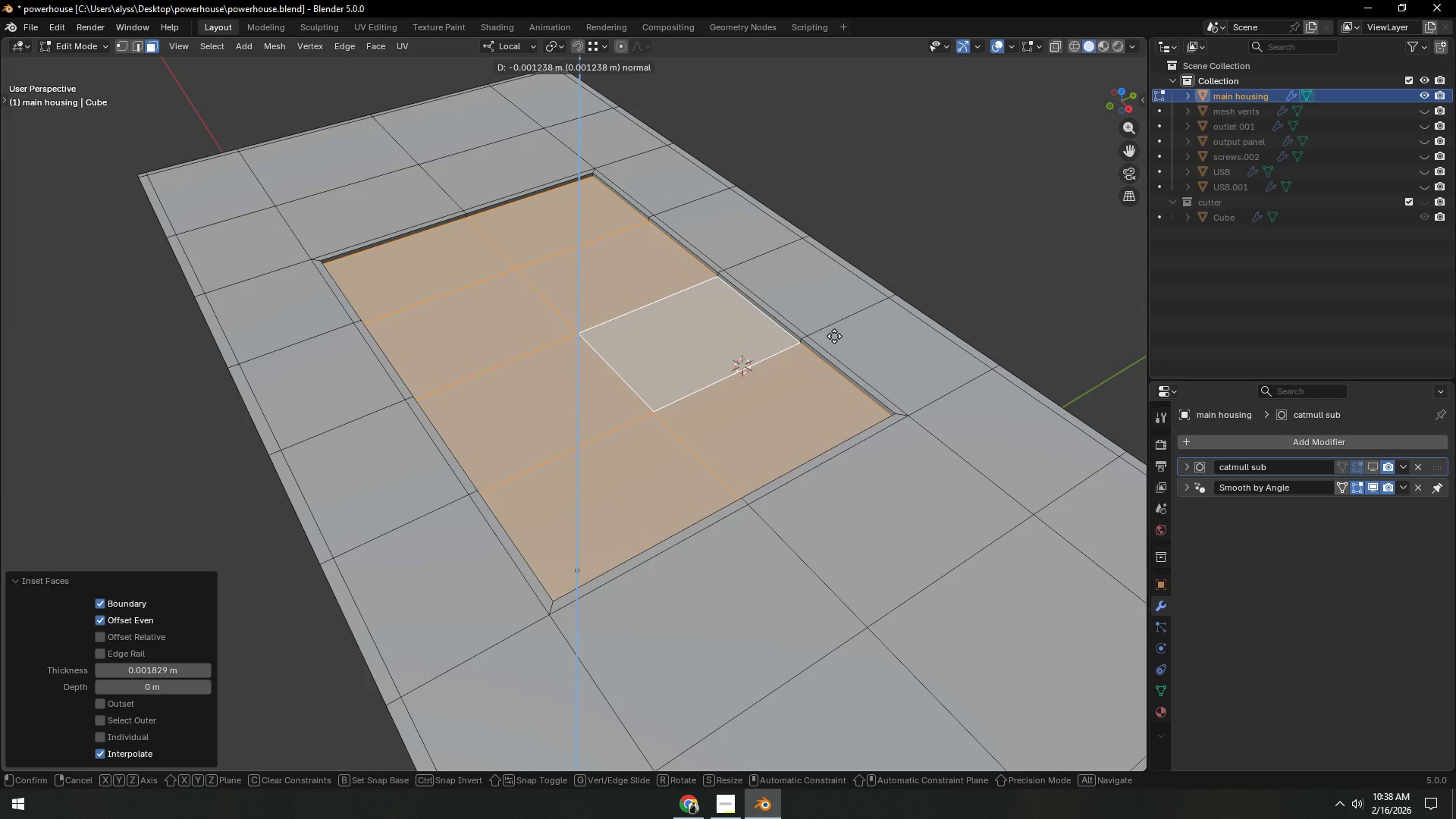 
left_click([834, 336])
 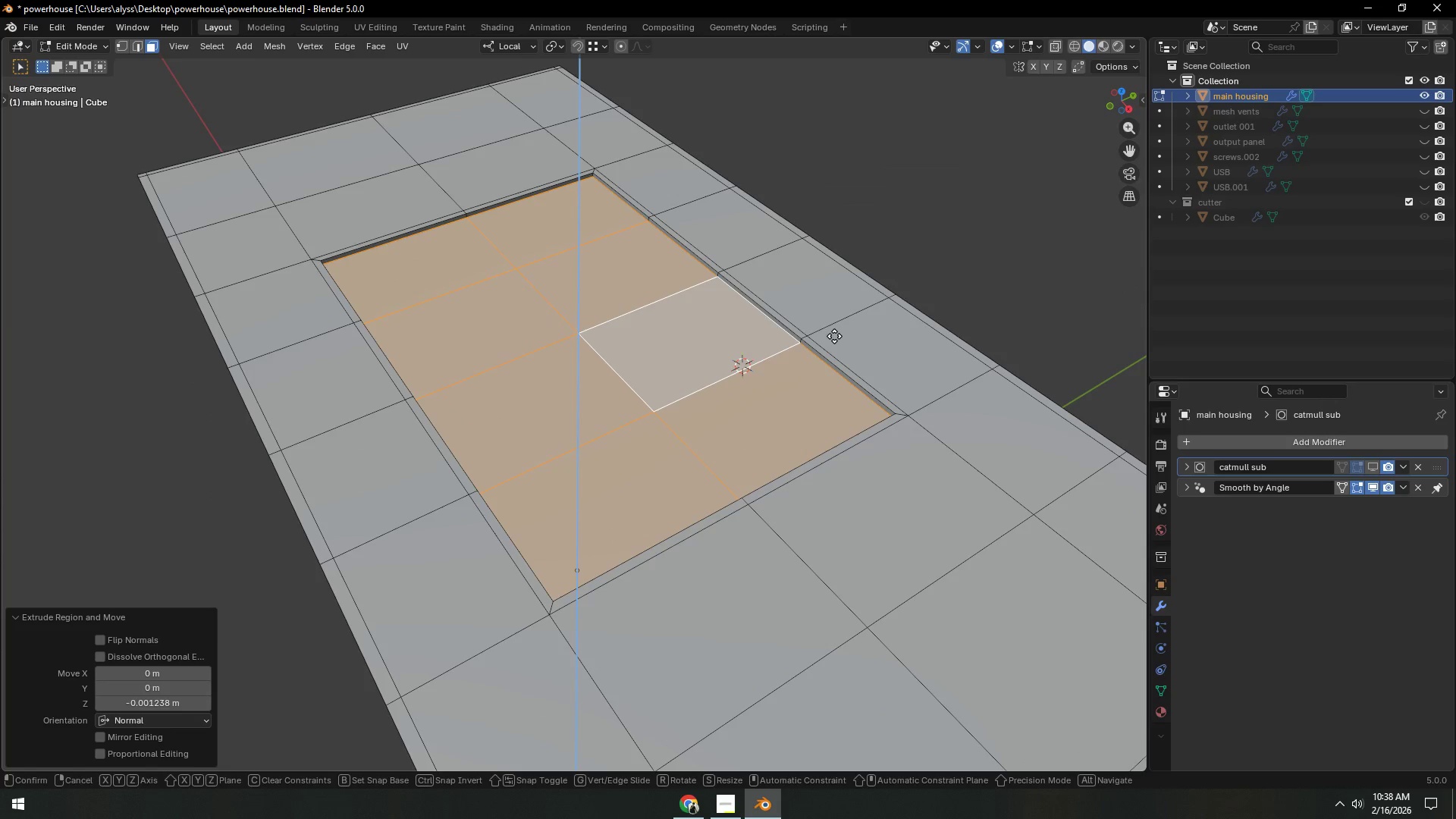 
key(E)
 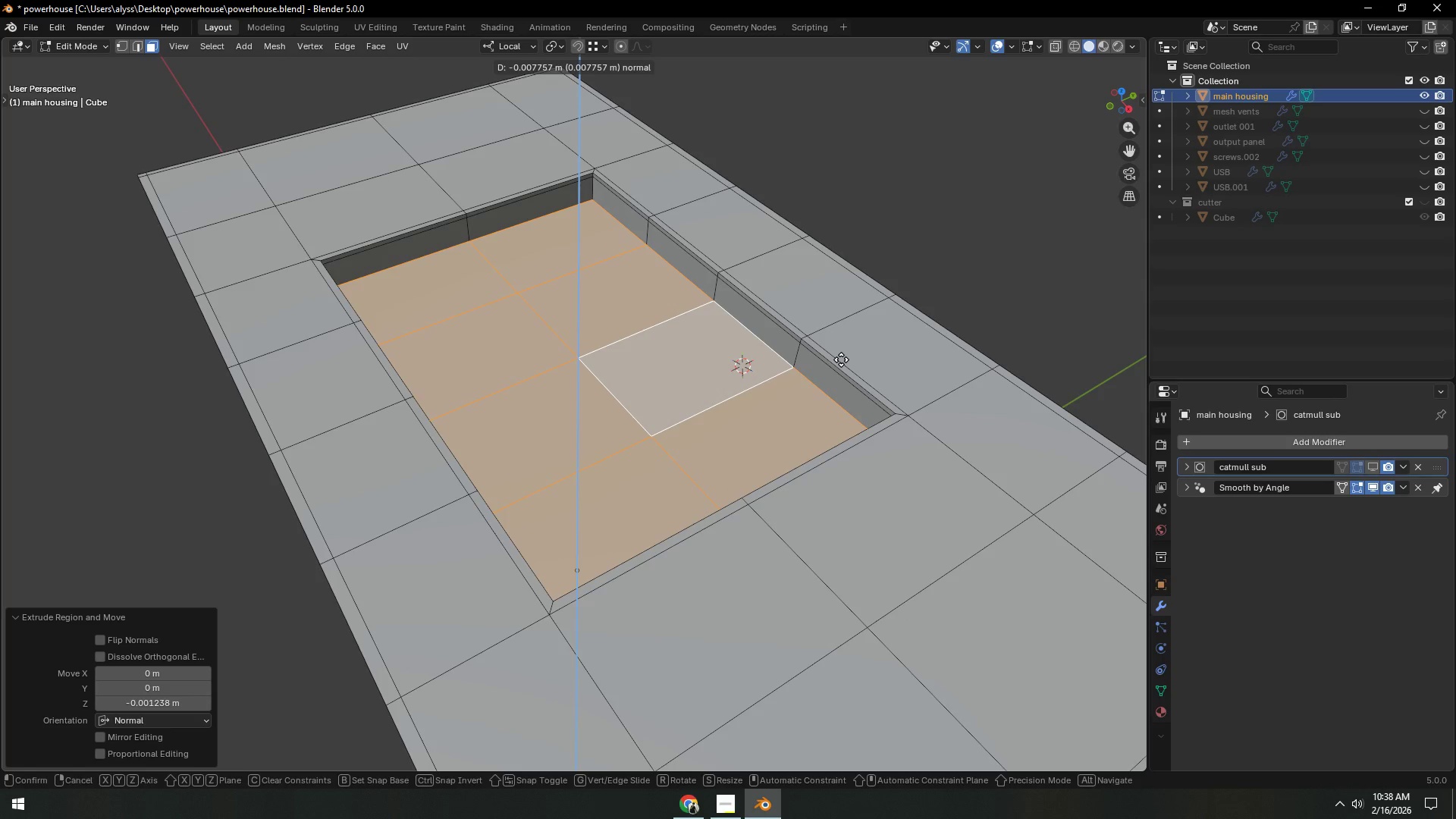 
left_click([842, 359])
 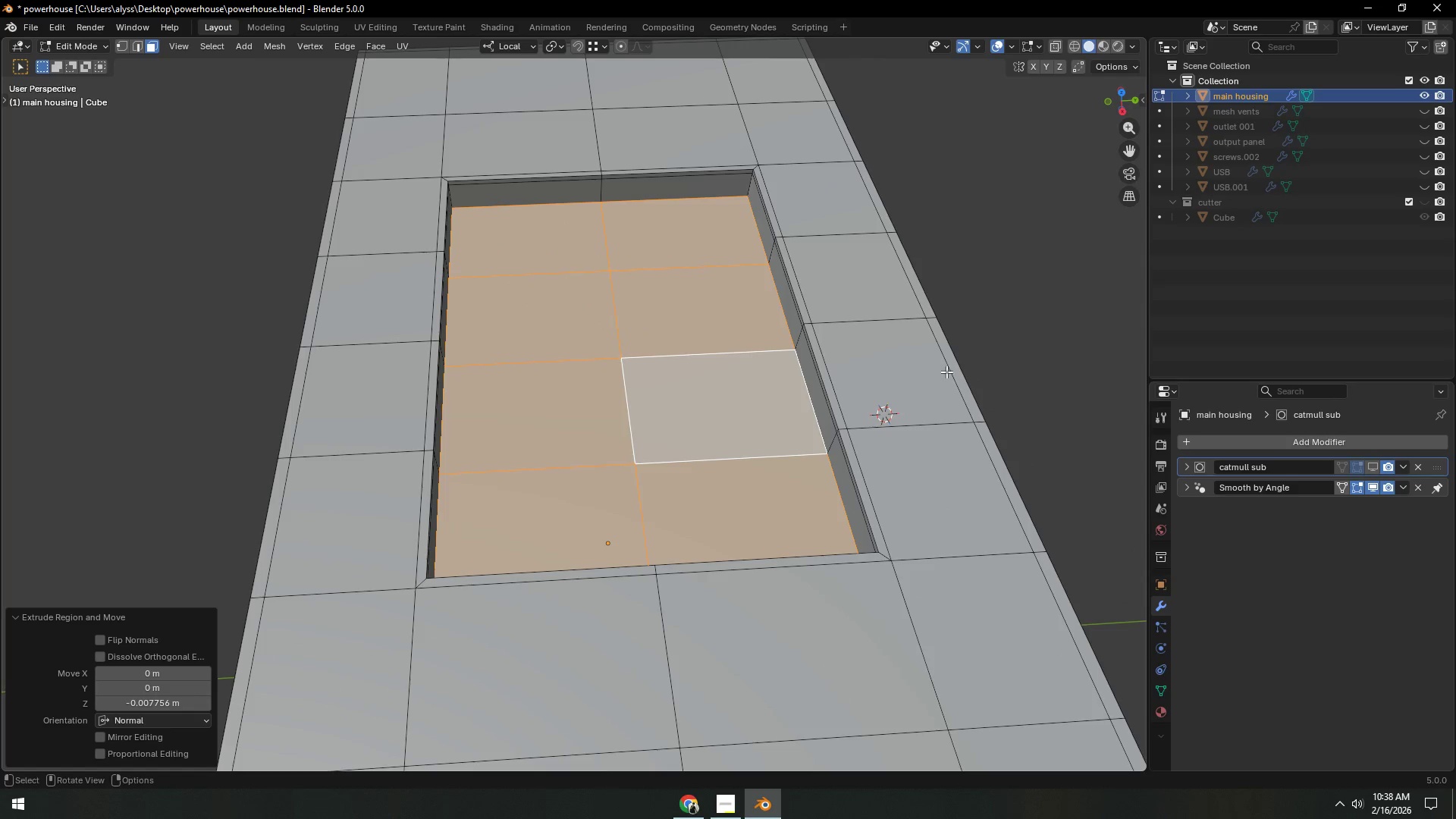 
key(I)
 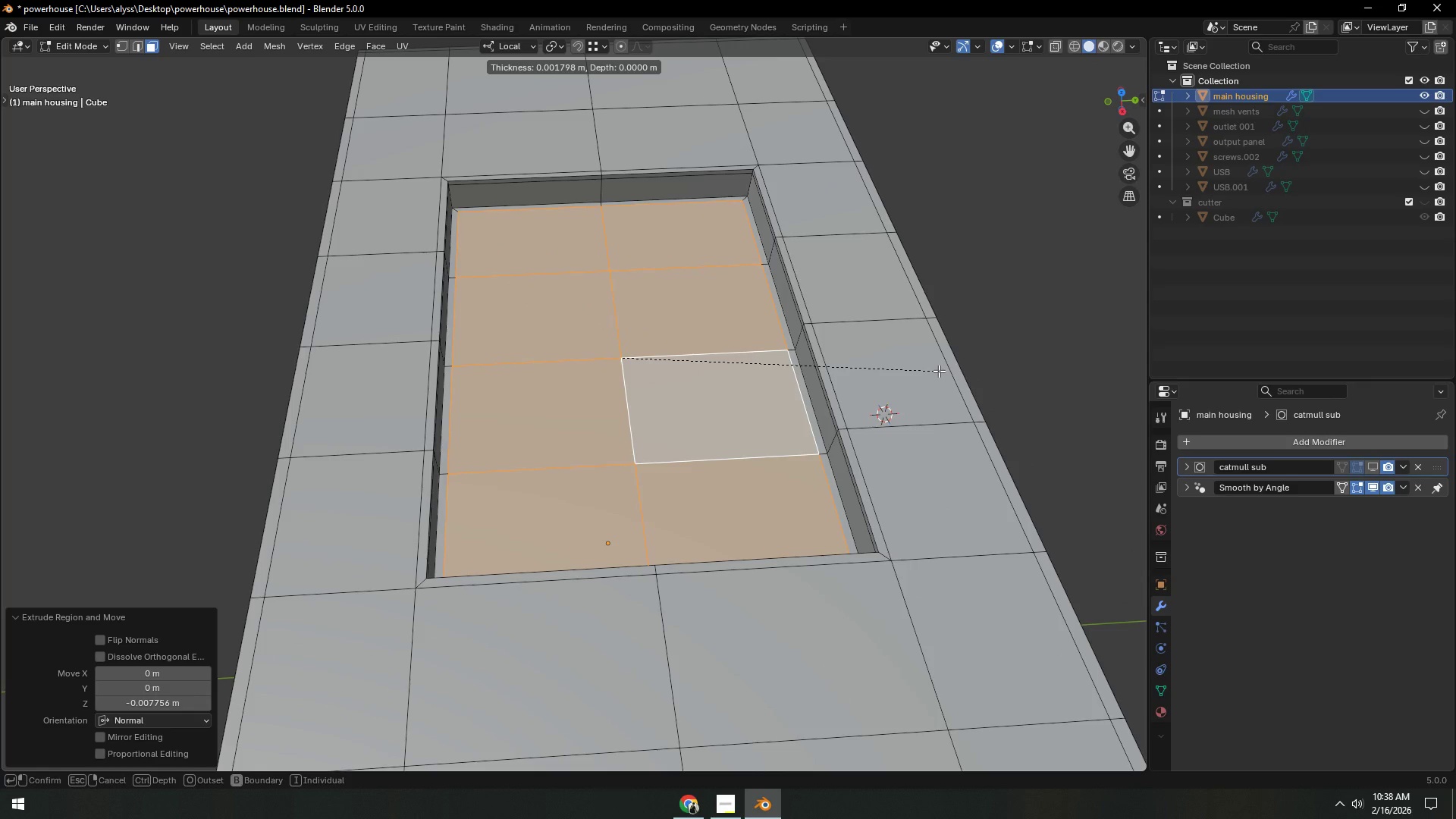 
left_click([939, 371])
 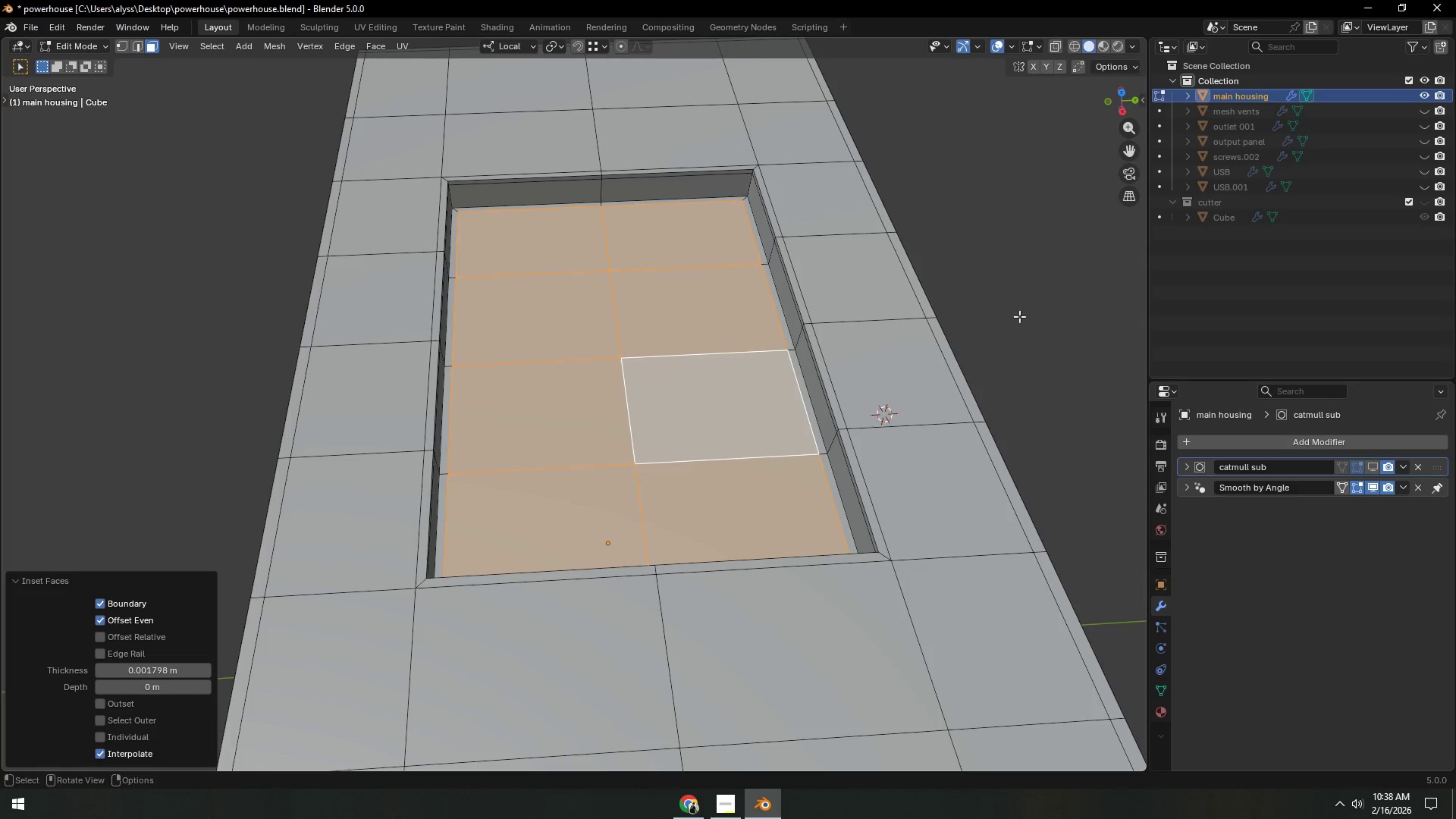 
double_click([1032, 309])
 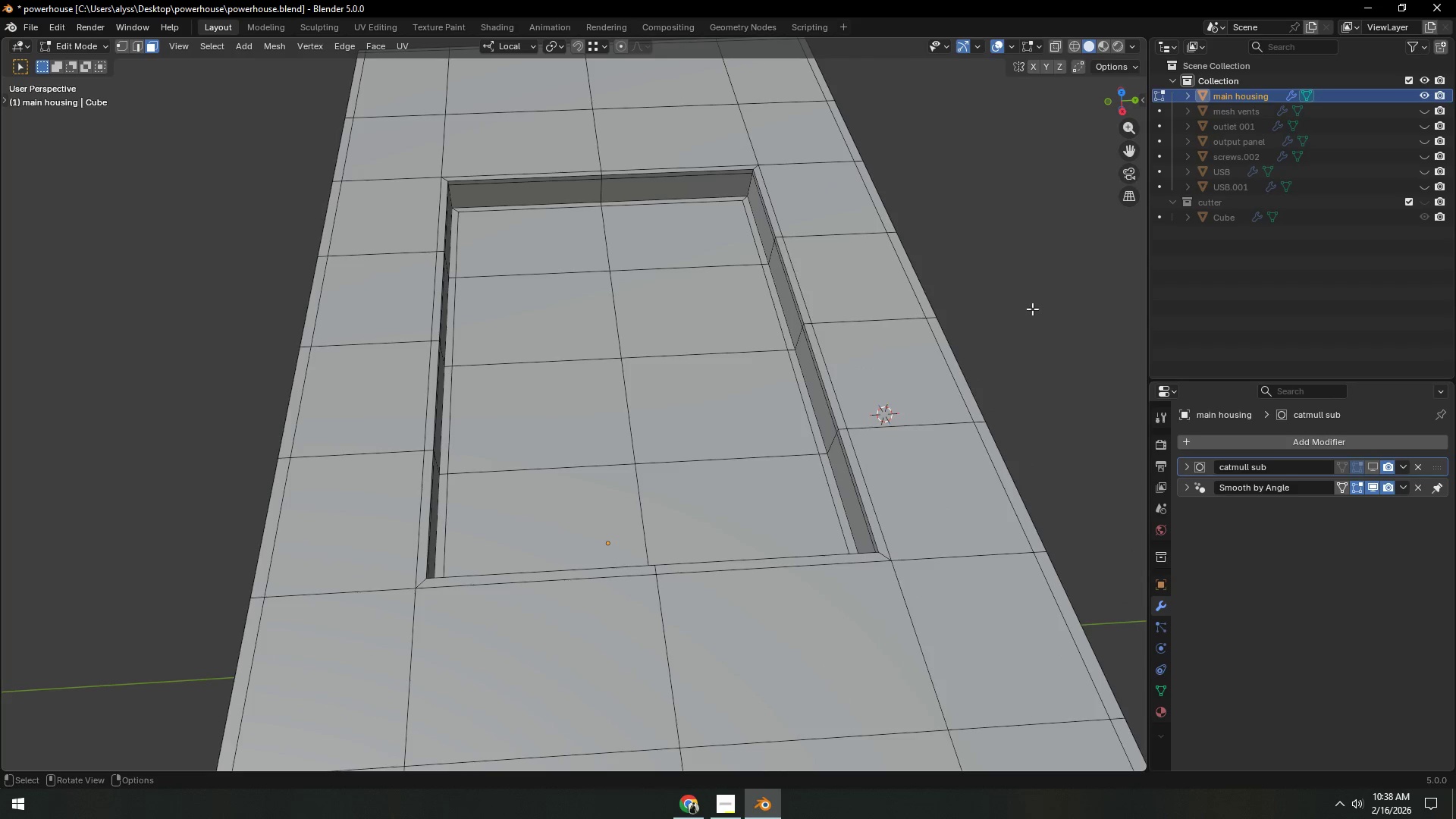 
key(Tab)
 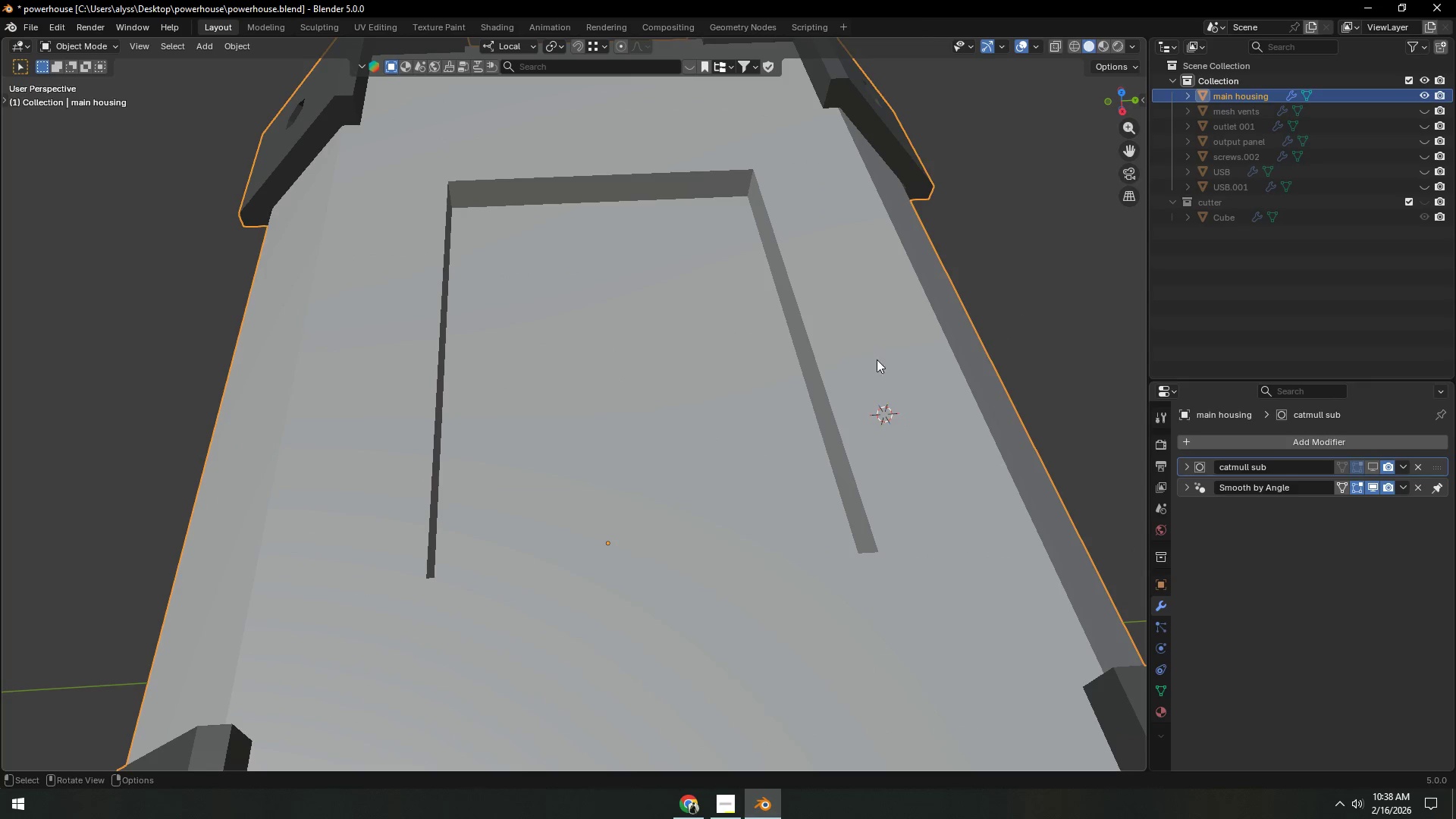 
scroll: coordinate [858, 364], scroll_direction: down, amount: 2.0
 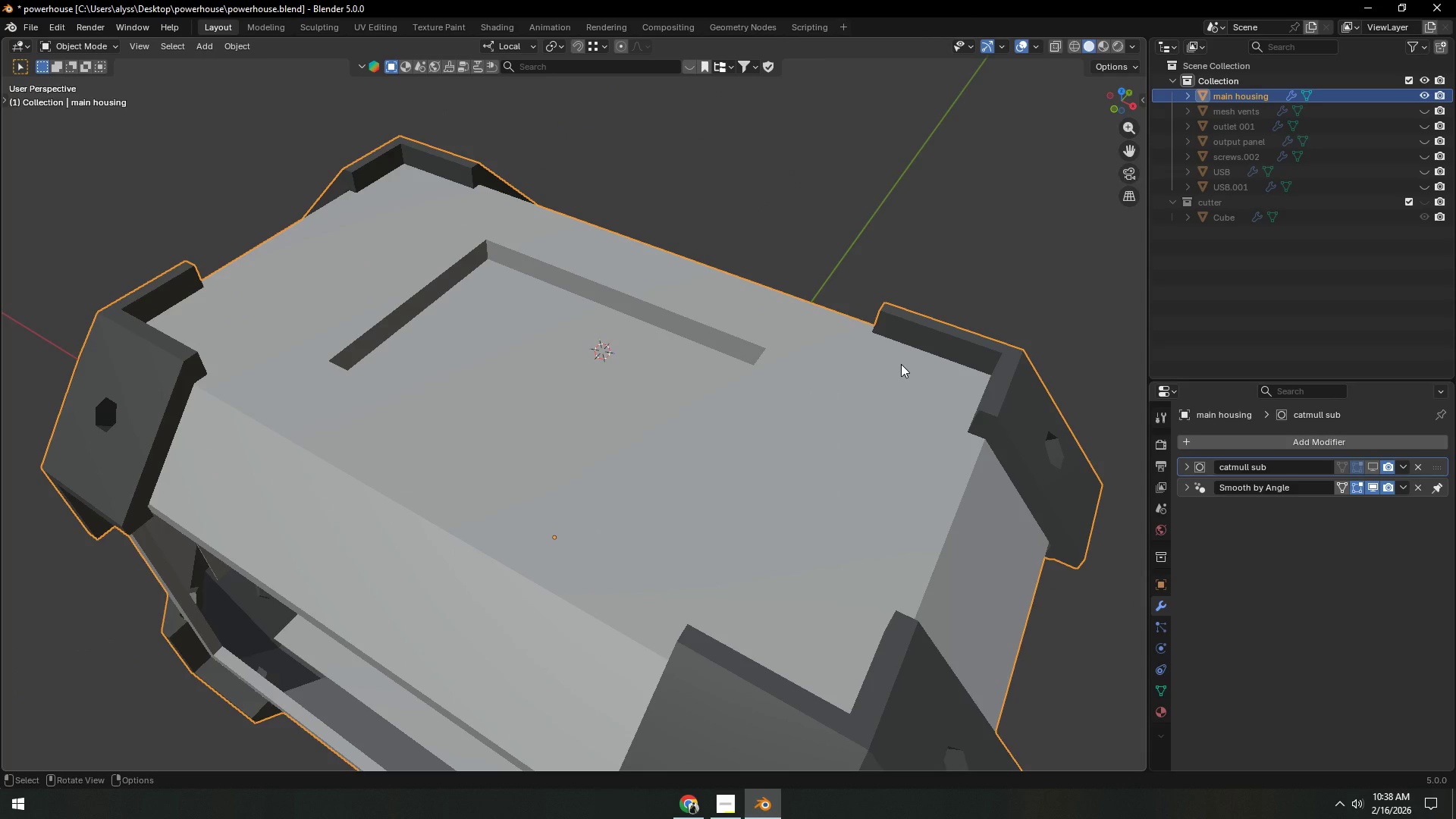 
key(Tab)
 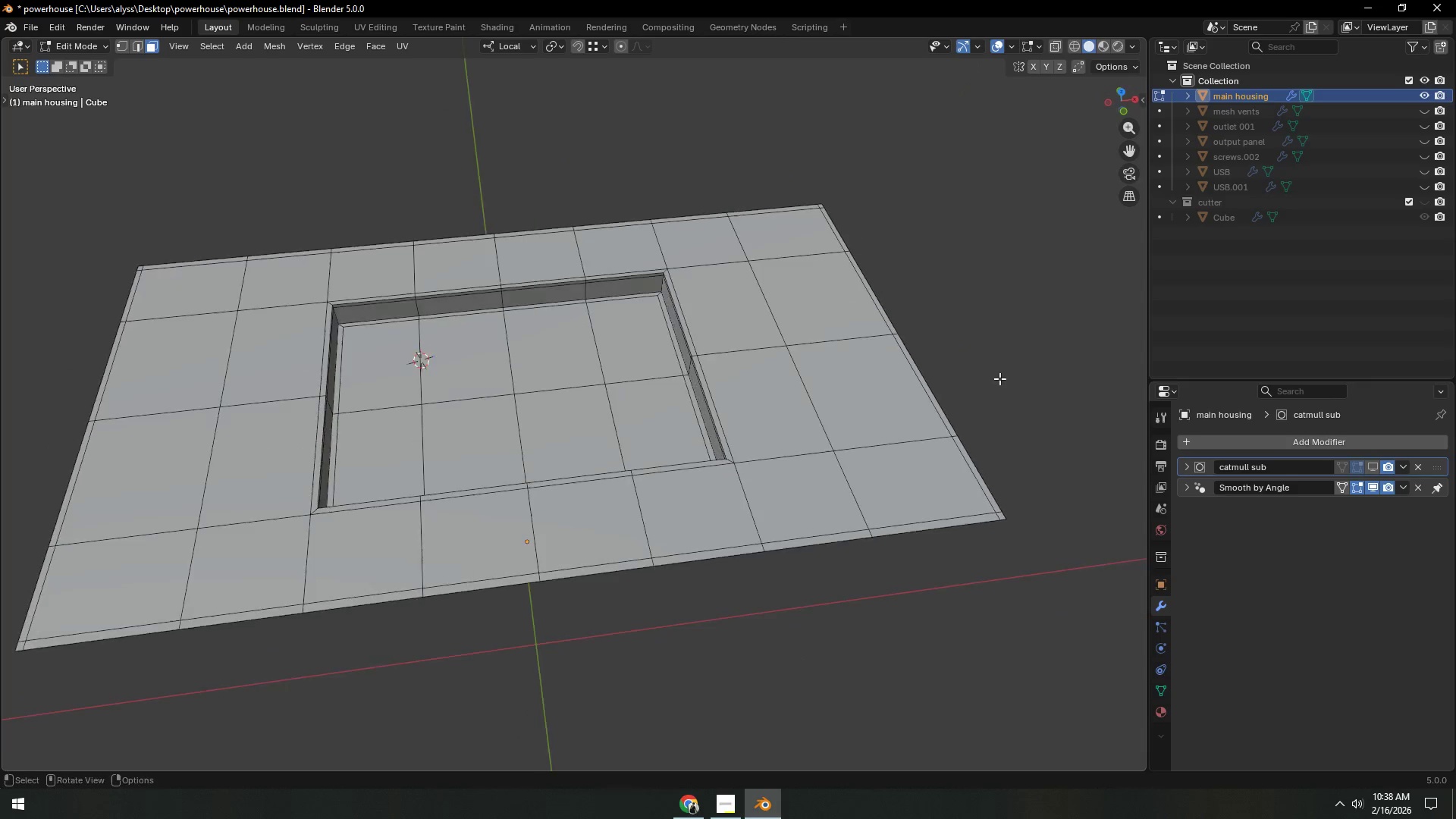 
scroll: coordinate [928, 392], scroll_direction: up, amount: 3.0
 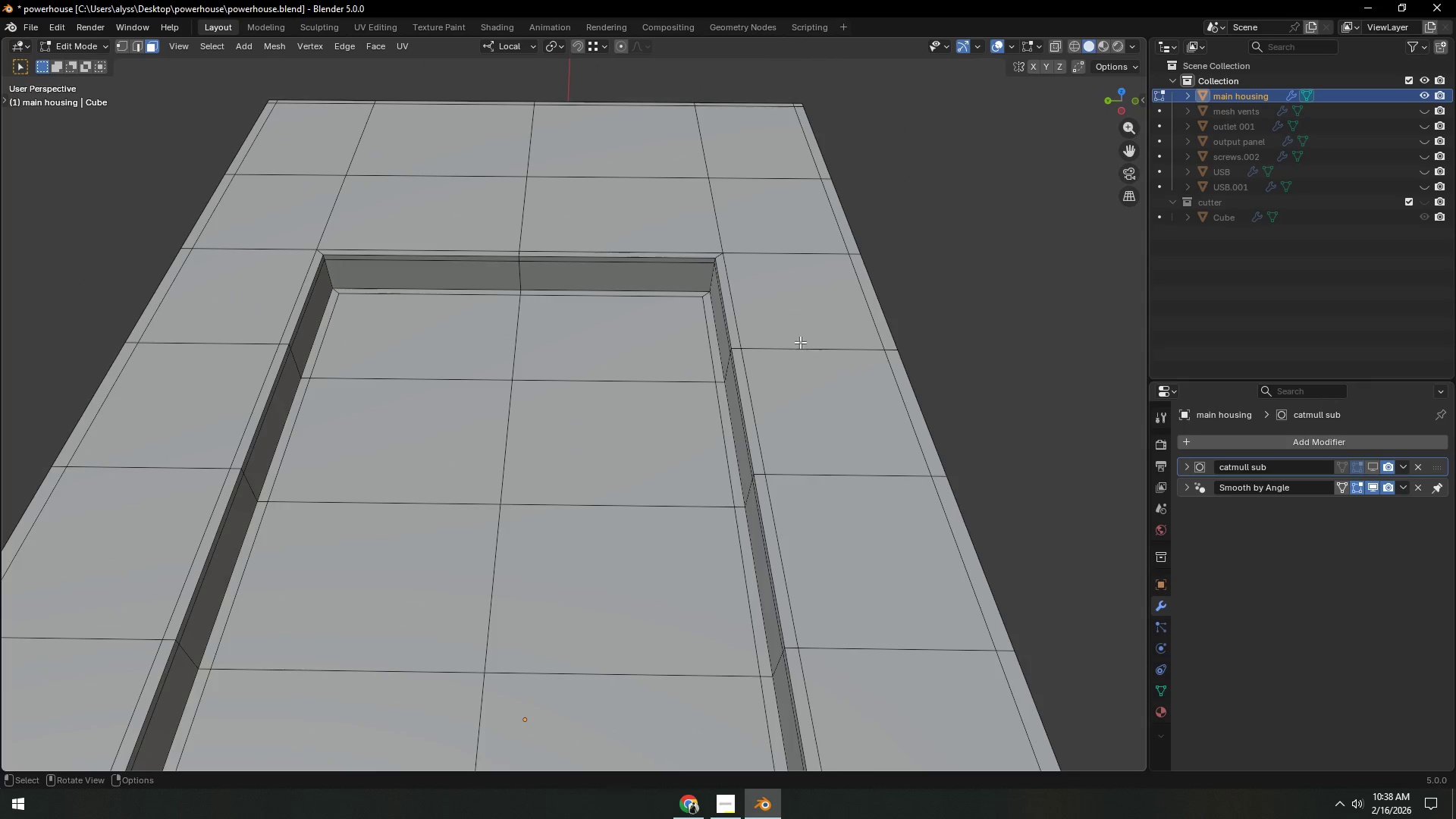 
key(2)
 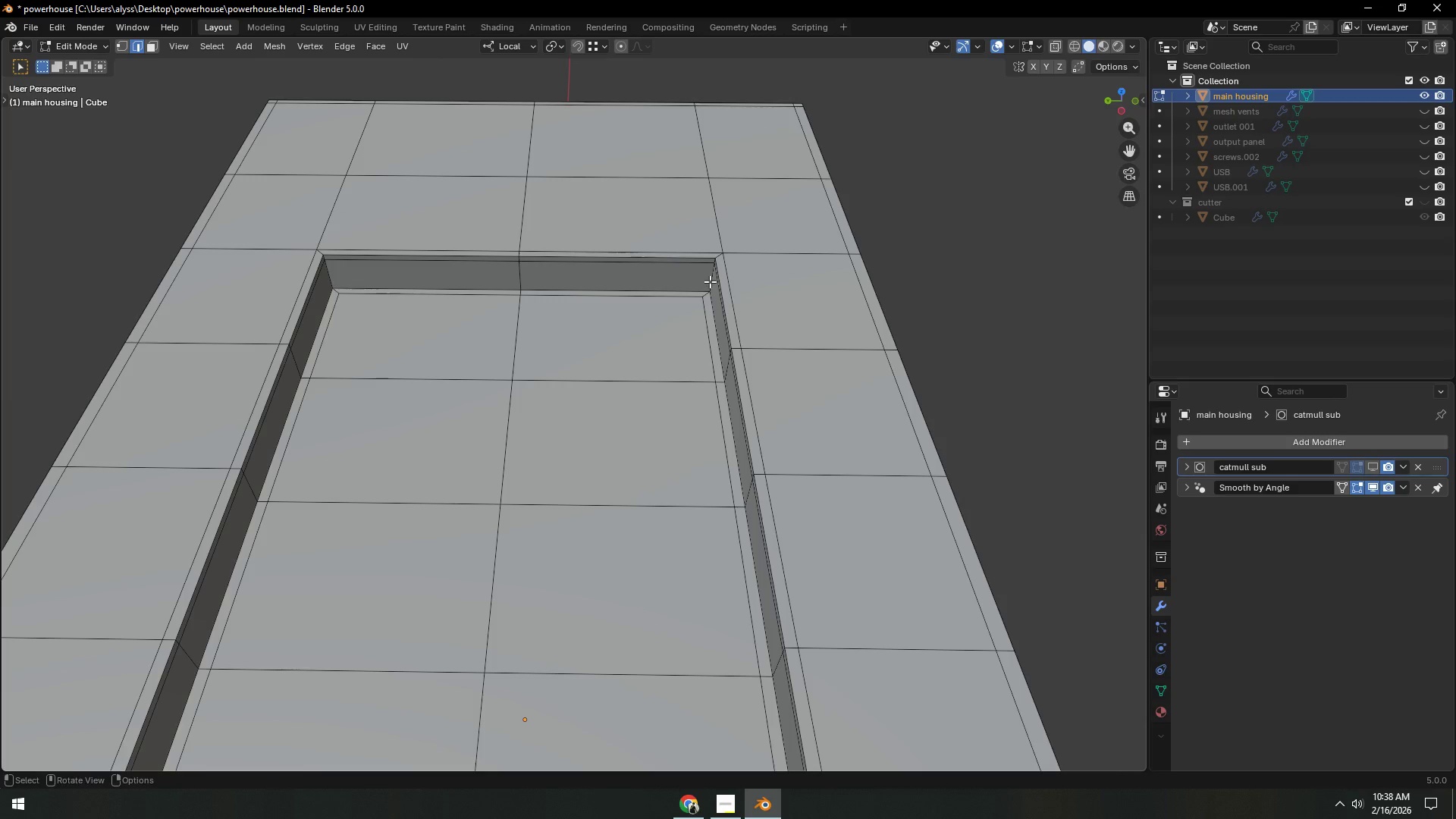 
hold_key(key=AltLeft, duration=0.5)
left_click([710, 281])
 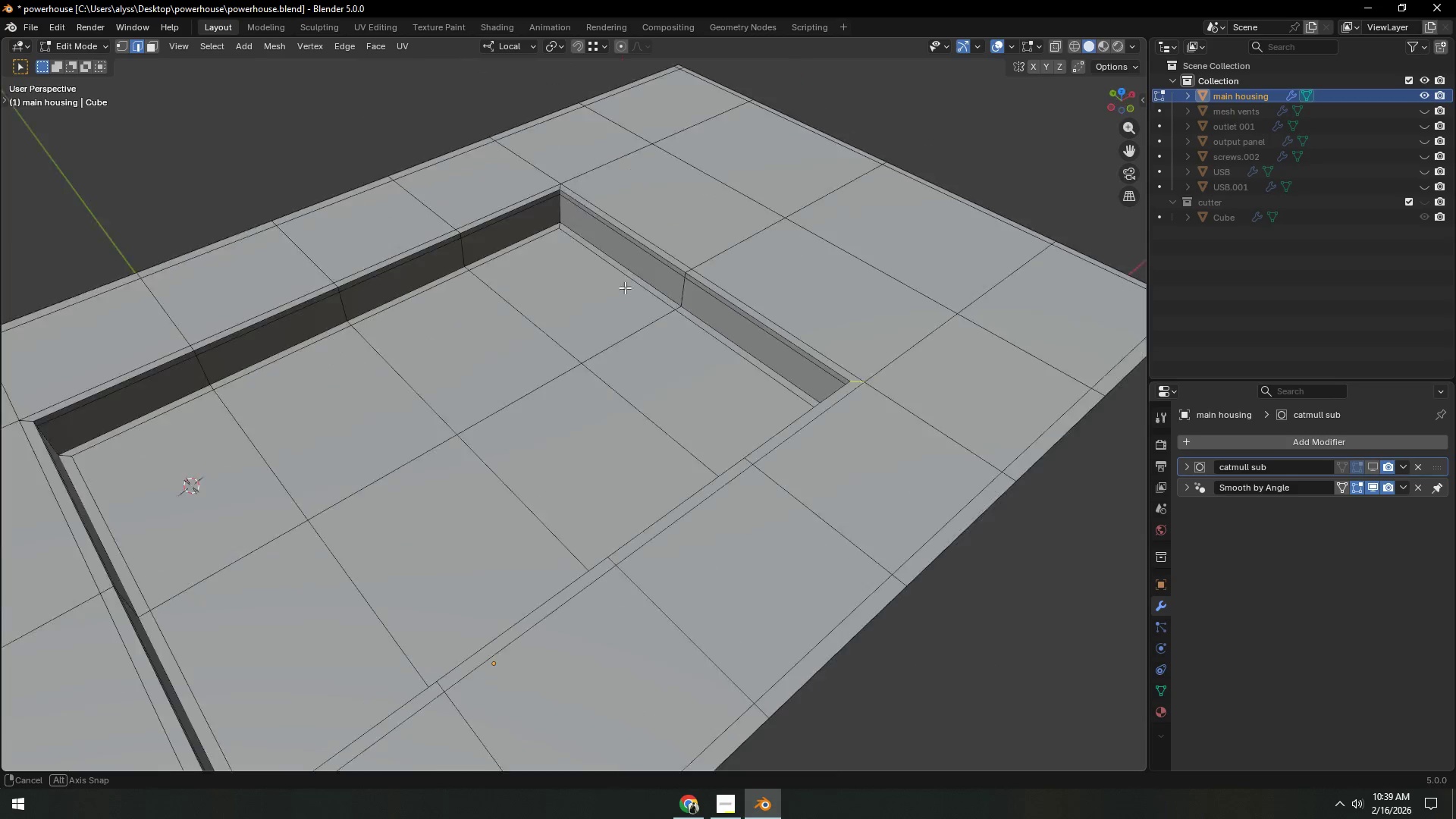 
hold_key(key=ShiftLeft, duration=0.69)
hold_key(key=AltLeft, duration=0.47)
left_click([597, 213])
 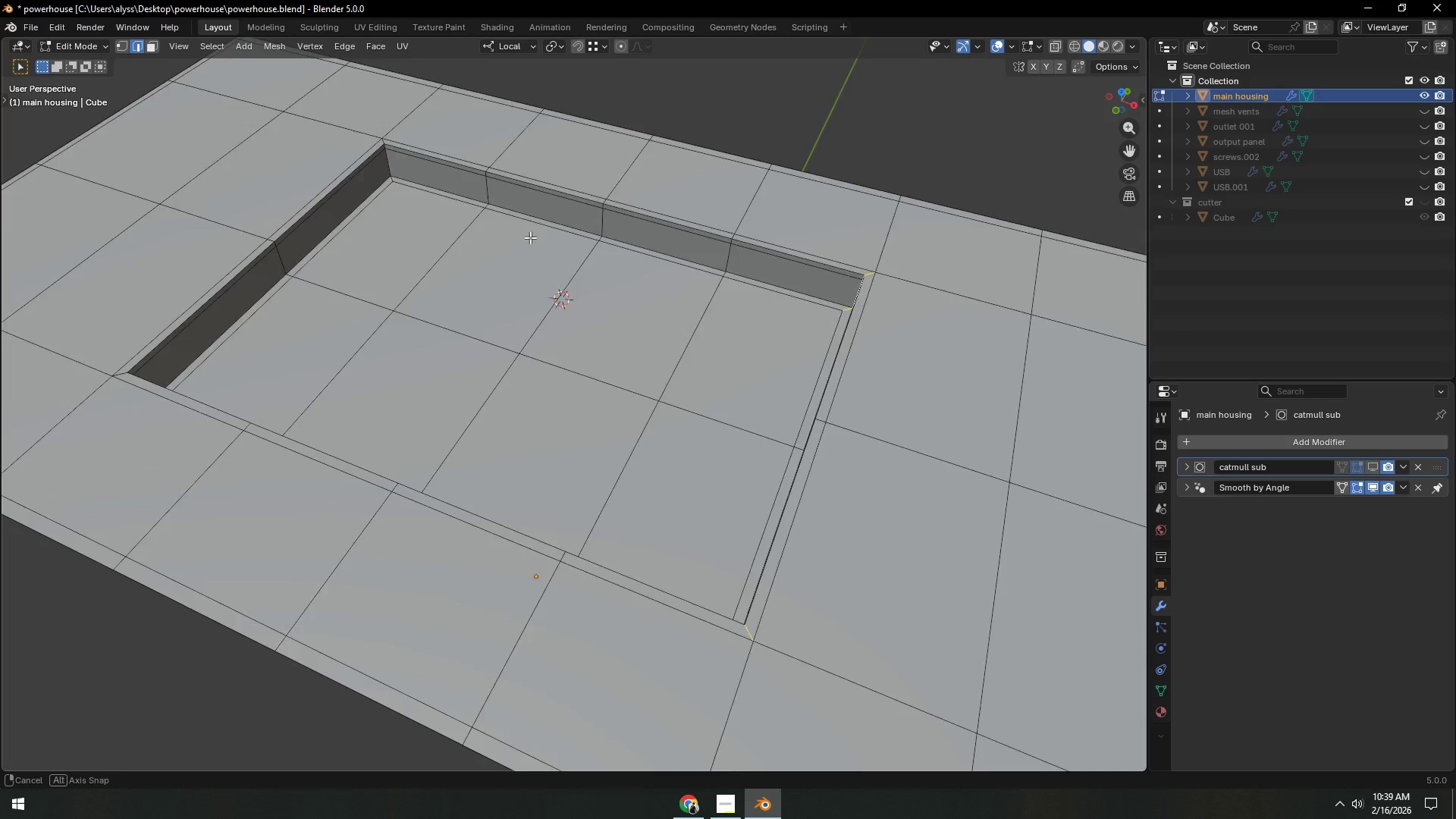 
hold_key(key=ShiftLeft, duration=0.88)
 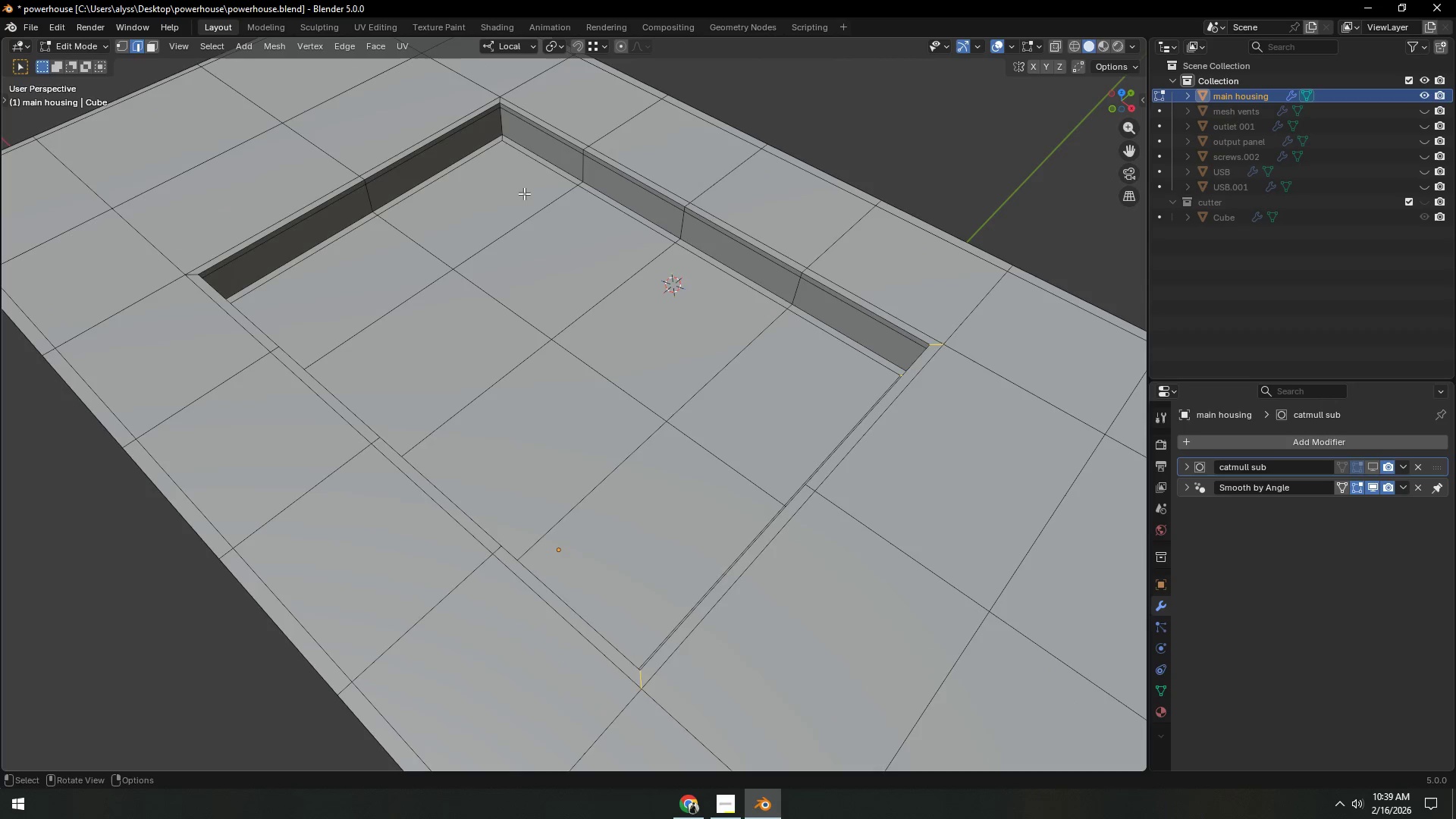 
hold_key(key=AltLeft, duration=0.62)
 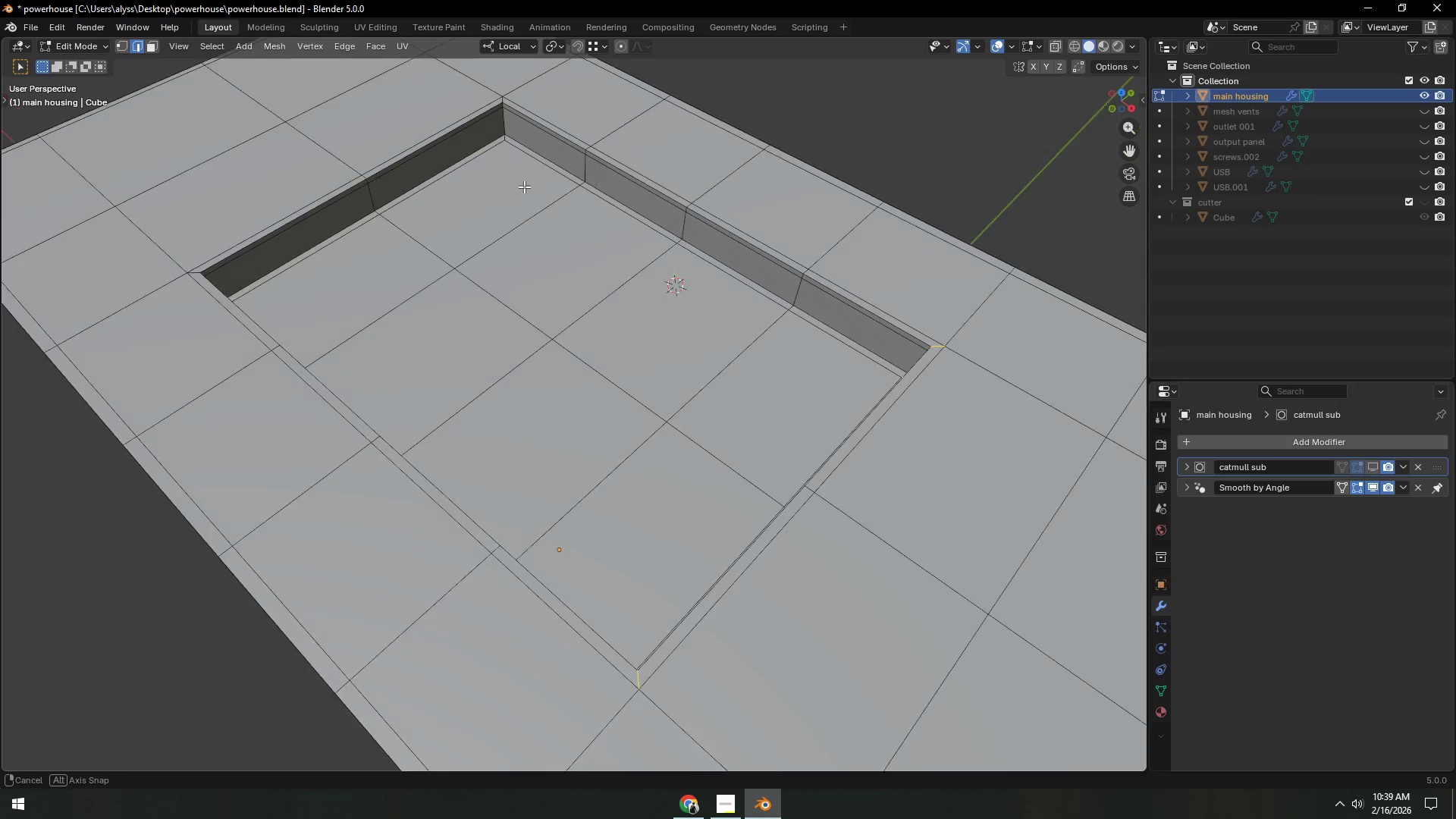 
key(3)
 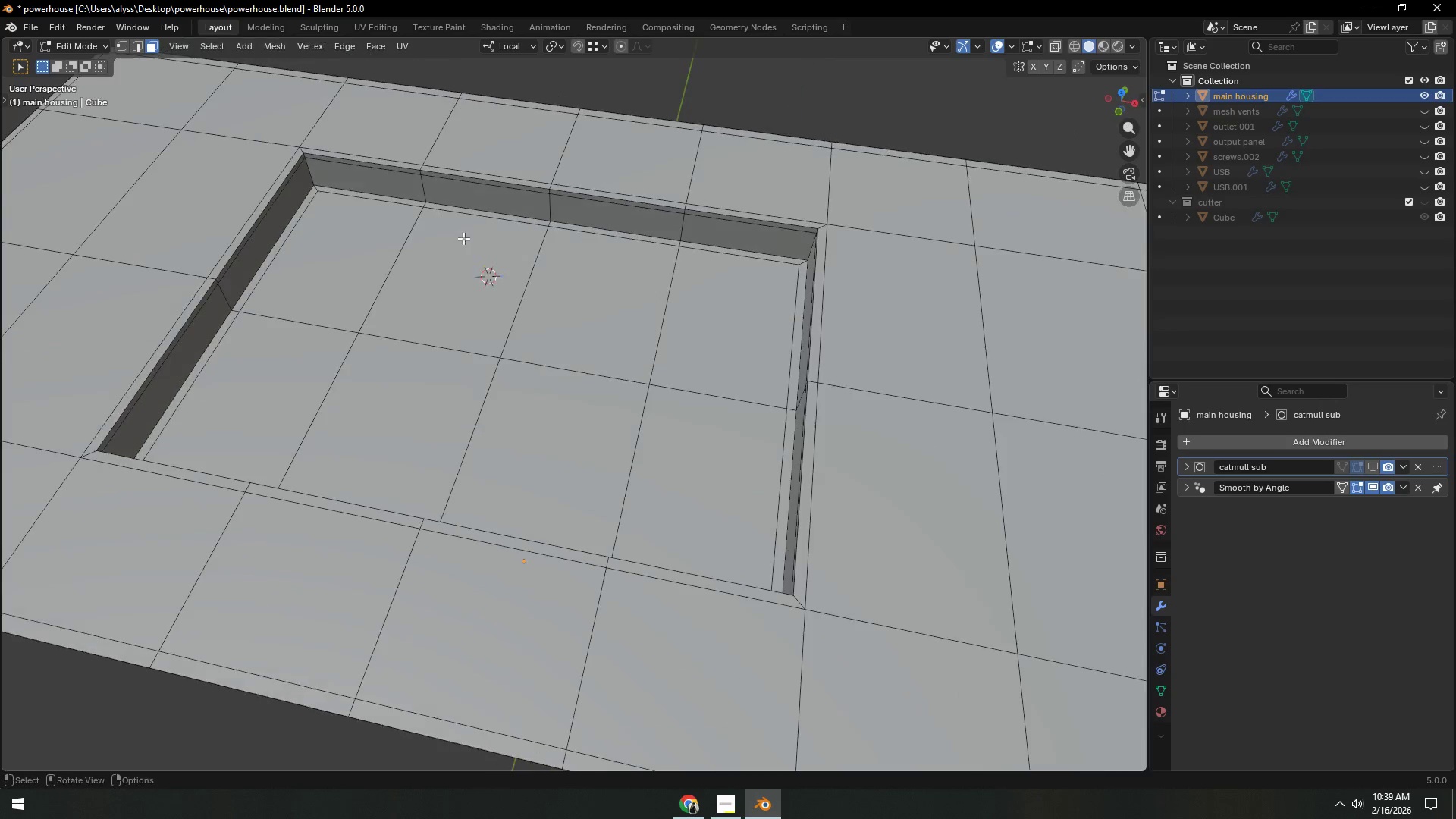 
hold_key(key=ShiftLeft, duration=0.42)
 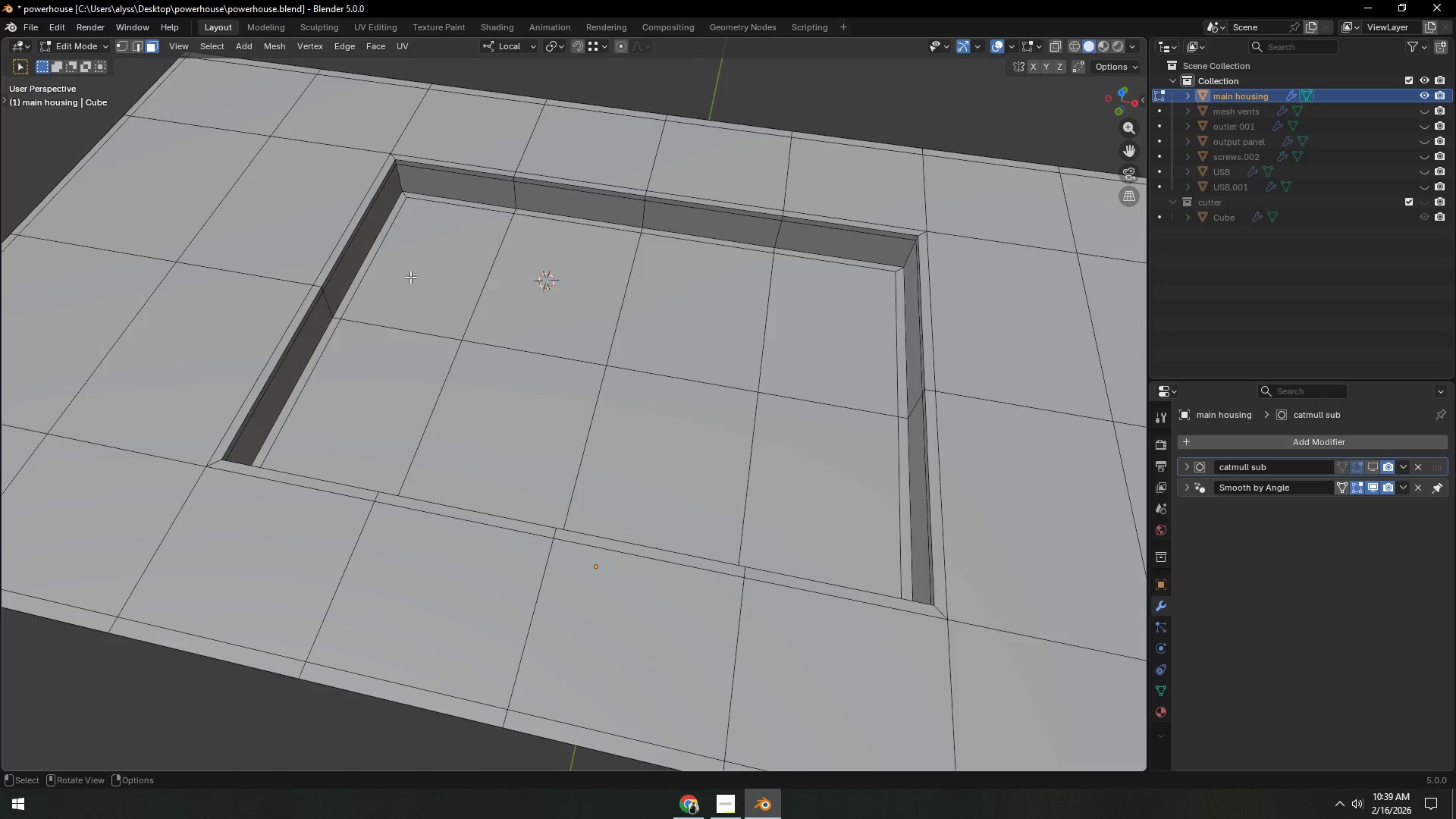 
left_click([410, 277])
 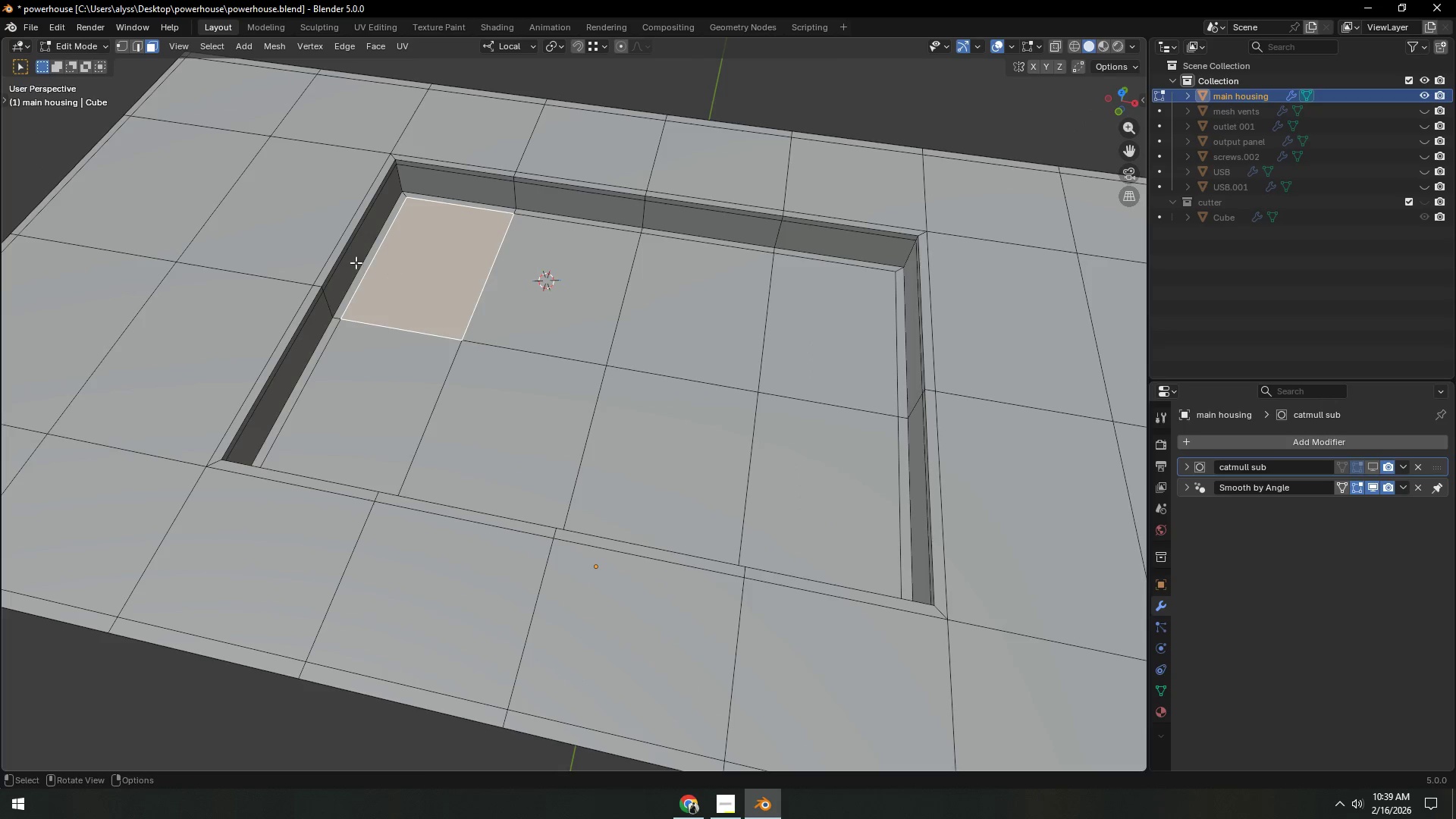 
hold_key(key=ControlLeft, duration=0.94)
triple_click([325, 394])
 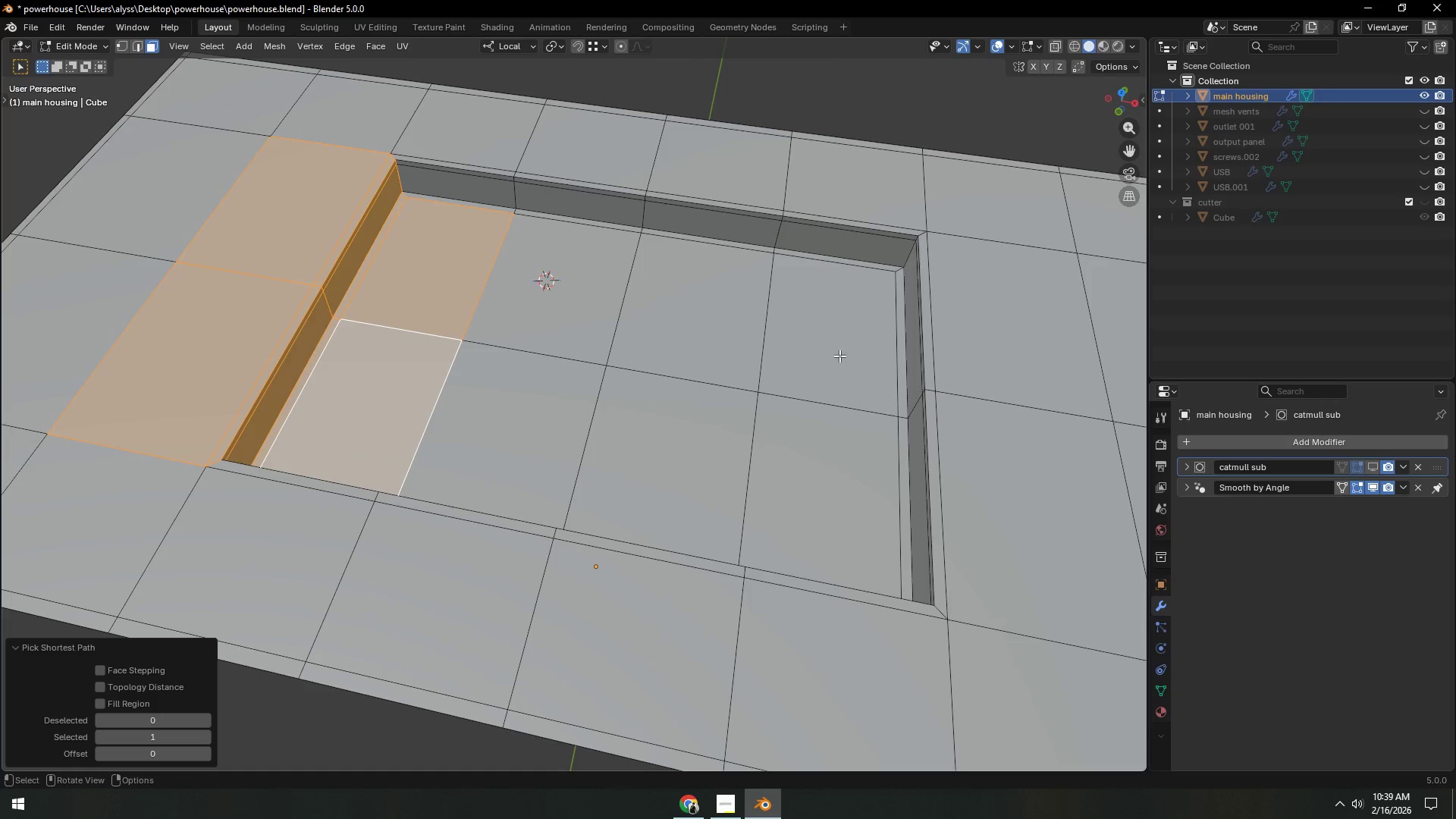 
hold_key(key=ShiftLeft, duration=0.59)
 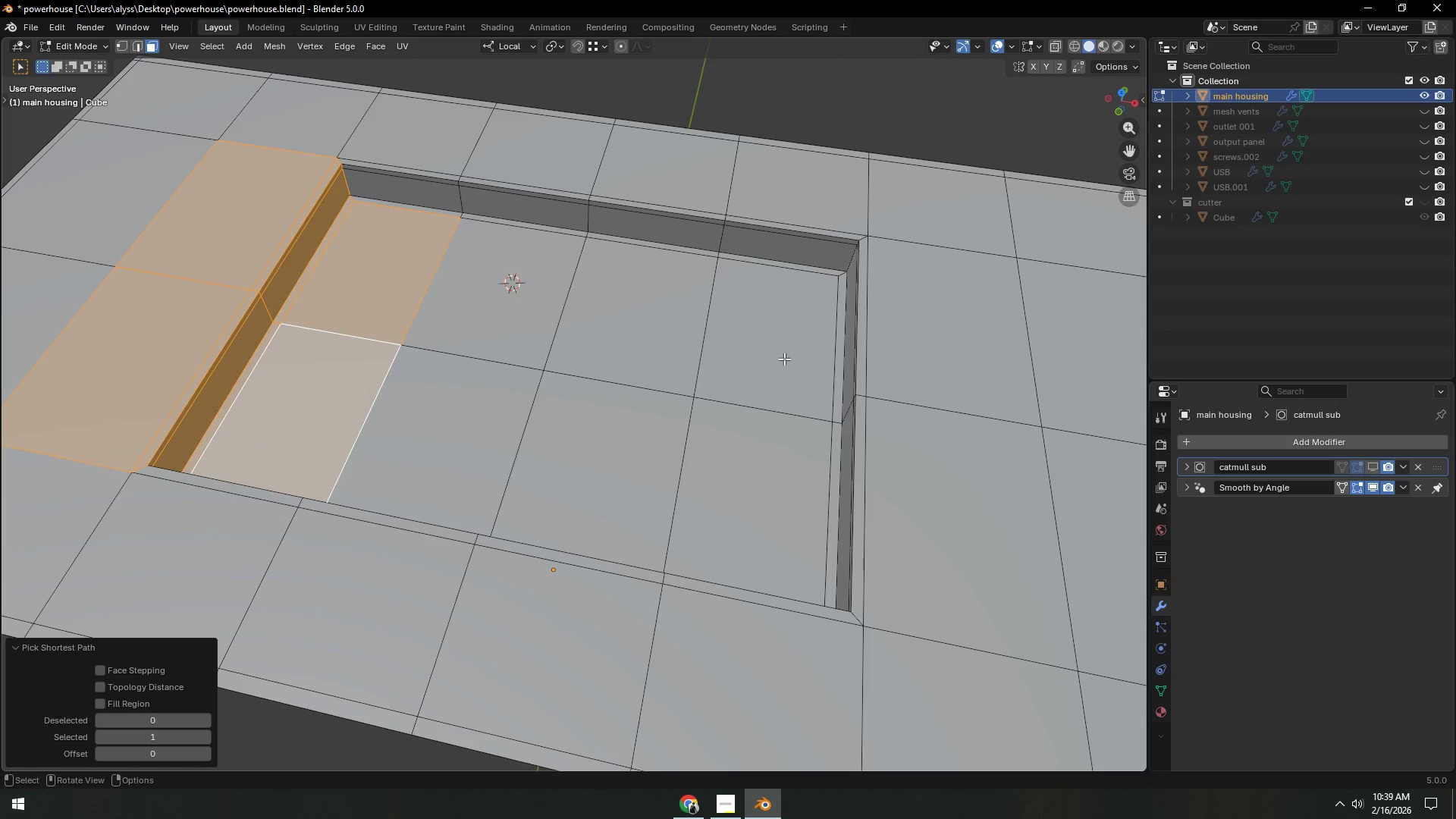 
hold_key(key=ShiftLeft, duration=0.34)
left_click([784, 360])
 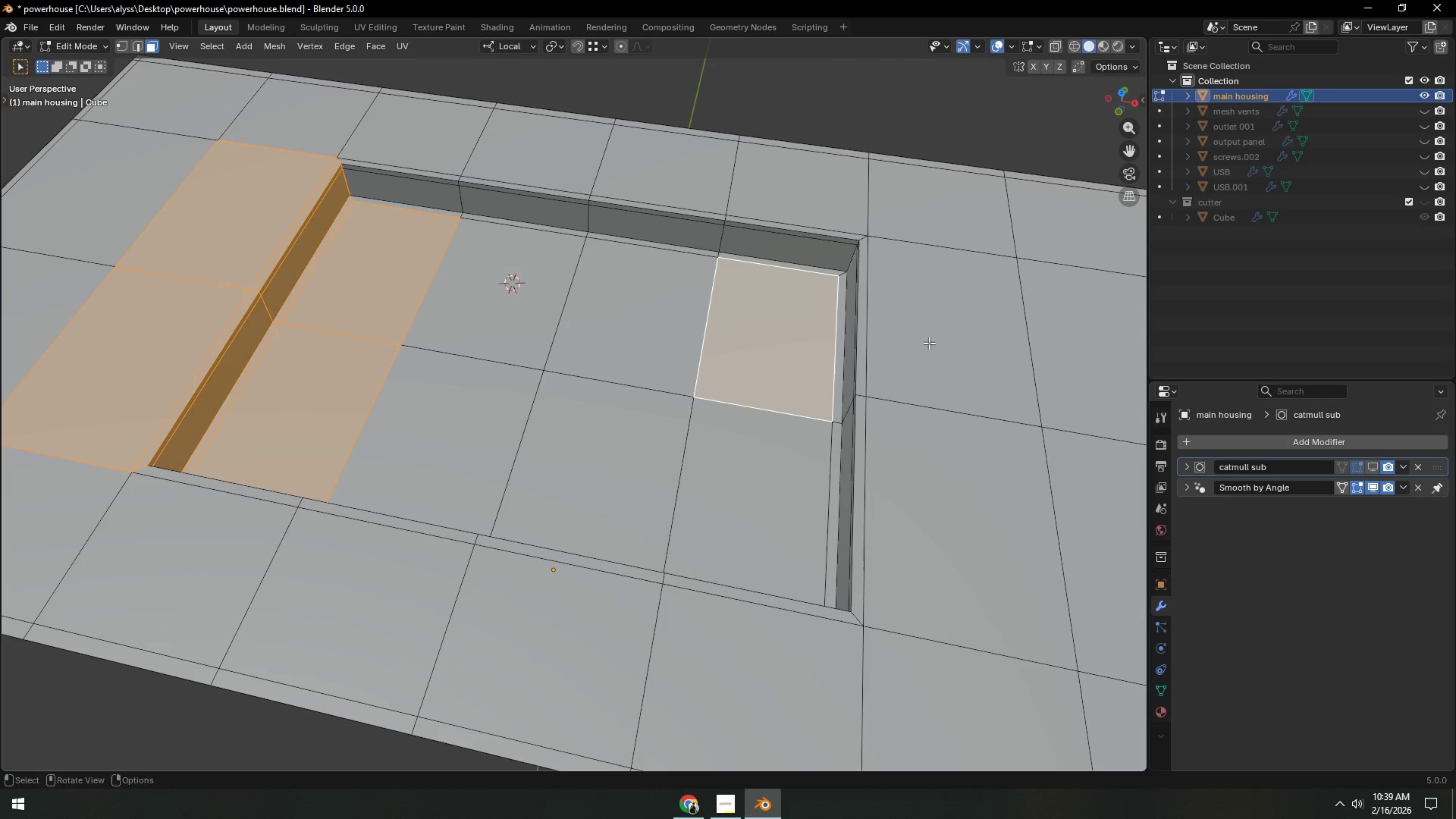 
hold_key(key=ControlLeft, duration=1.01)
double_click([934, 342])
 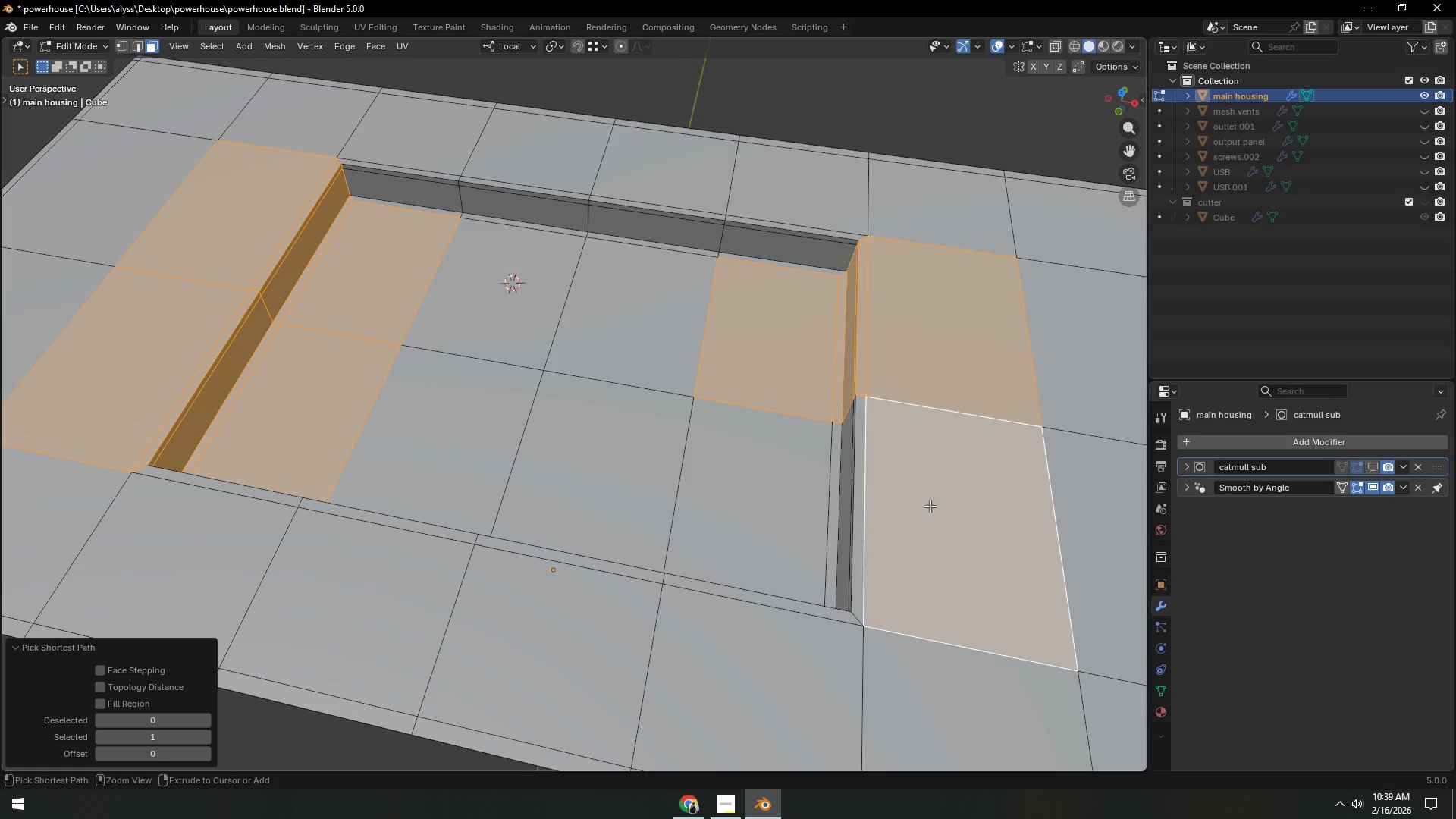 
triple_click([788, 504])
 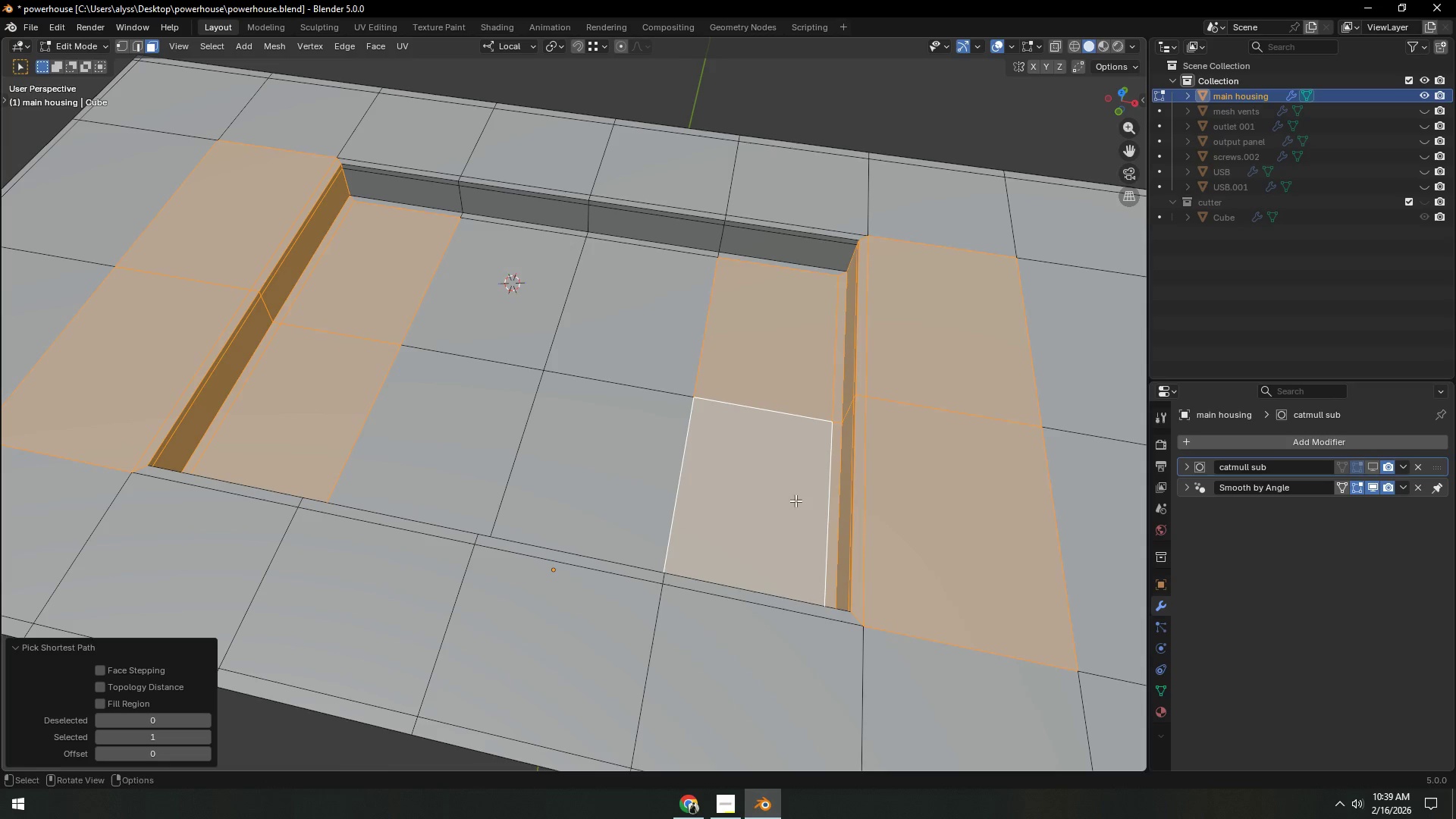 
key(Shift+ShiftLeft)
 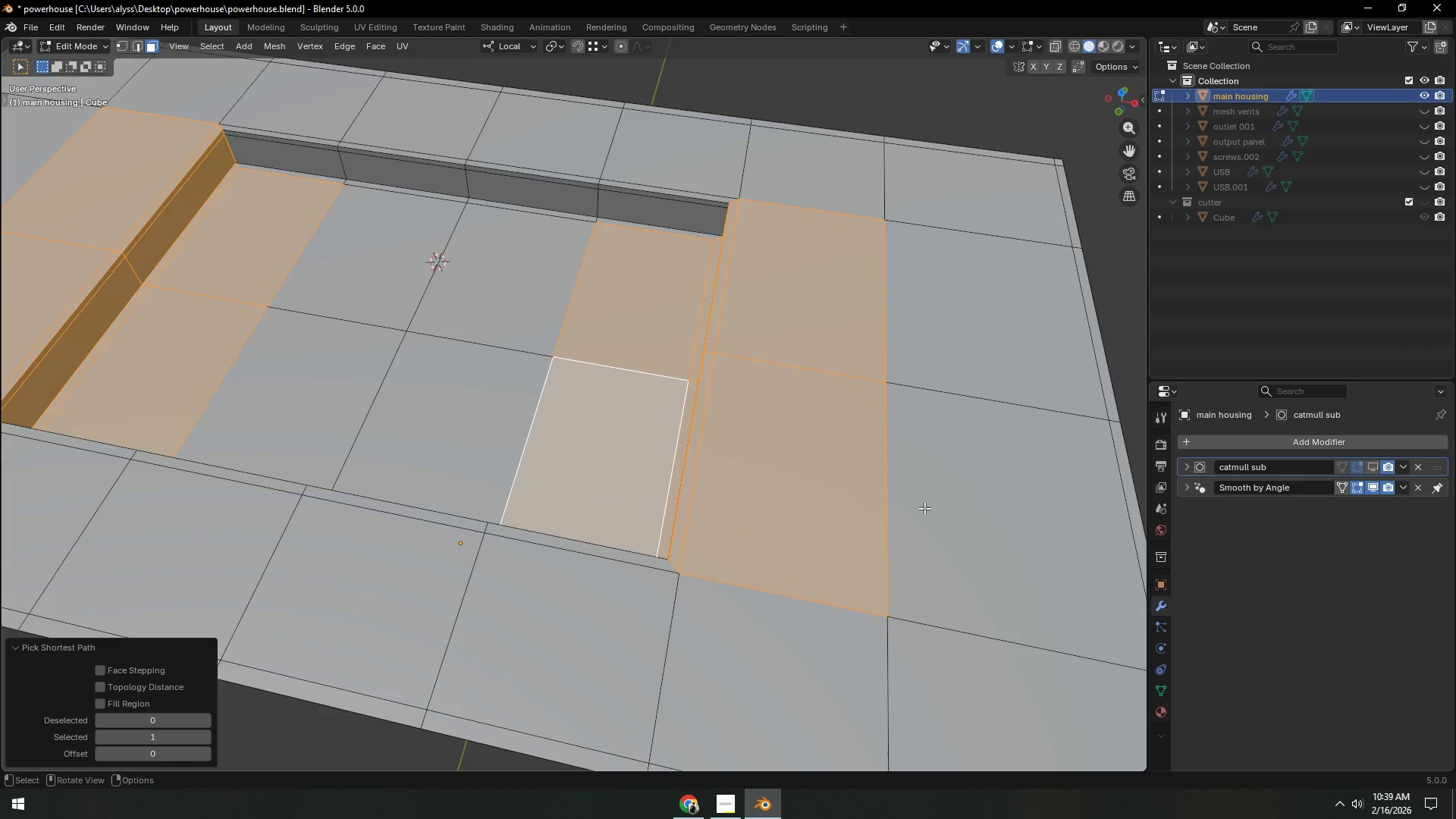 
key(I)
 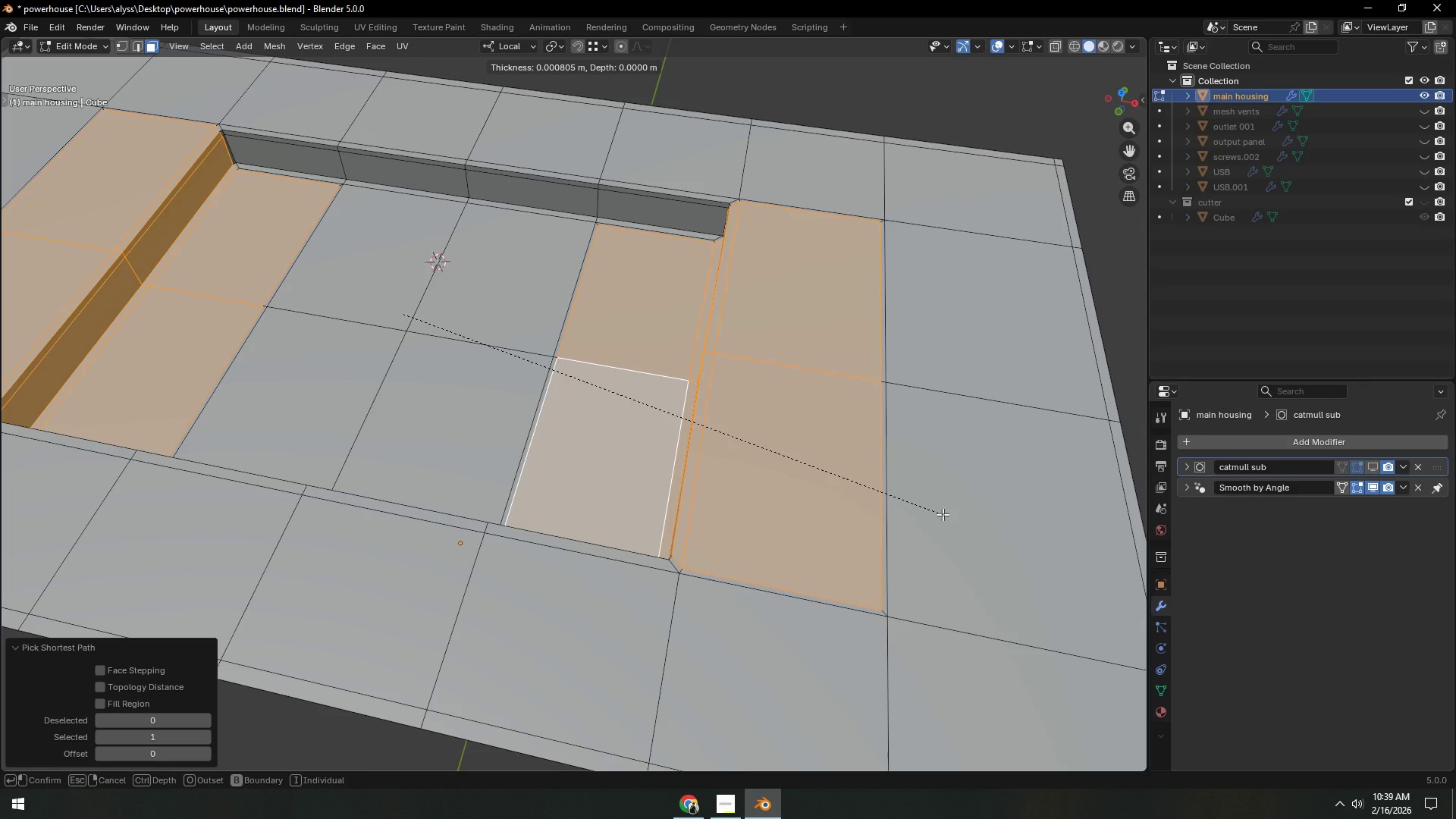 
left_click([943, 514])
 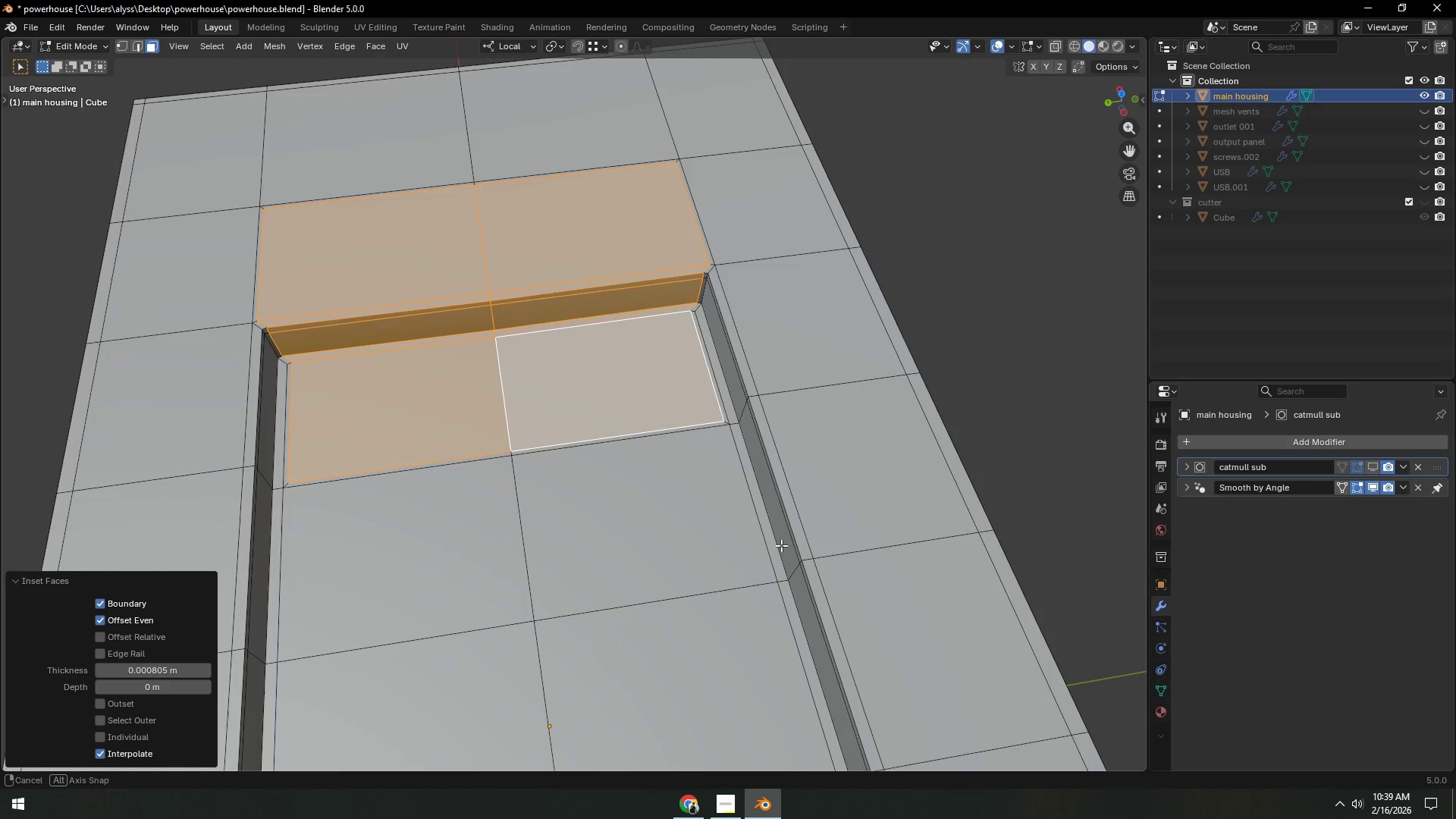 
wait(8.42)
 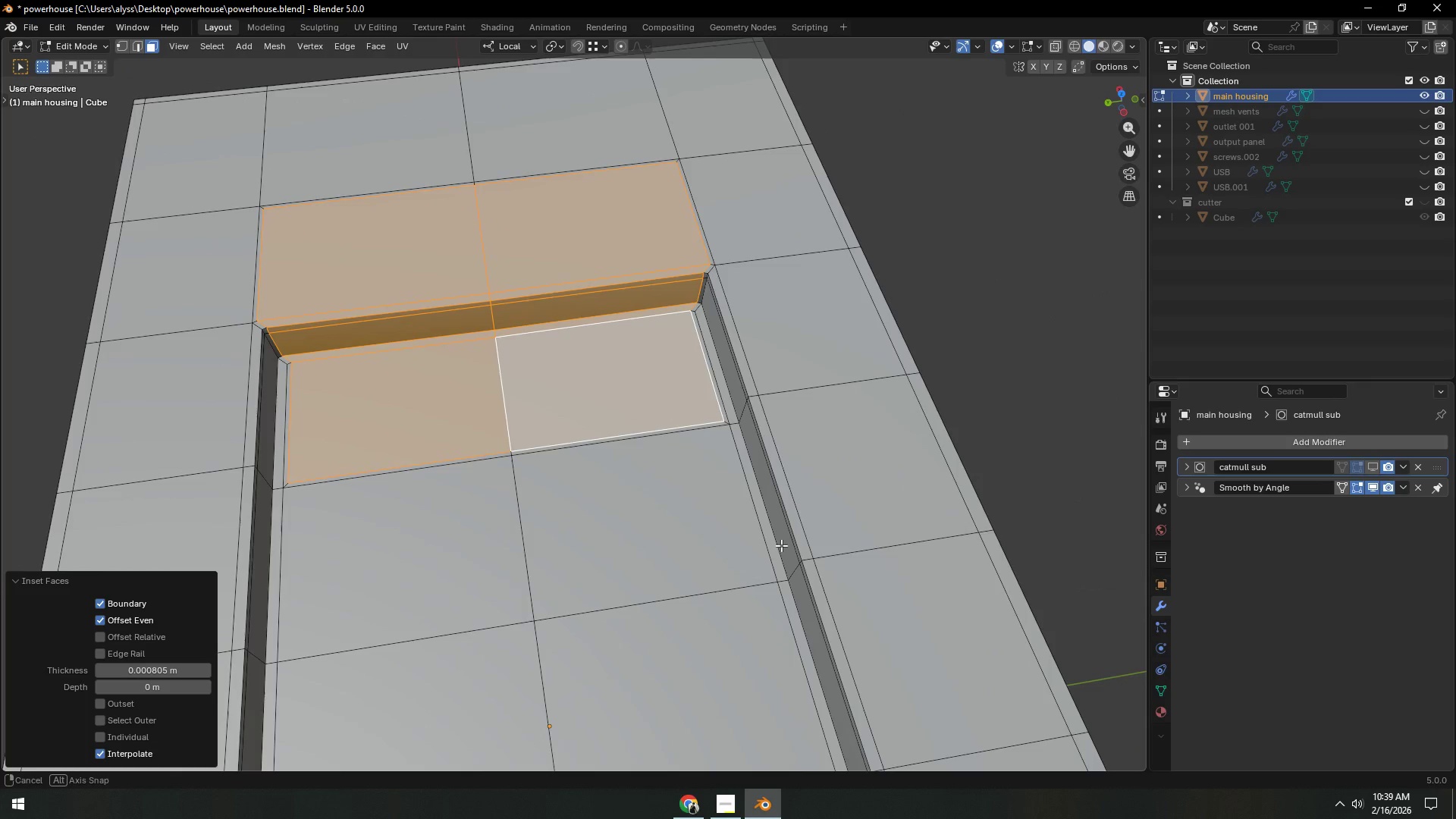 
scroll: coordinate [579, 394], scroll_direction: down, amount: 2.0
 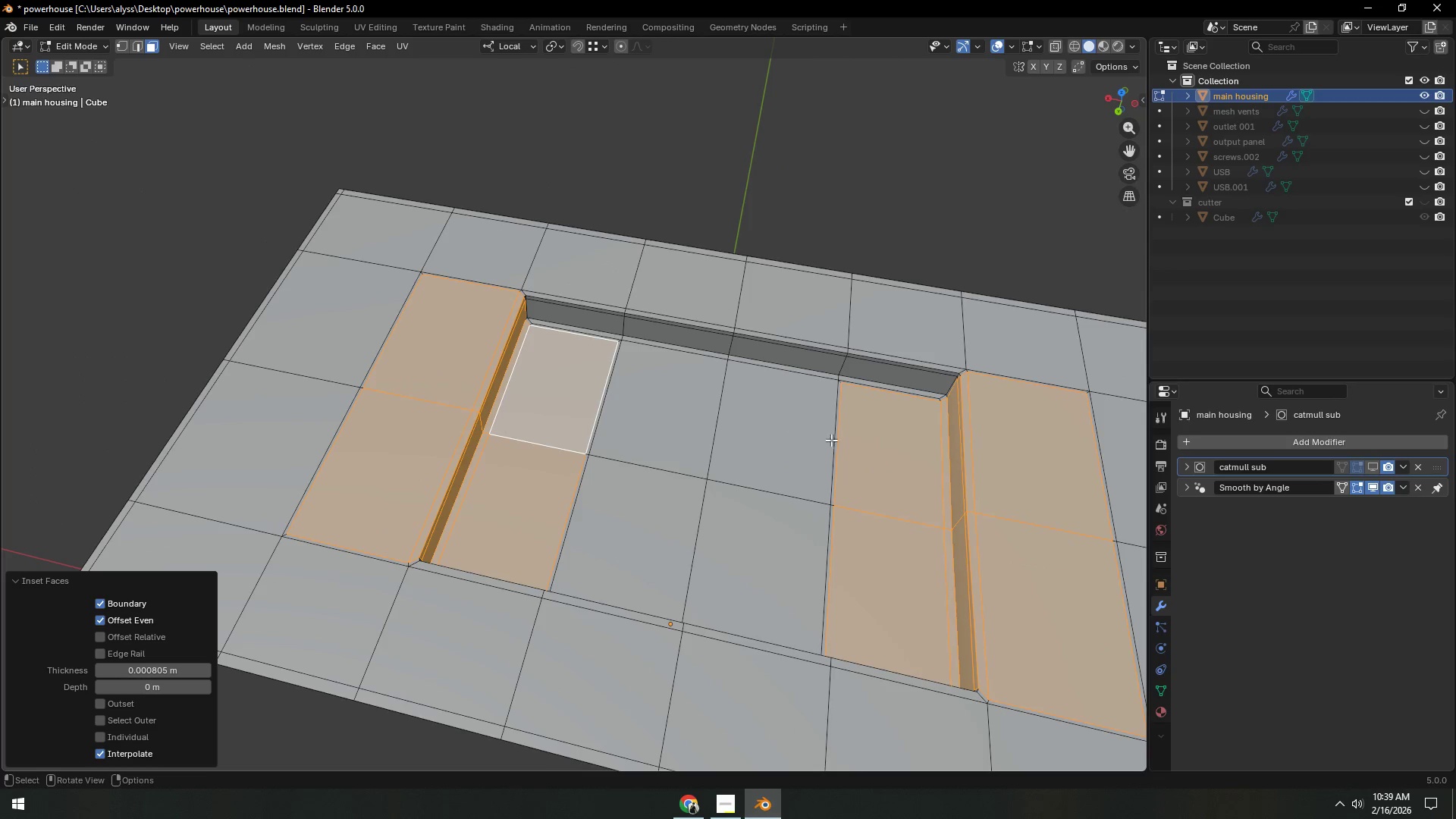 
key(Tab)
 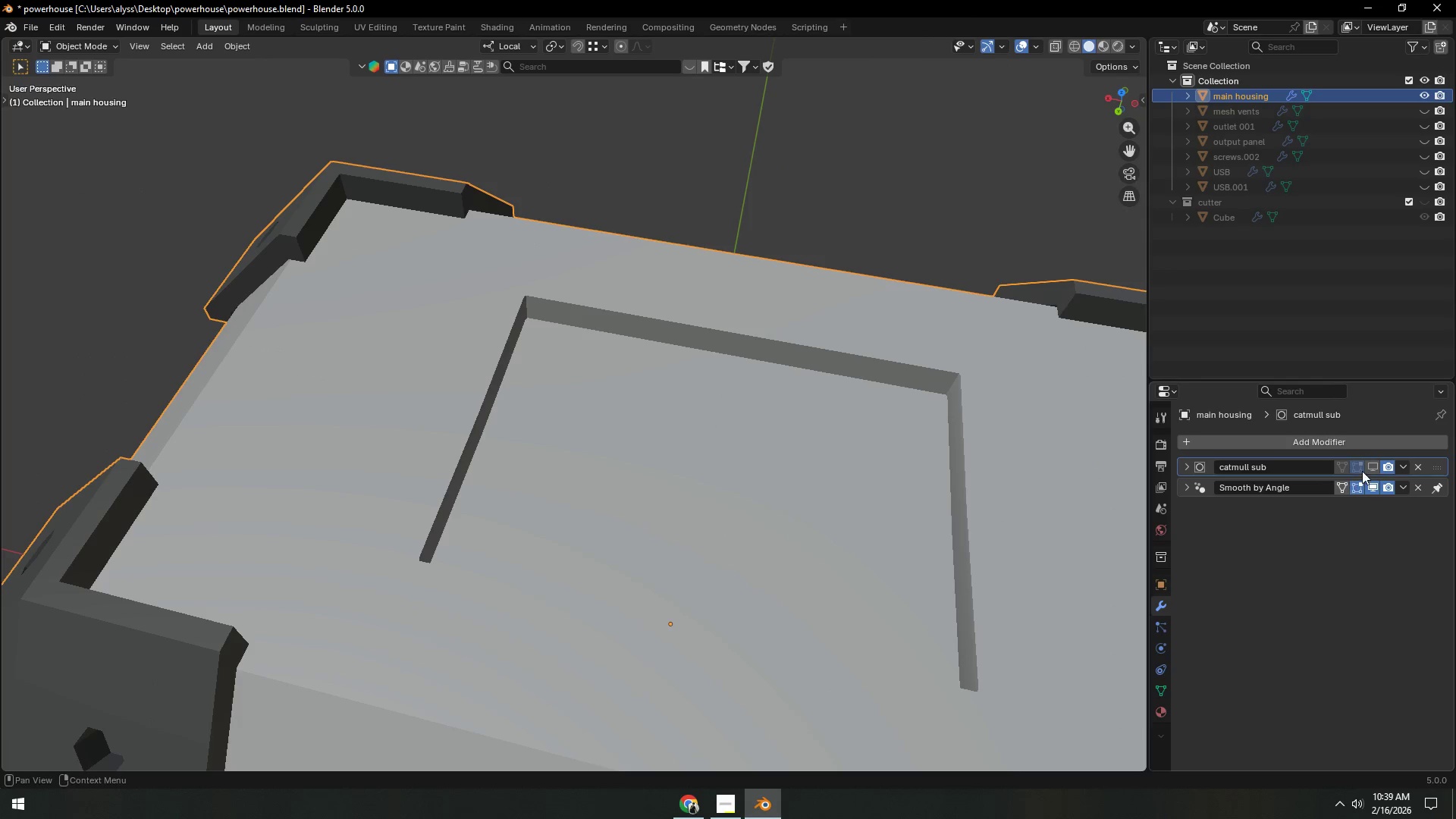 
left_click([1370, 469])
 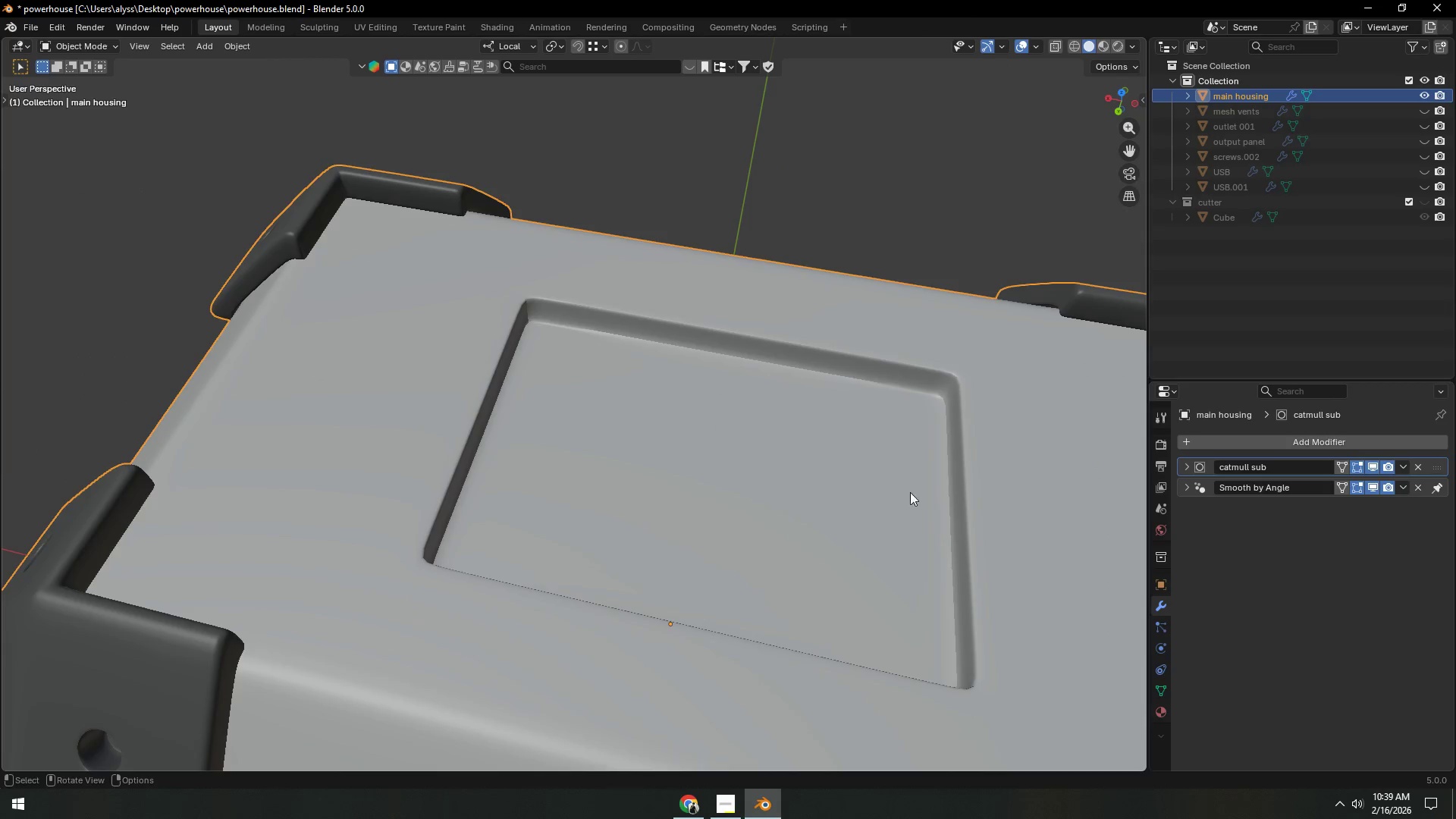 
scroll: coordinate [868, 466], scroll_direction: down, amount: 5.0
 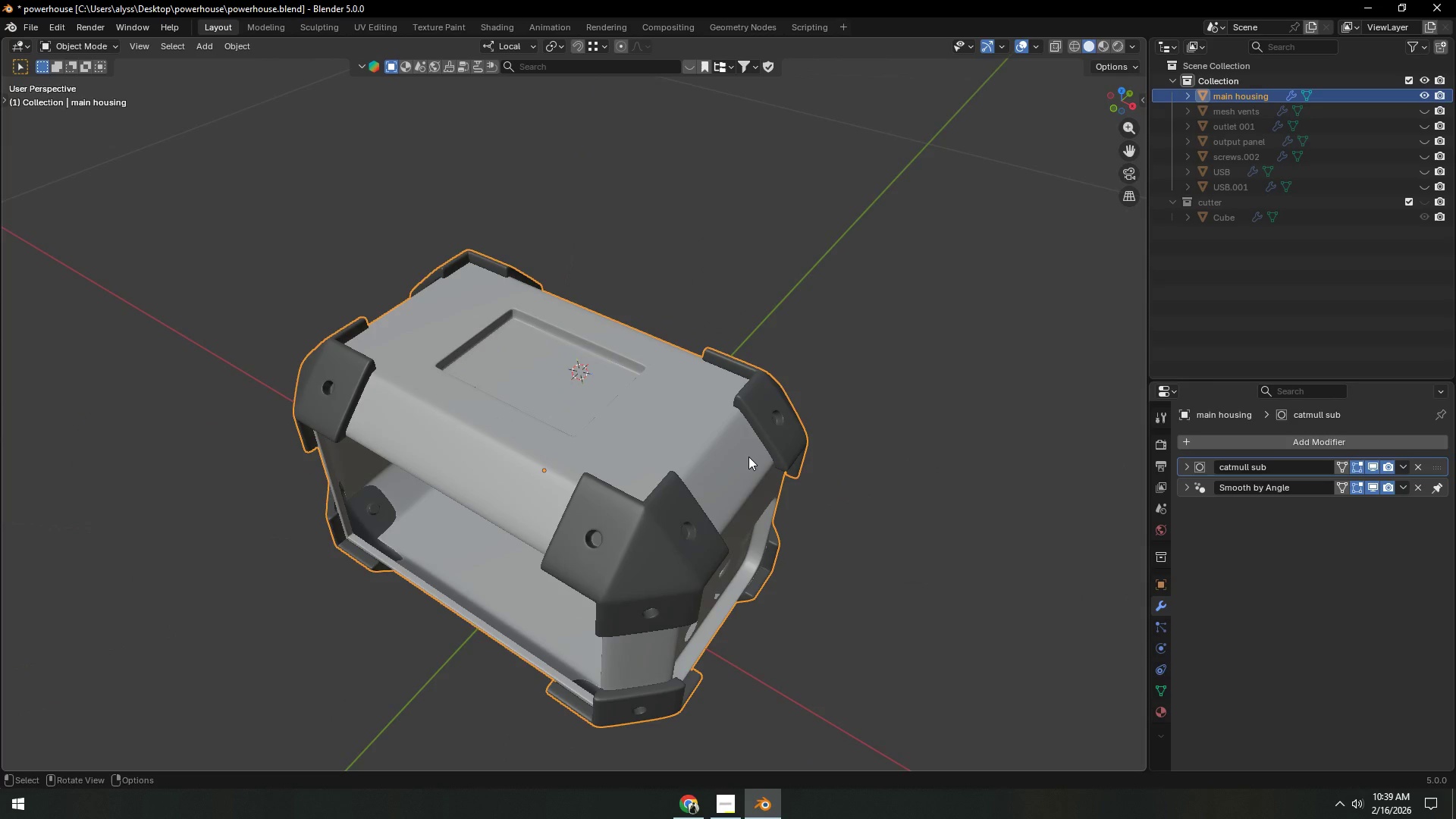 
wait(8.49)
 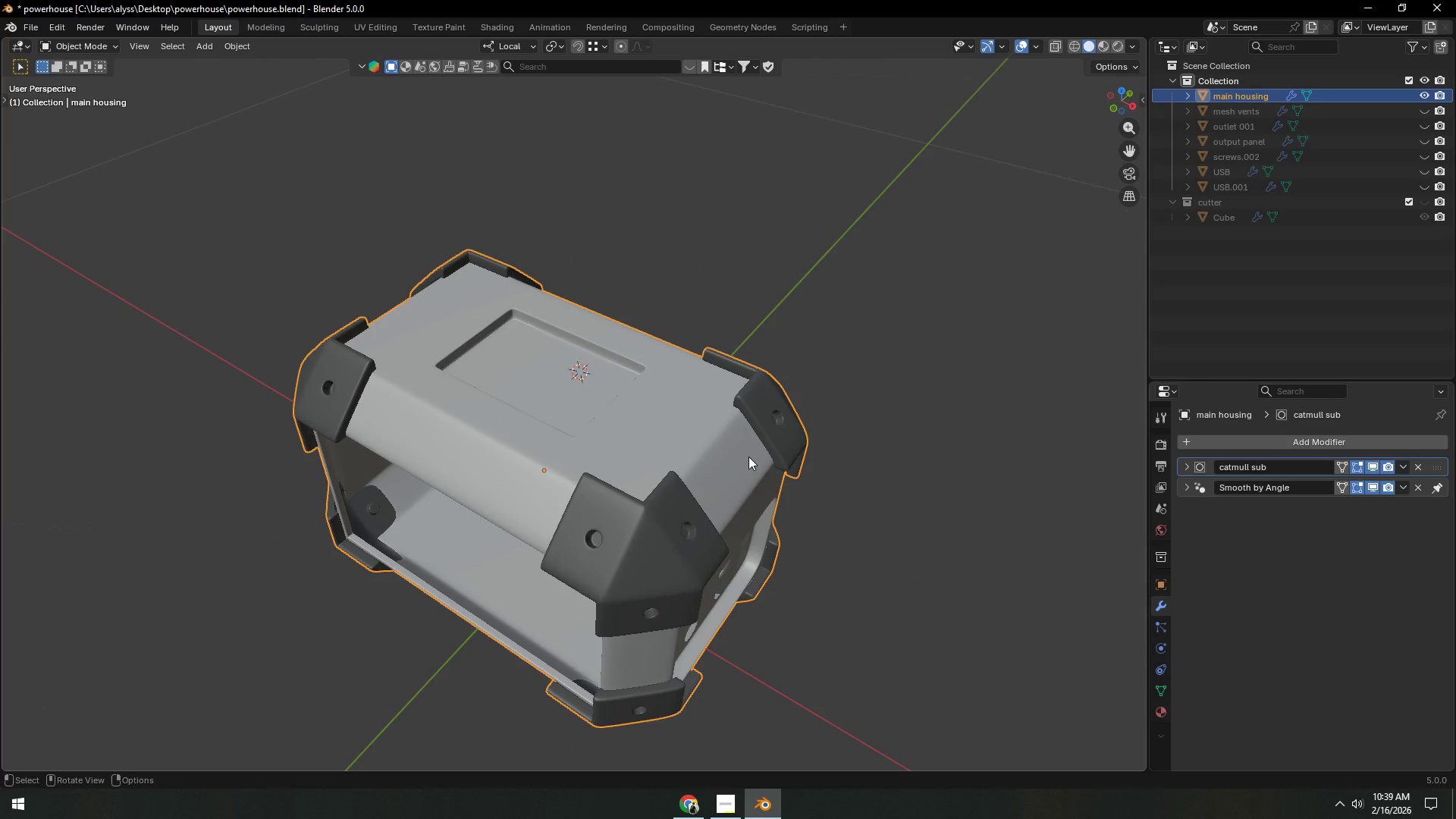 
left_click_drag(start_coordinate=[675, 424], to_coordinate=[679, 423])
 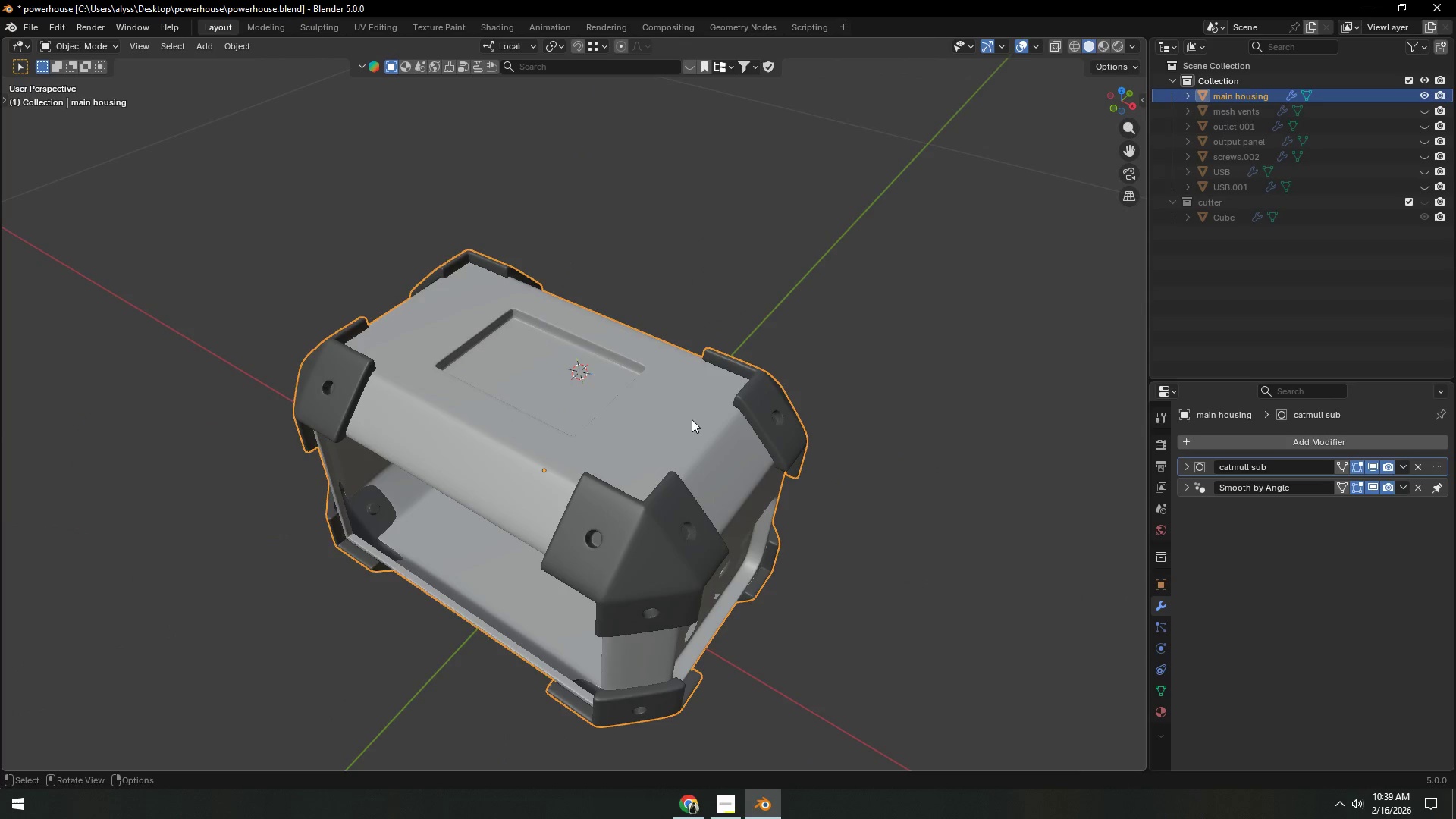 
key(Tab)
 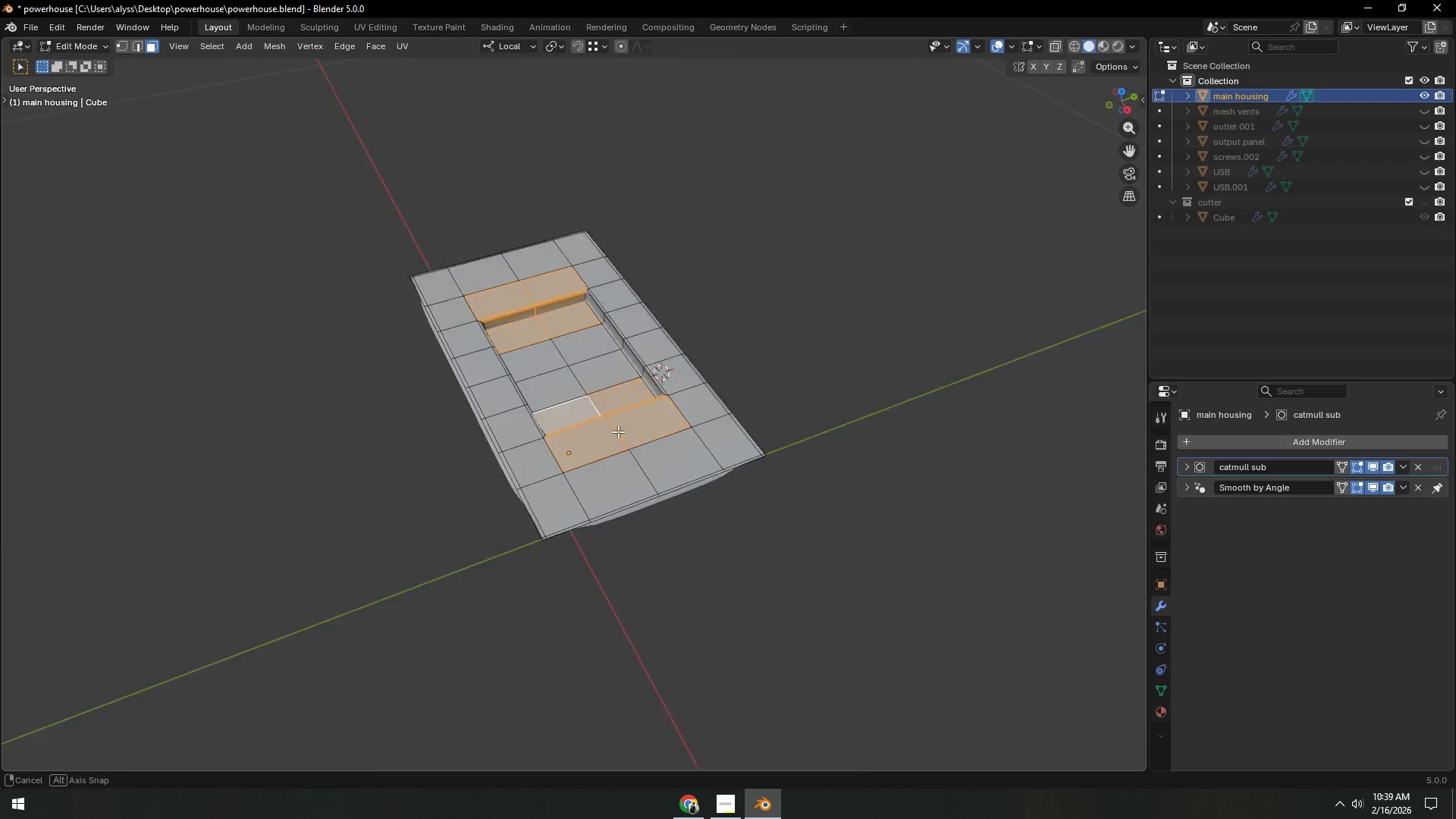 
scroll: coordinate [687, 446], scroll_direction: up, amount: 8.0
 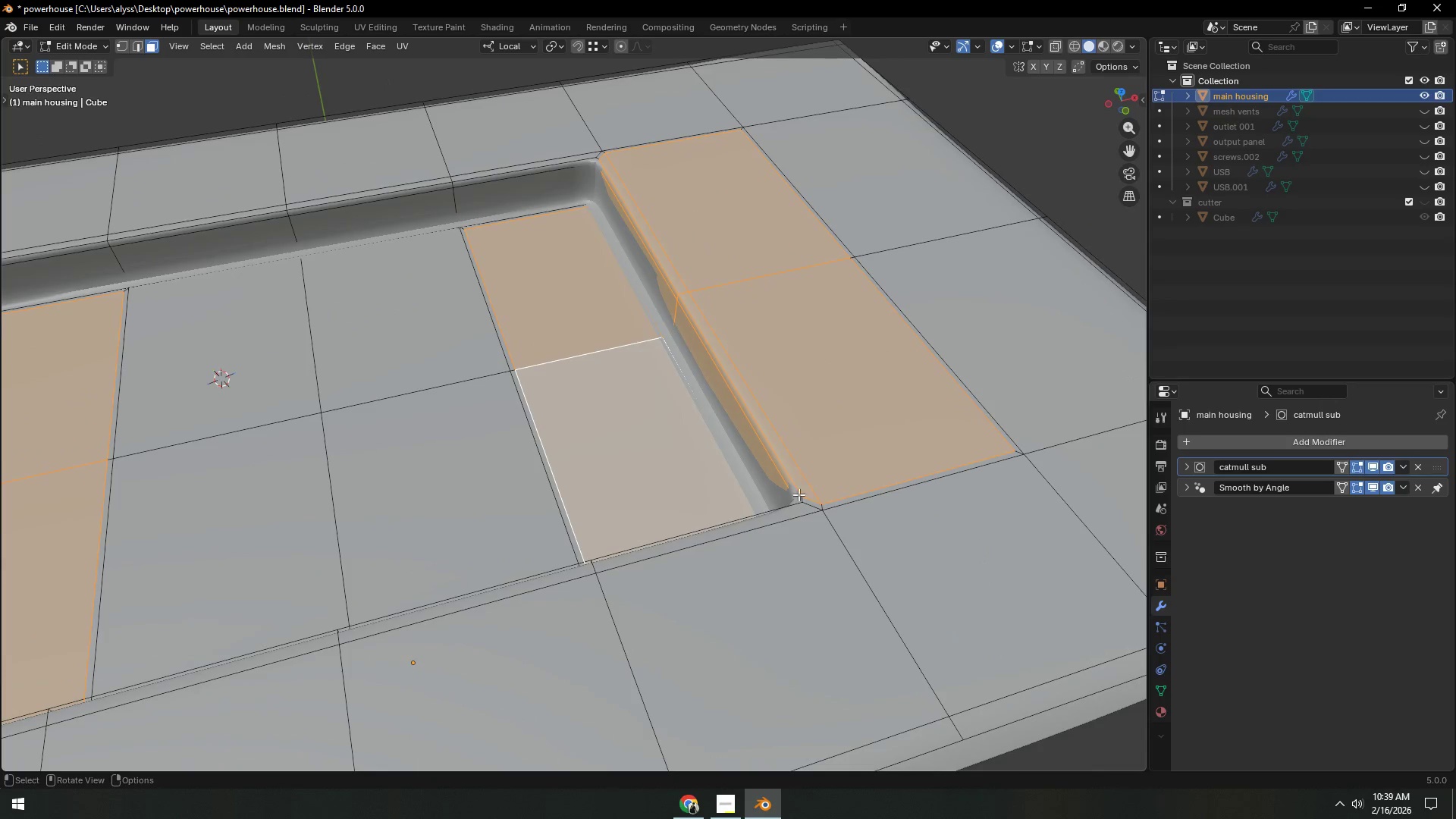 
hold_key(key=AltLeft, duration=0.97)
left_click([799, 485])
 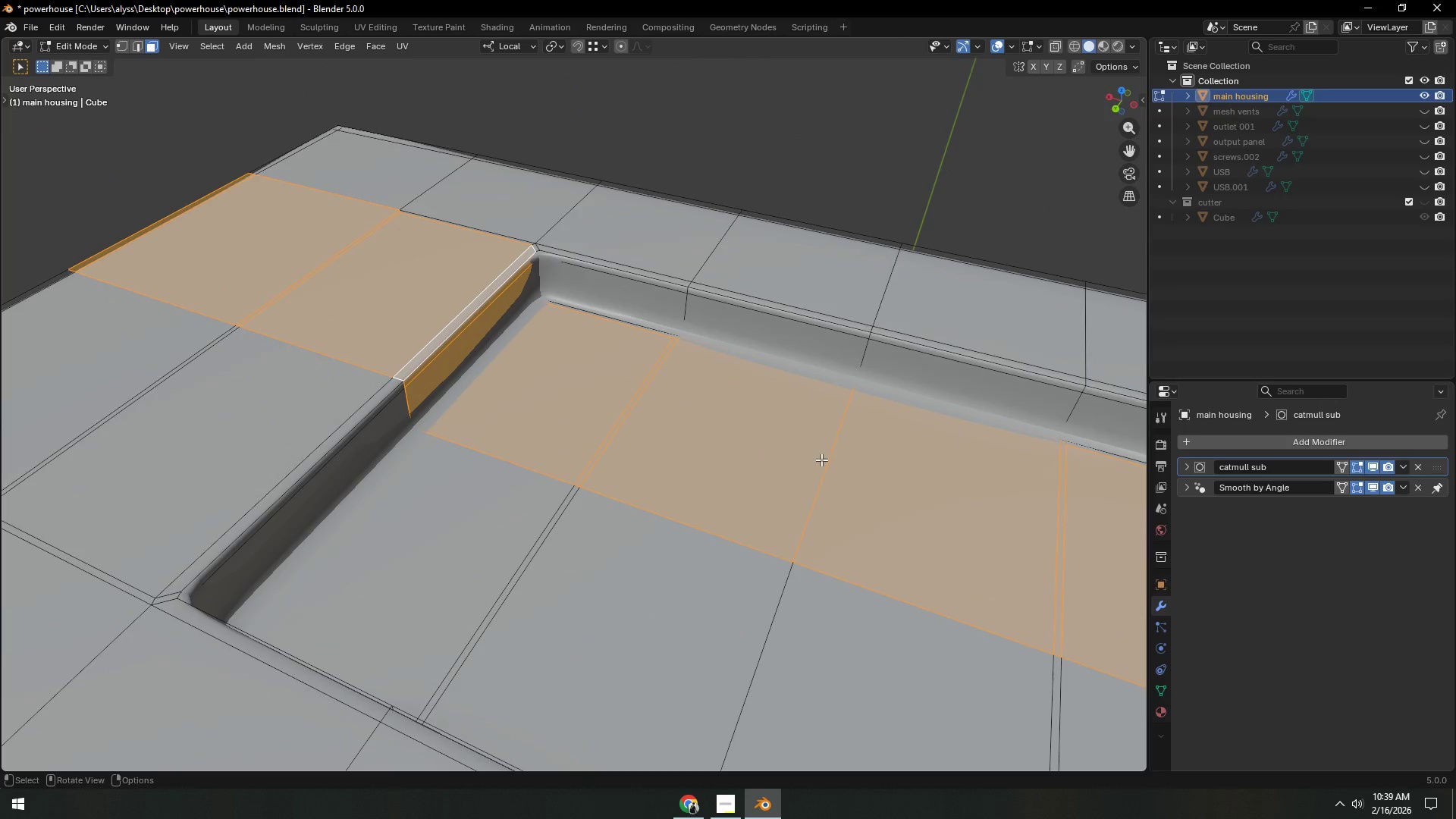 
left_click([480, 529])
 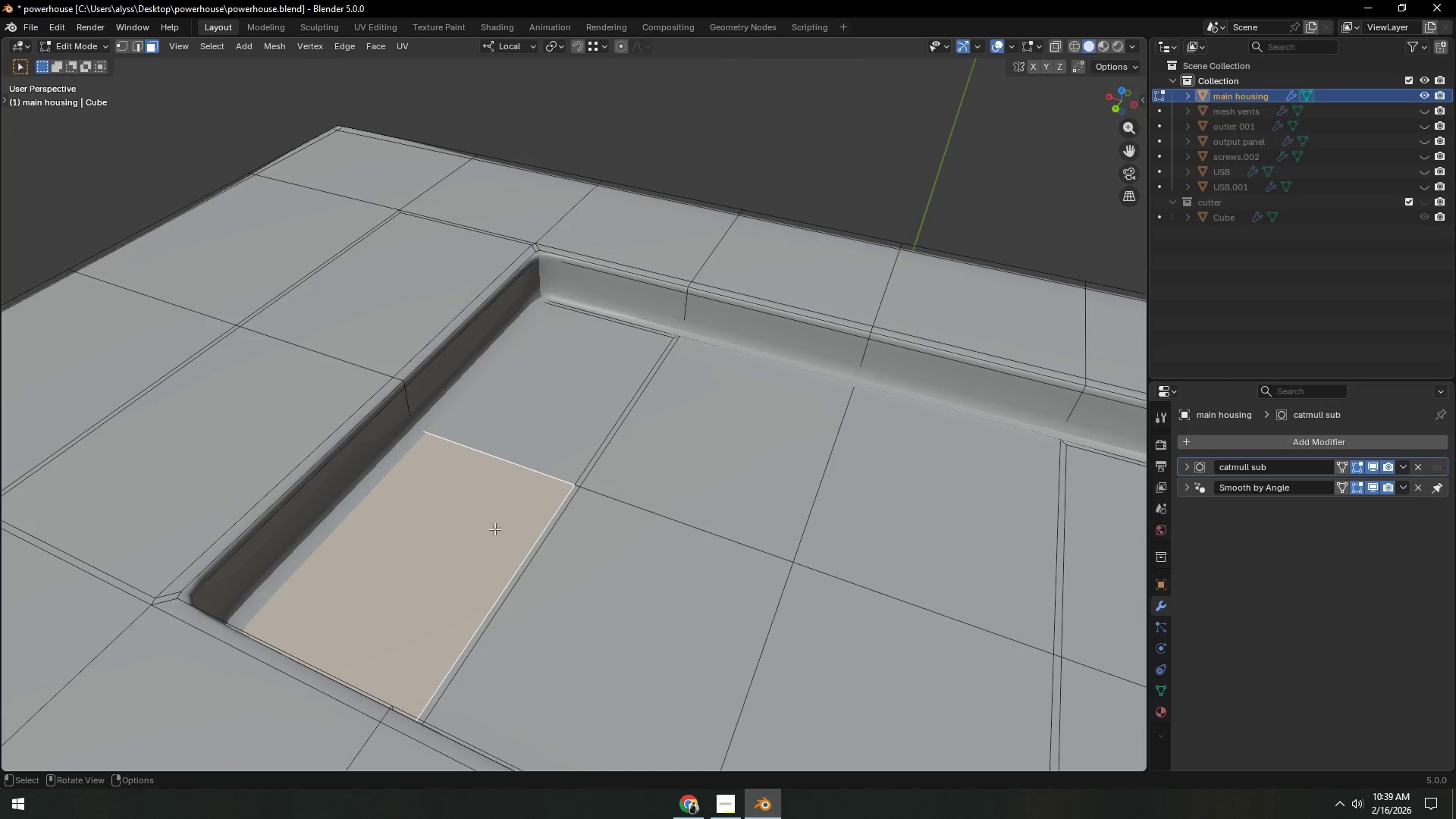 
scroll: coordinate [500, 529], scroll_direction: down, amount: 3.0
 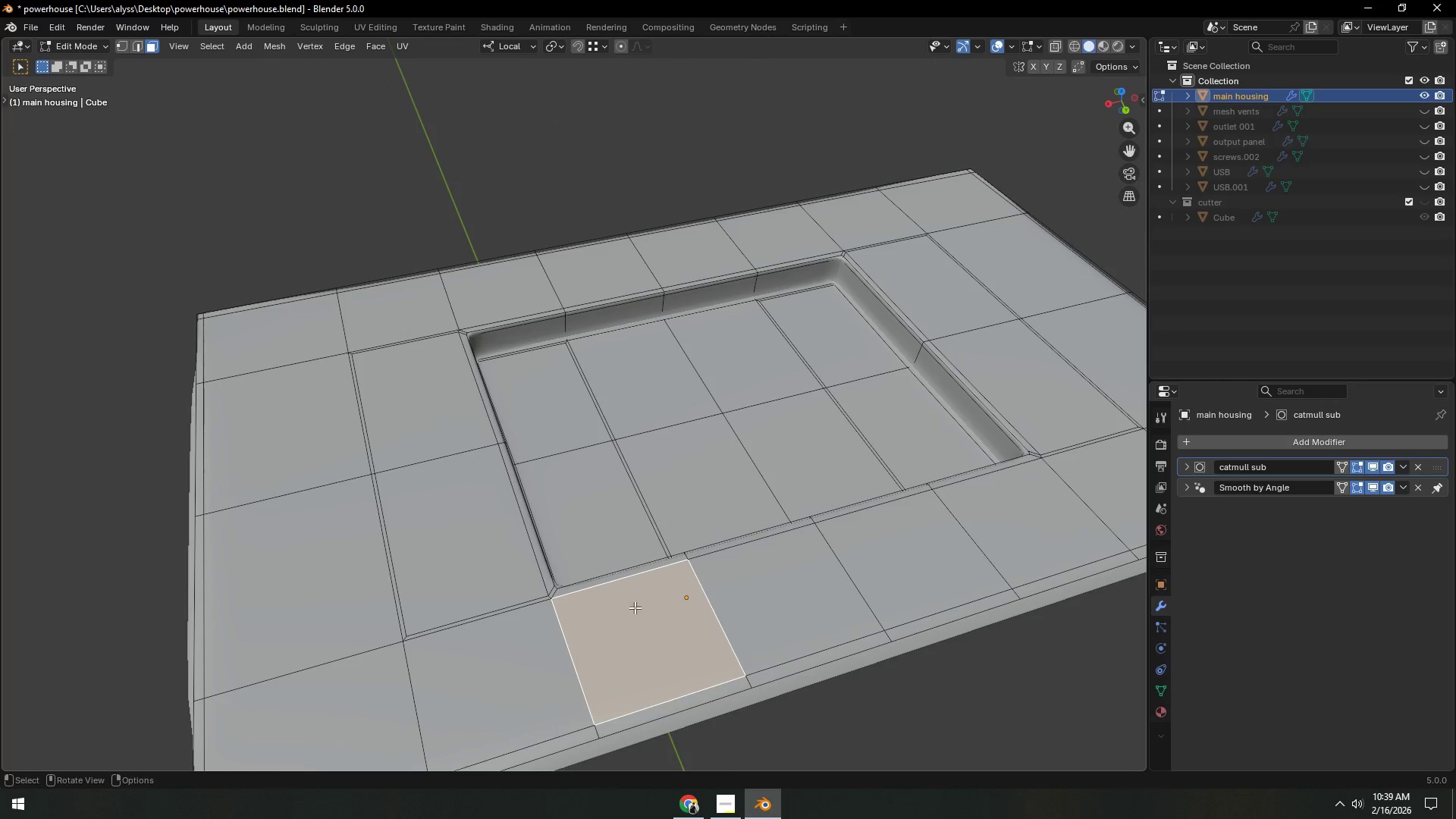 
hold_key(key=ShiftLeft, duration=0.45)
 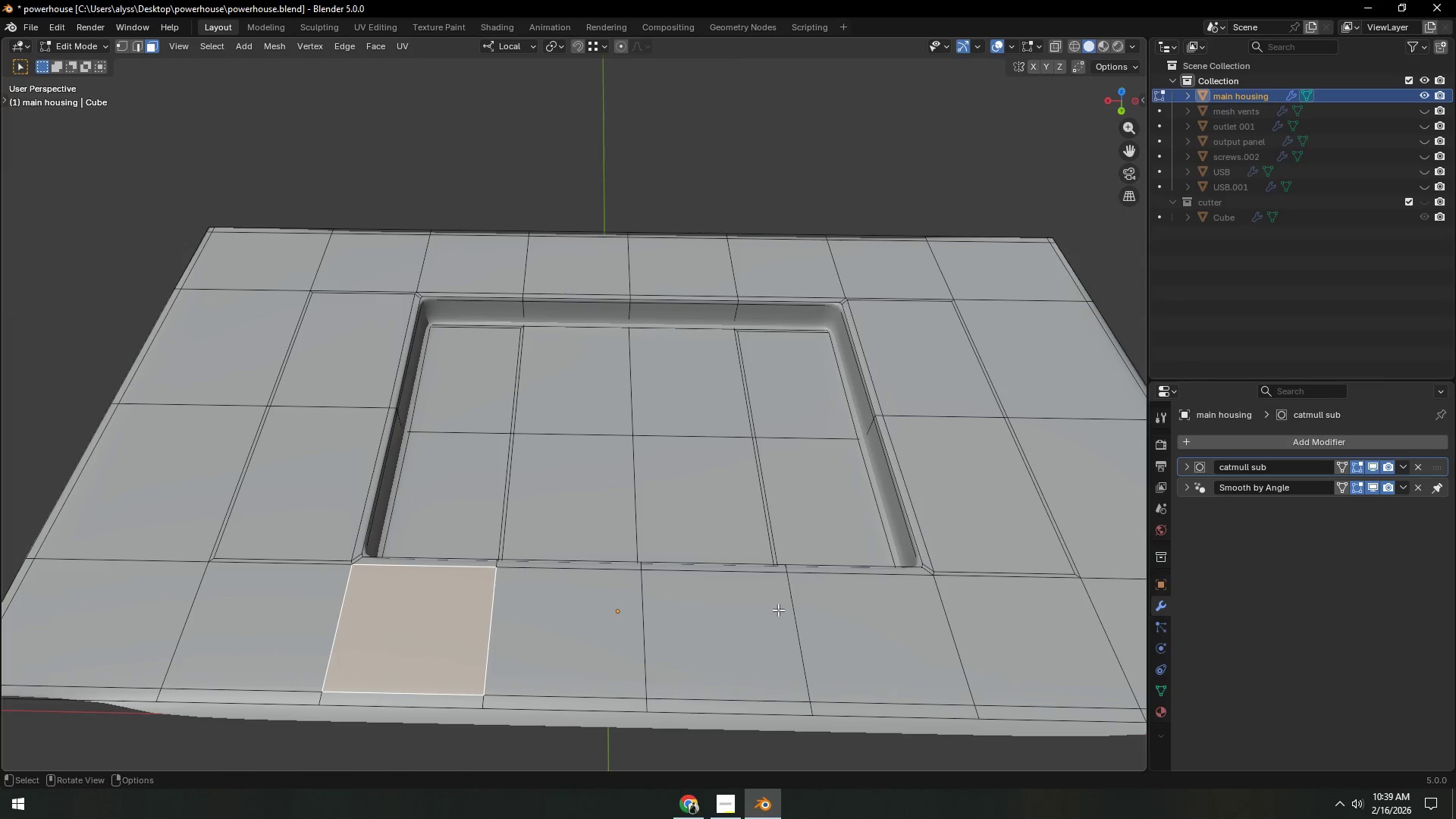 
hold_key(key=ControlLeft, duration=1.5)
 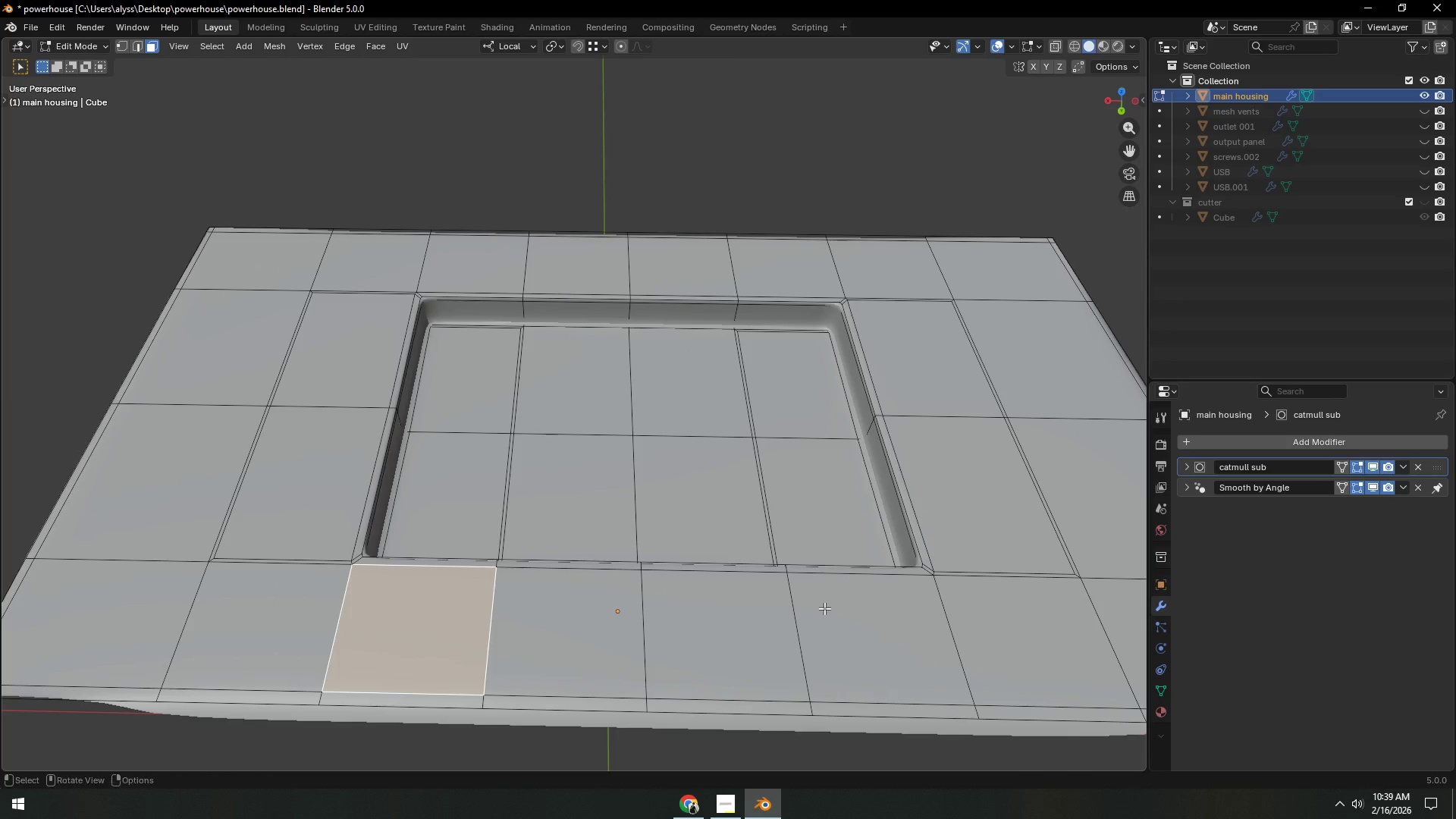 
key(Control+ControlLeft)
 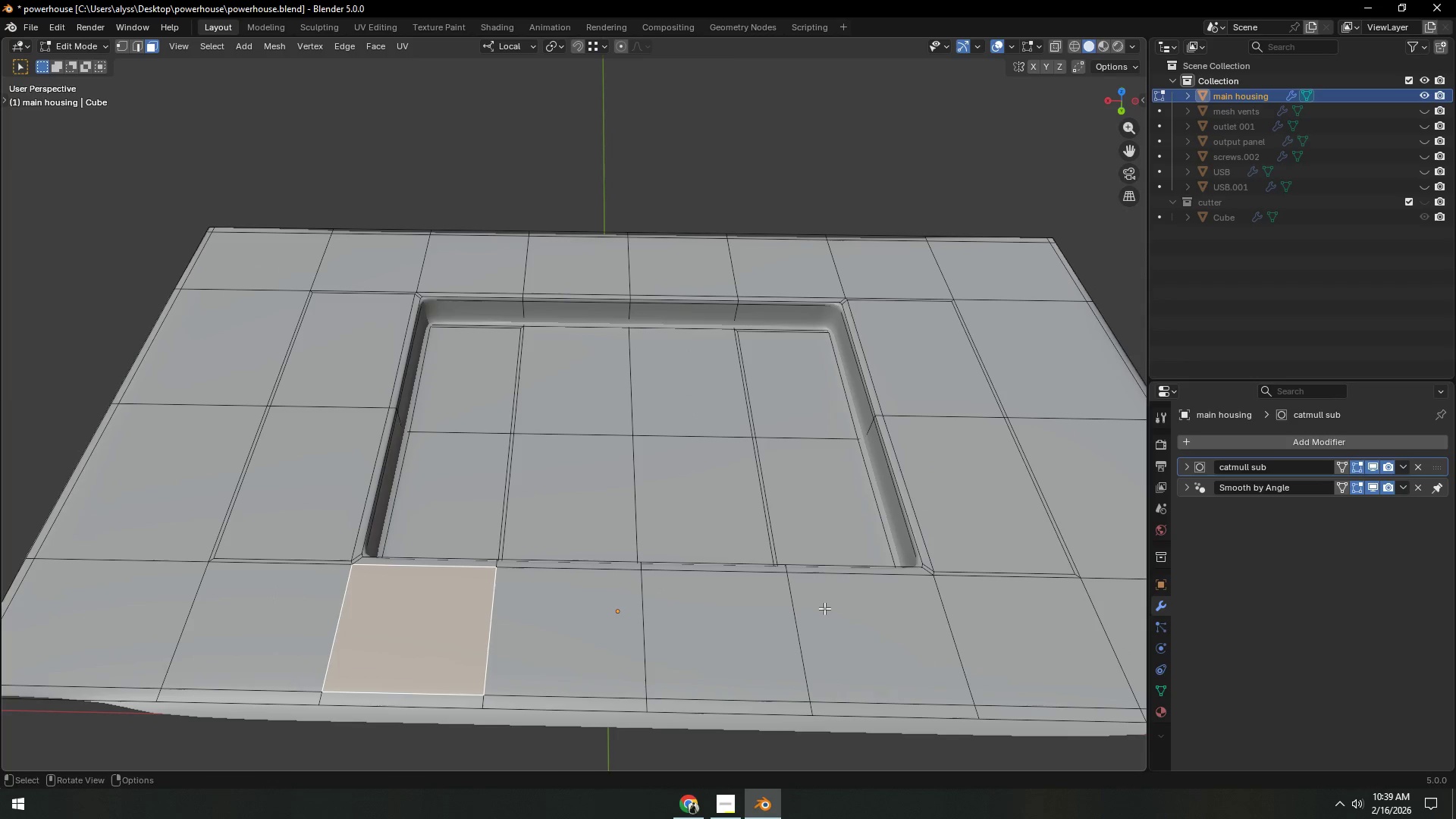 
key(Control+ControlLeft)
 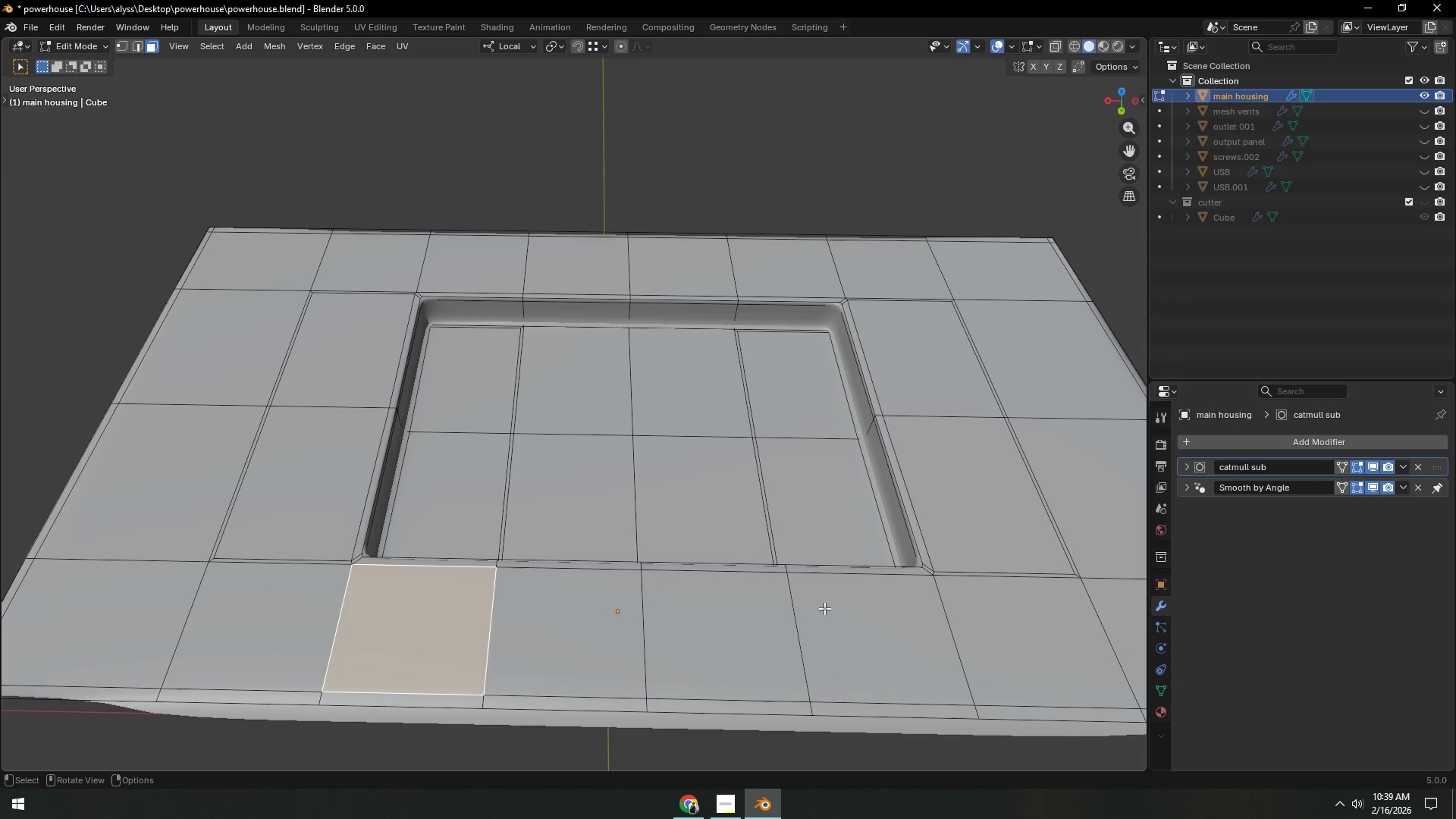 
hold_key(key=ControlLeft, duration=1.52)
left_click([482, 518])
 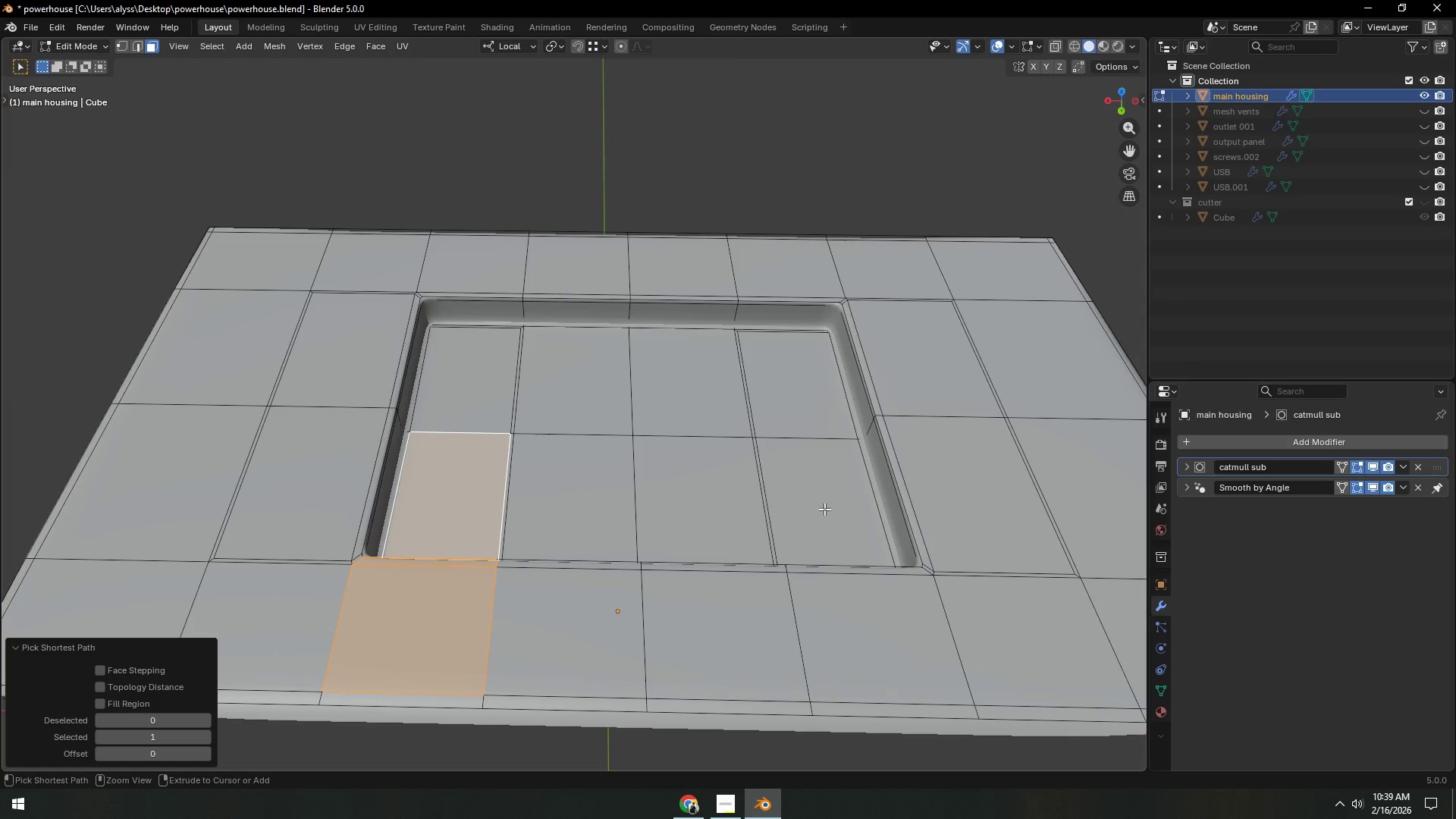 
hold_key(key=ControlLeft, duration=1.23)
left_click([826, 508])
 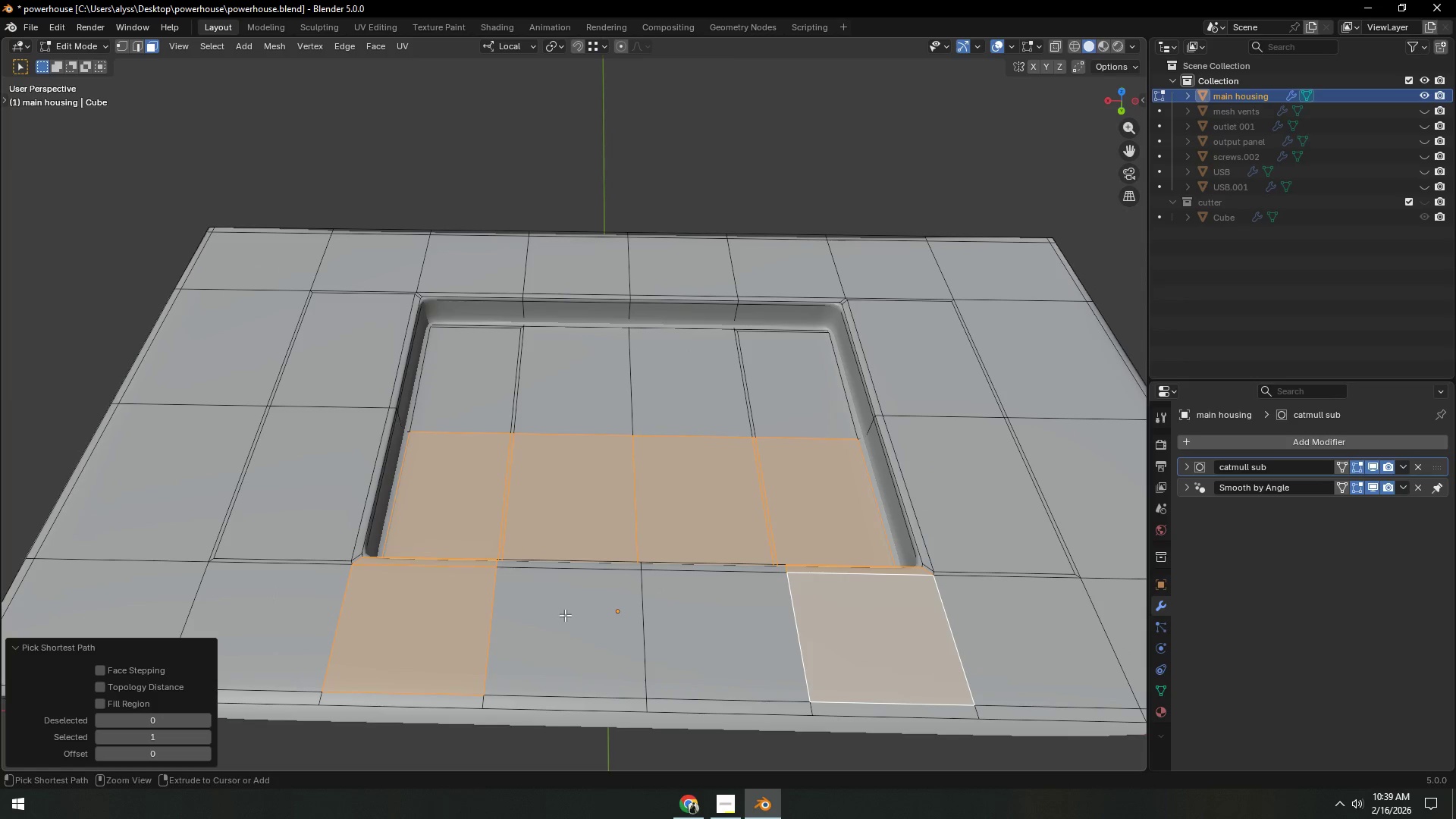 
left_click([566, 612])
 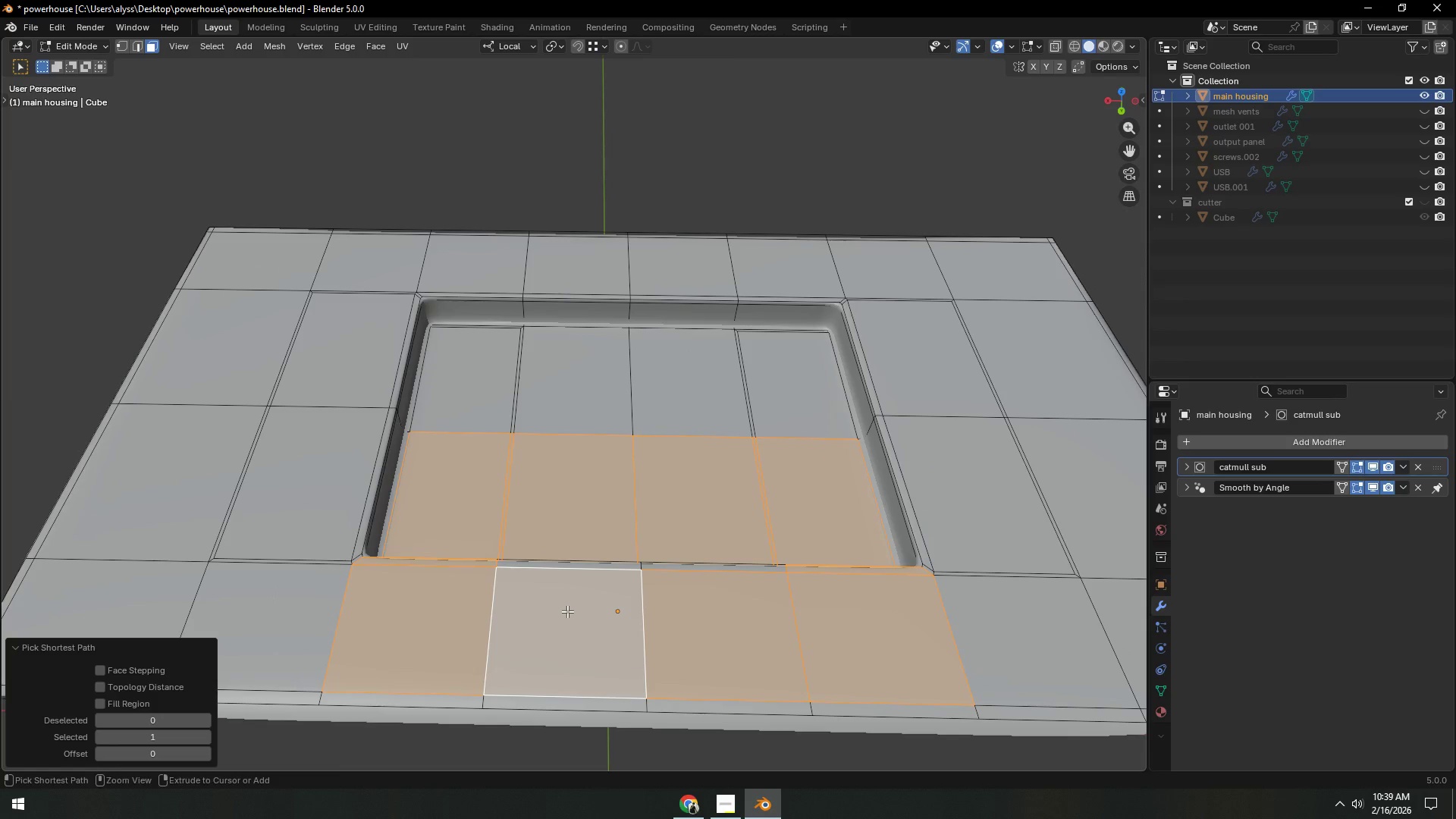 
hold_key(key=ControlLeft, duration=1.94)
 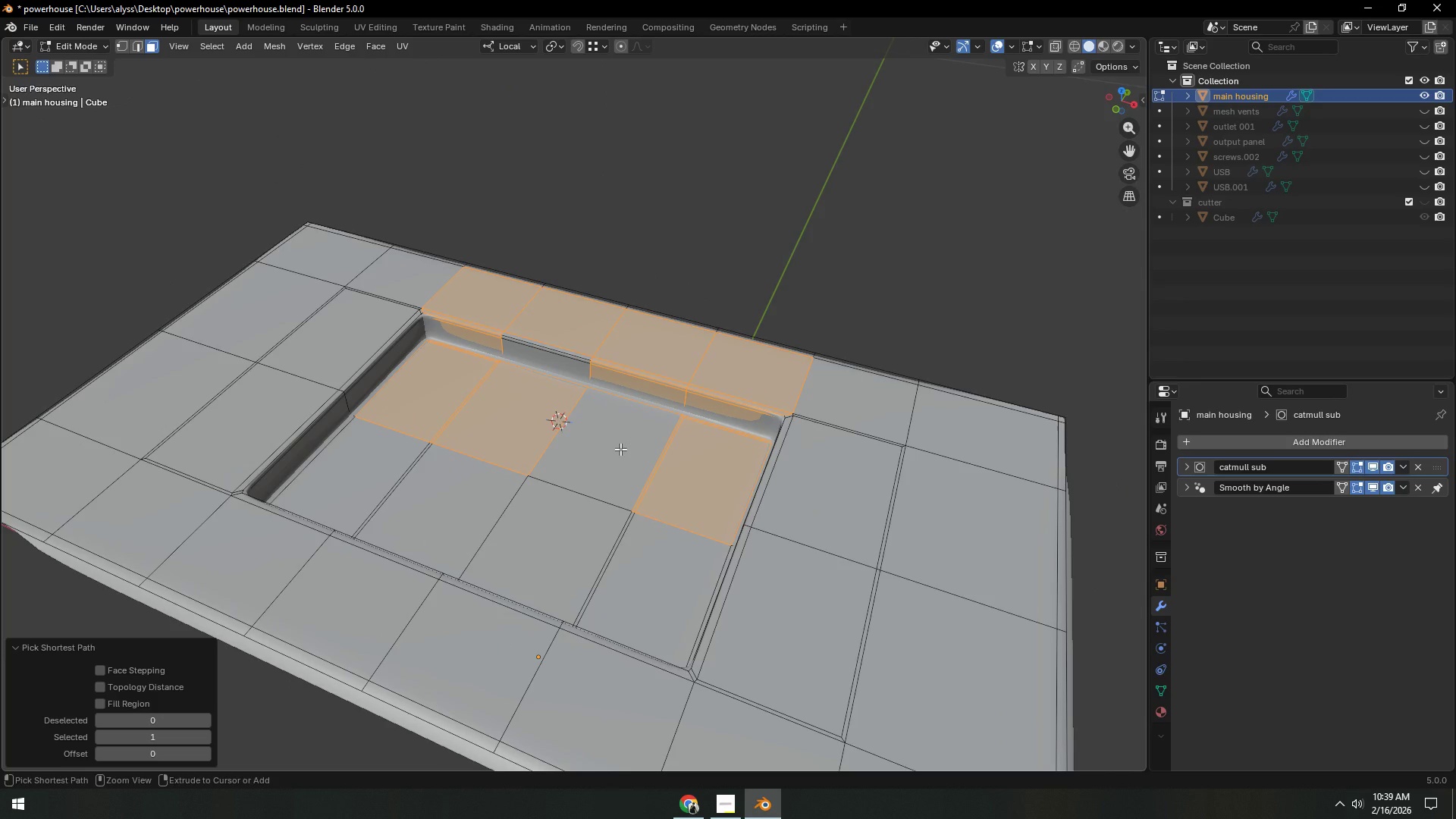 
key(Shift+ShiftLeft)
 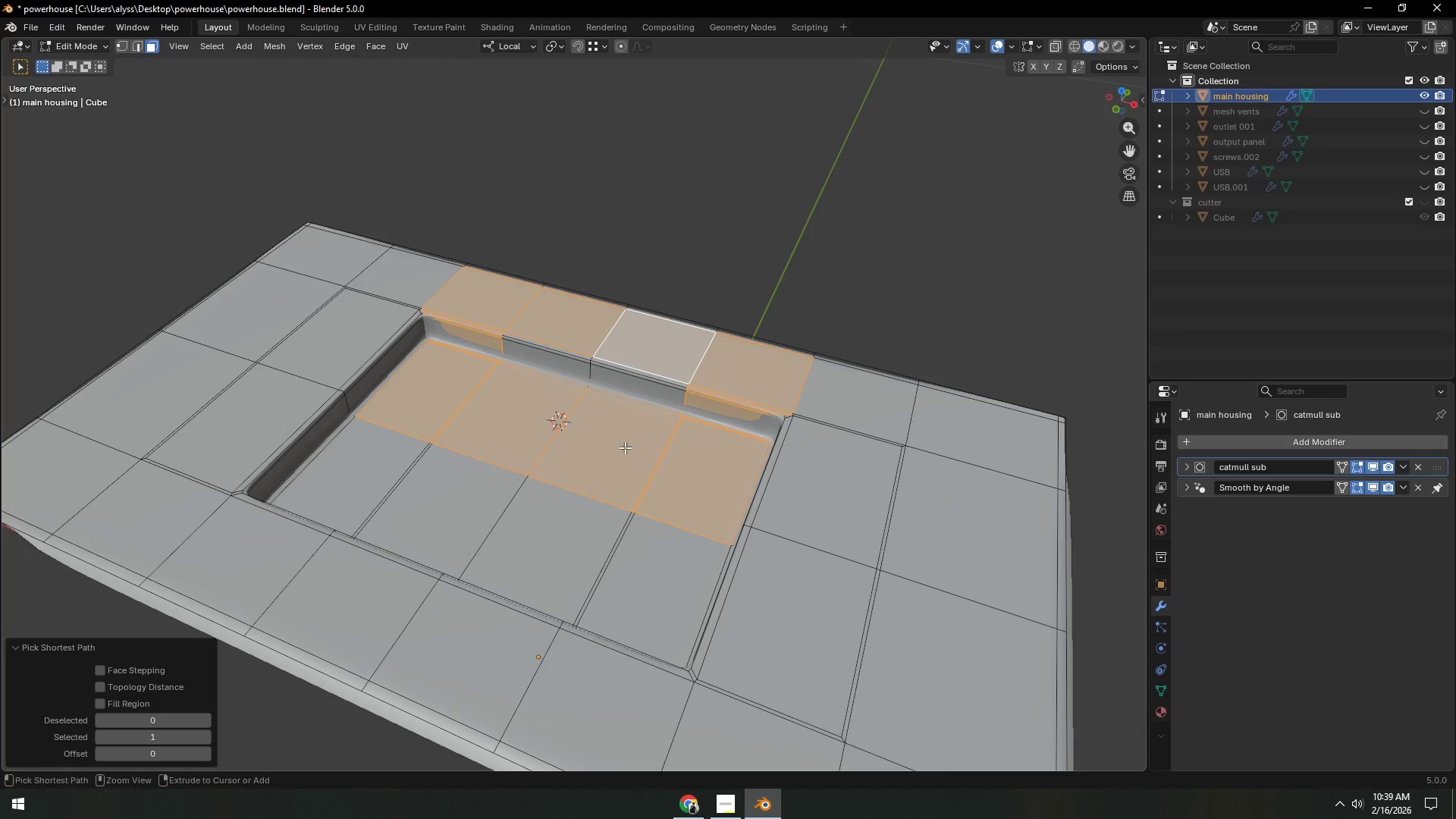 
double_click([624, 447])
 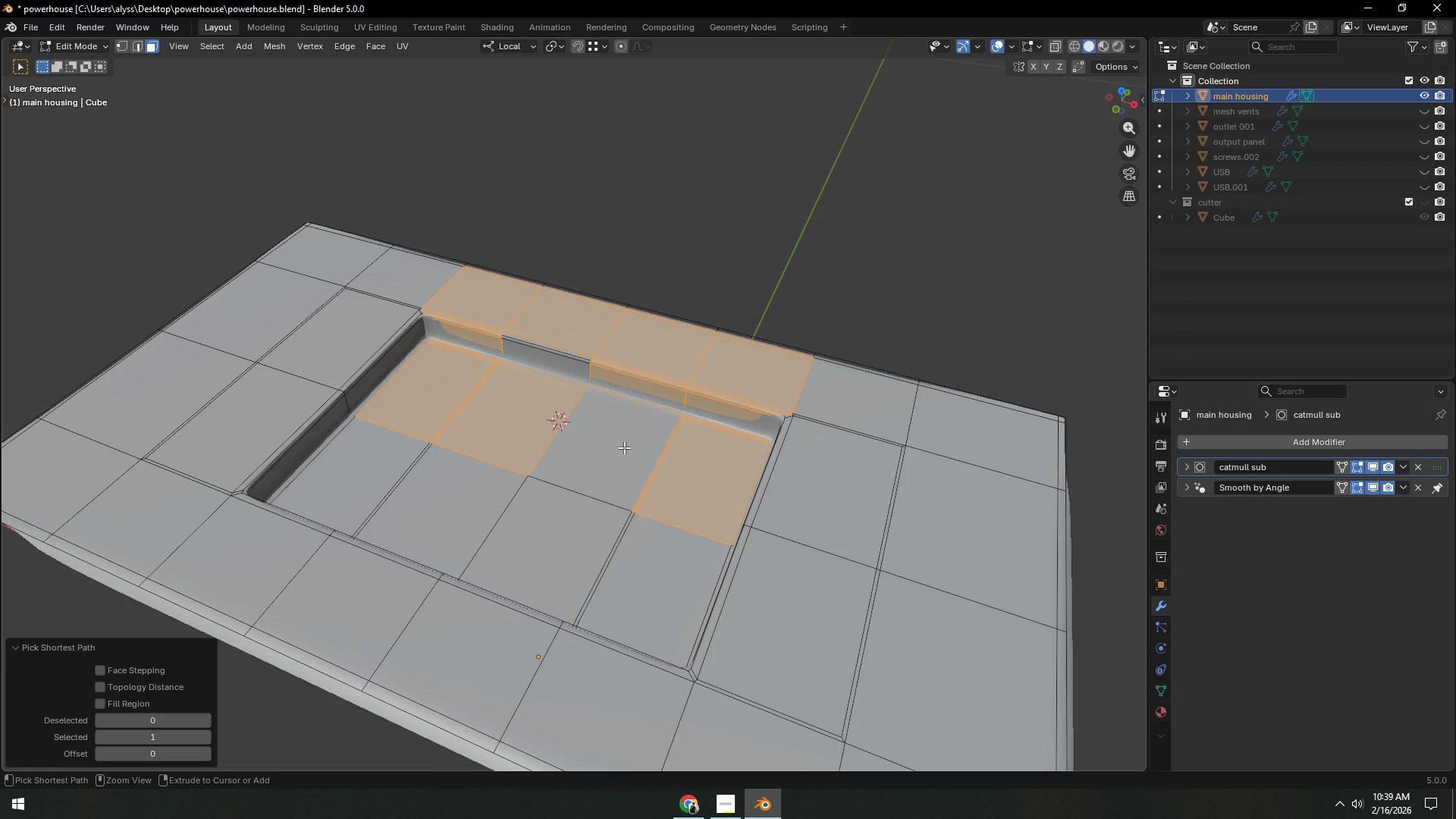 
hold_key(key=ControlLeft, duration=1.52)
left_click([620, 449])
 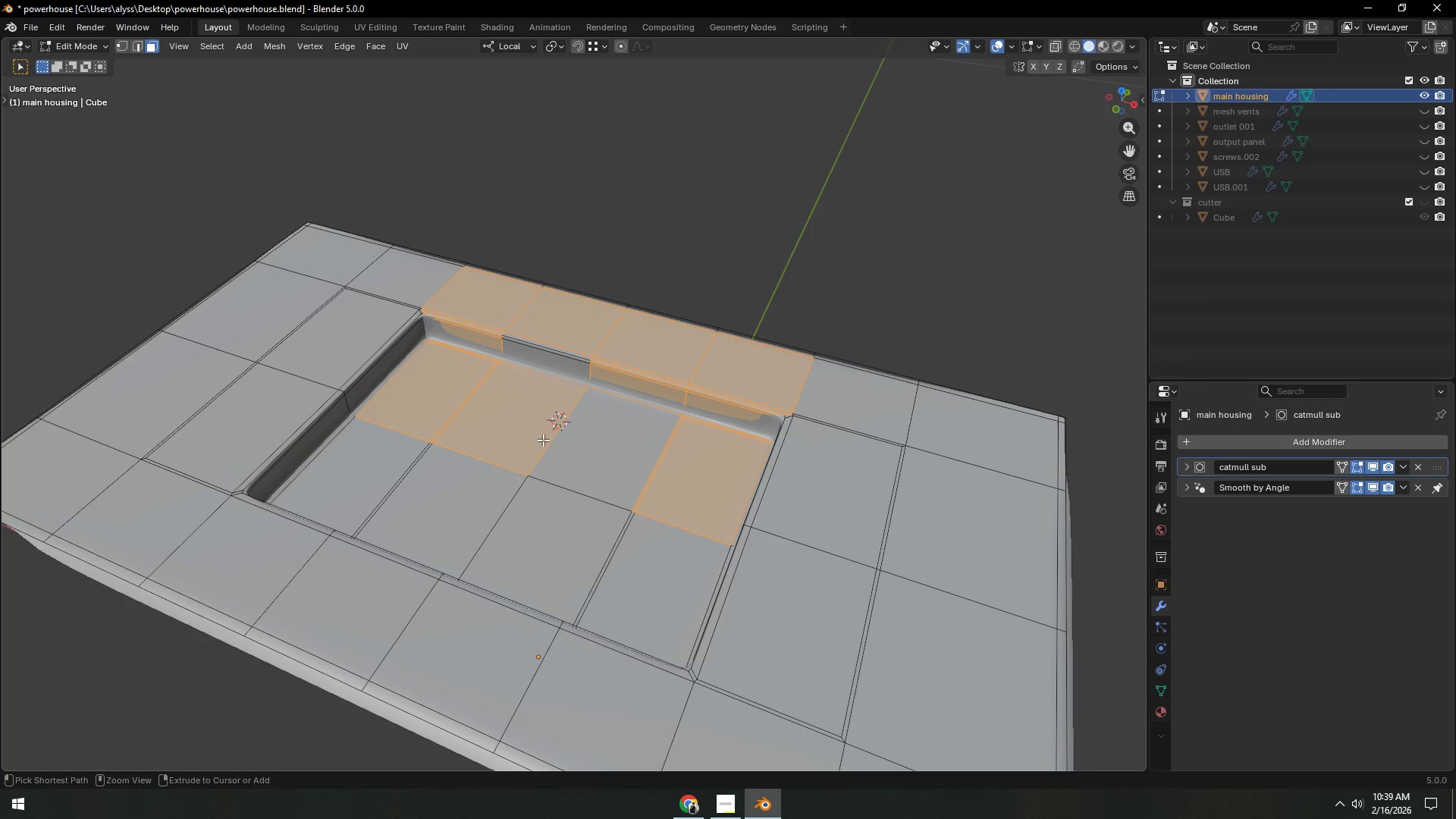 
left_click([523, 427])
 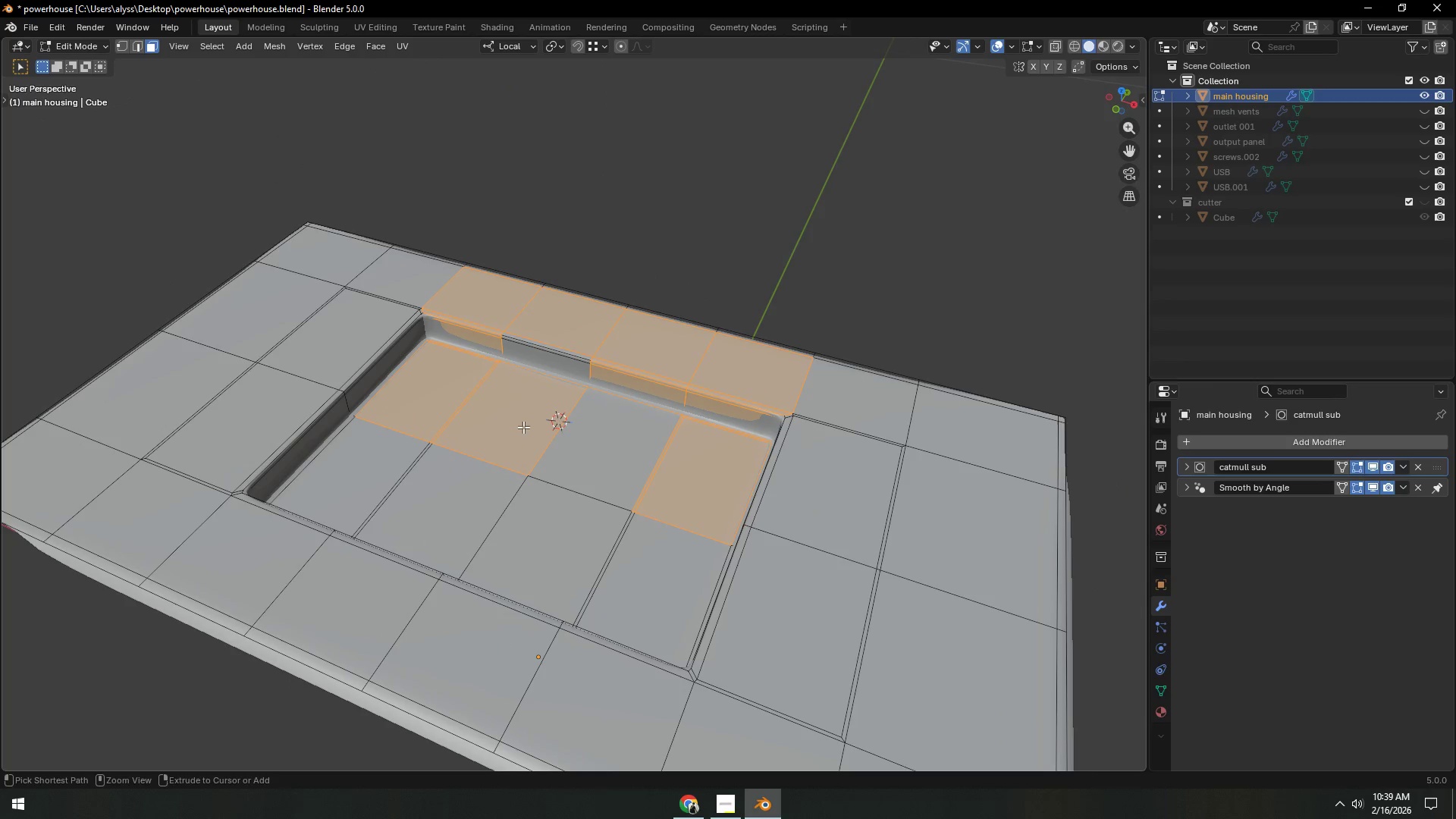 
hold_key(key=ControlLeft, duration=0.45)
 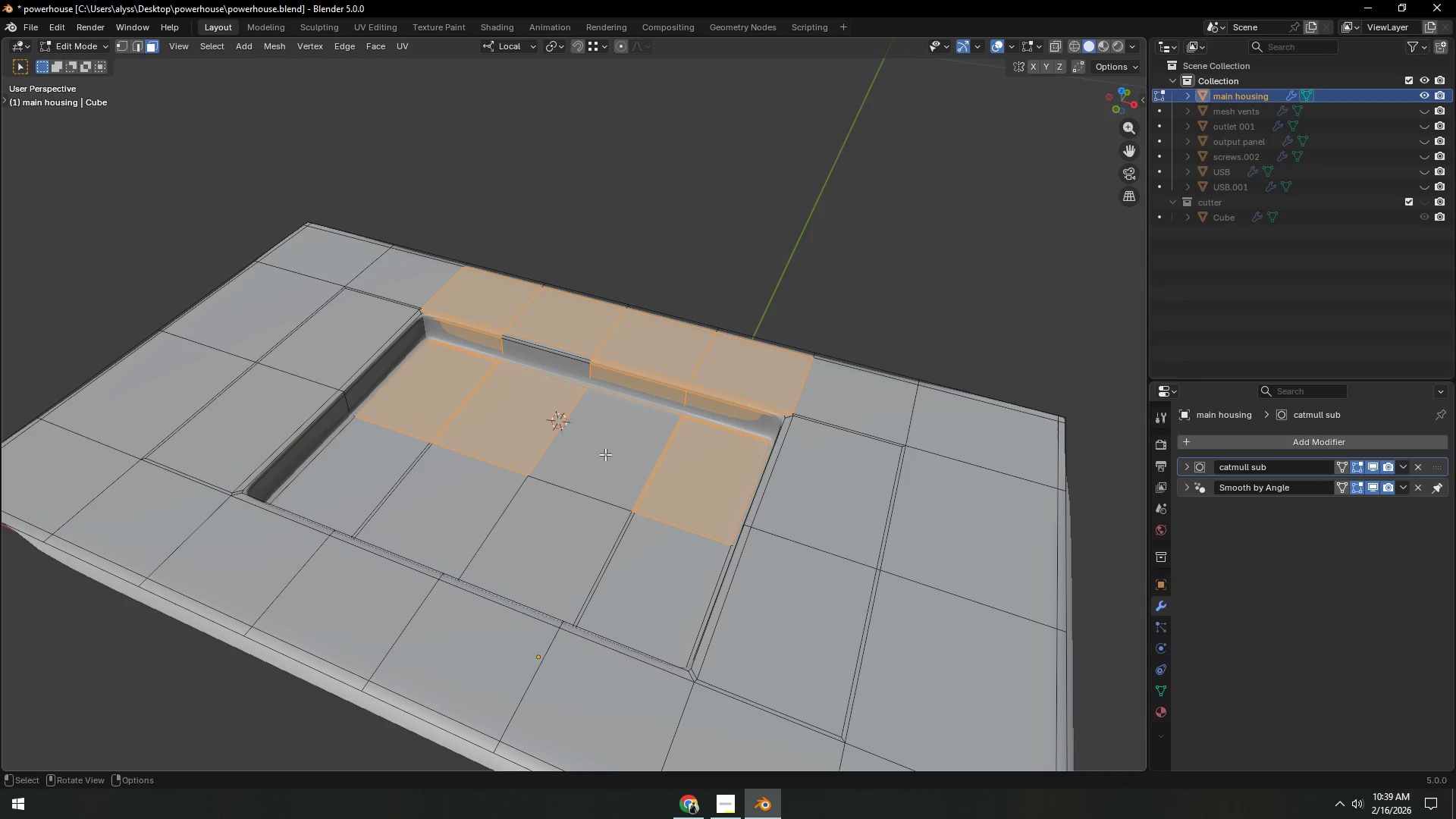 
hold_key(key=ControlLeft, duration=0.45)
left_click([606, 454])
 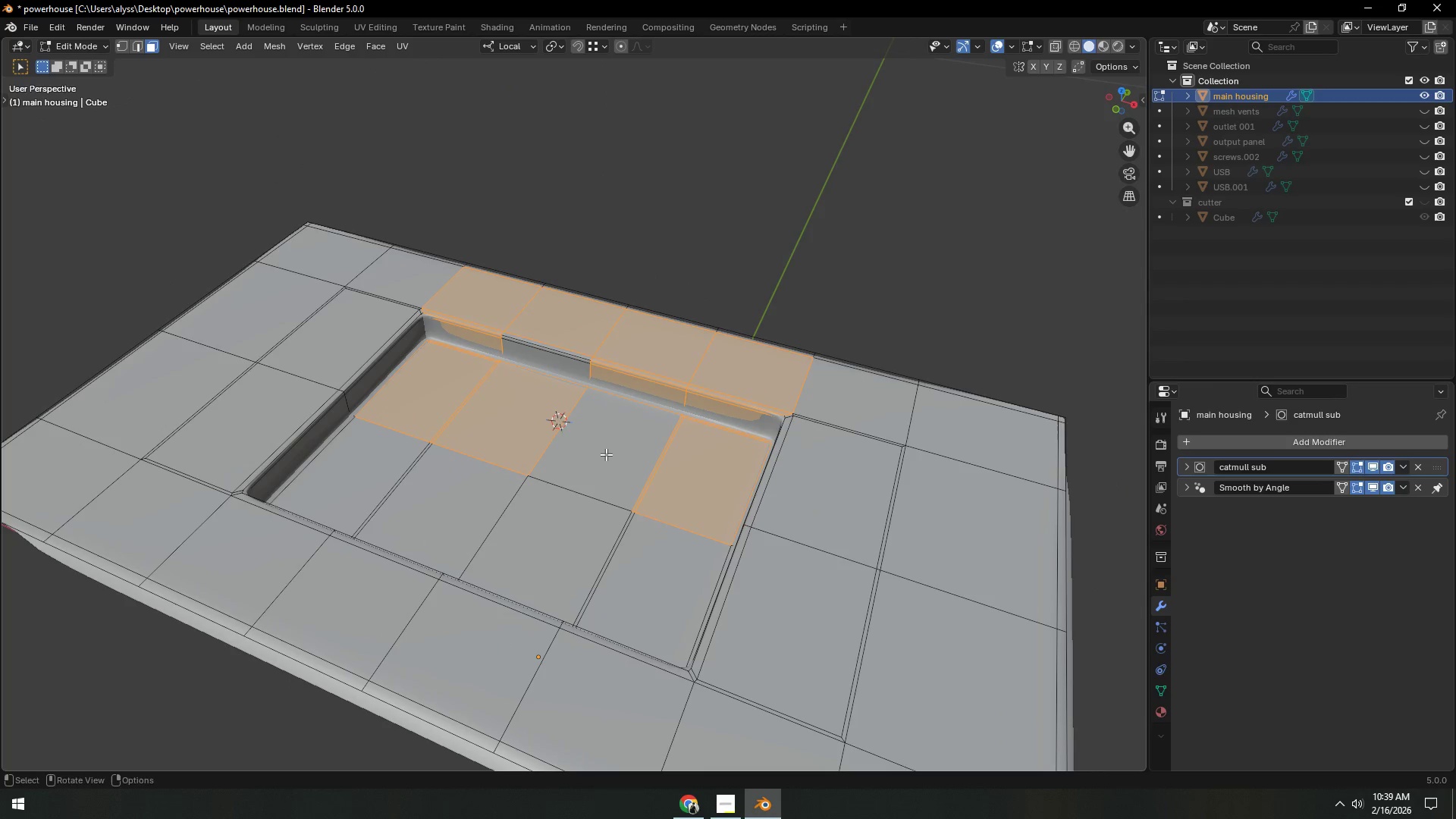 
hold_key(key=ShiftLeft, duration=0.47)
left_click([606, 454])
 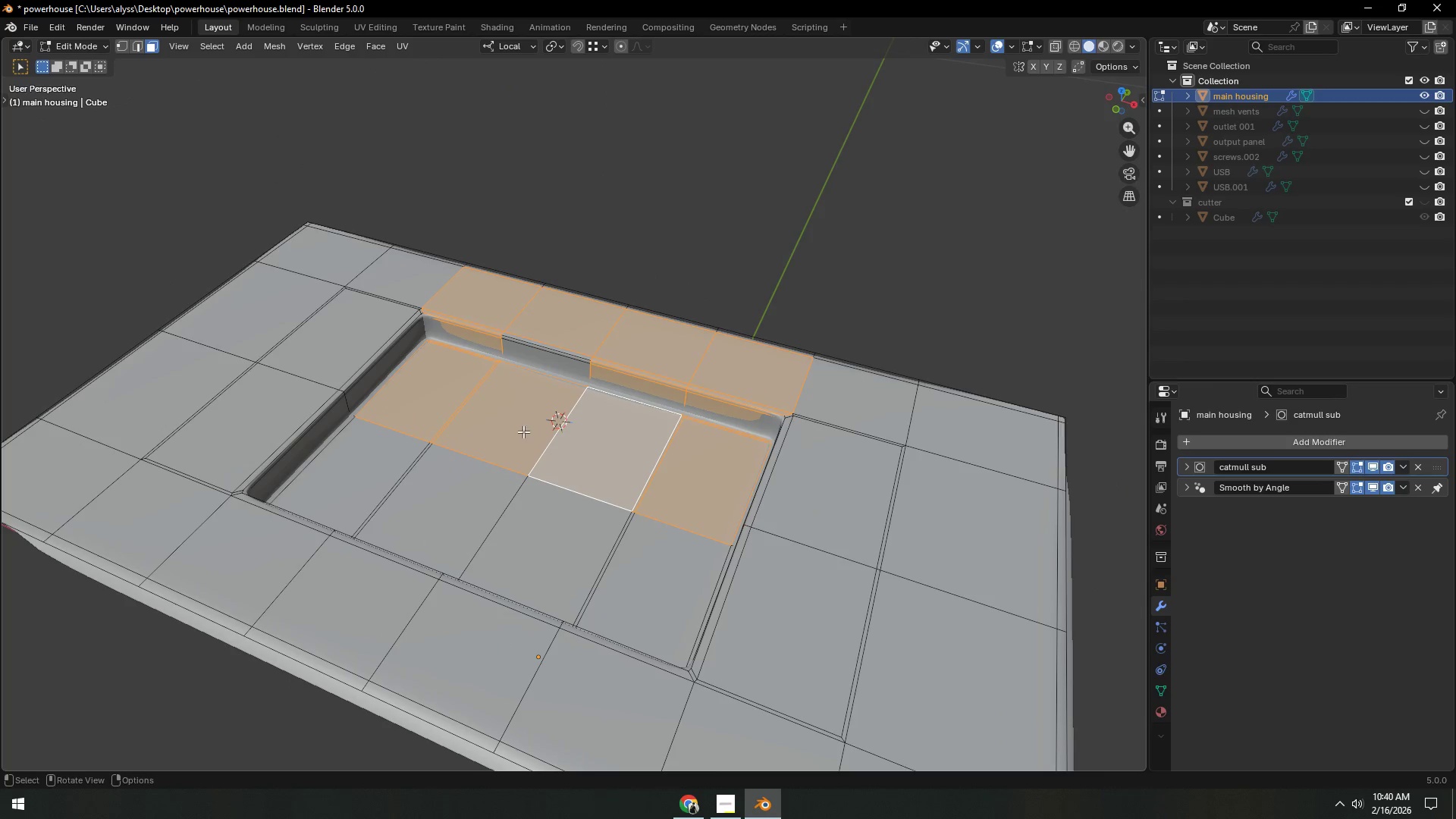 
hold_key(key=ShiftLeft, duration=0.75)
double_click([519, 428])
 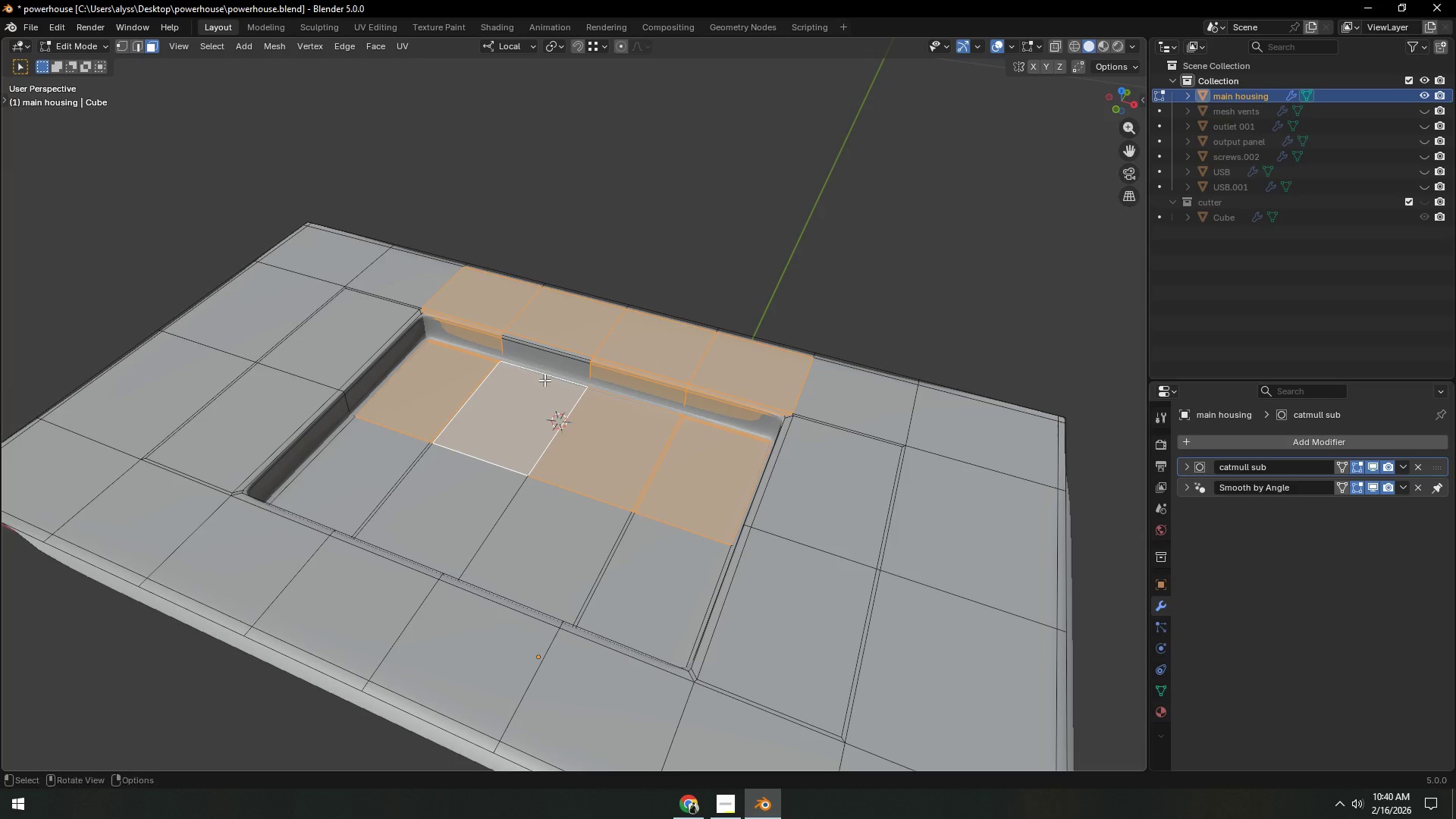 
hold_key(key=ControlLeft, duration=0.56)
 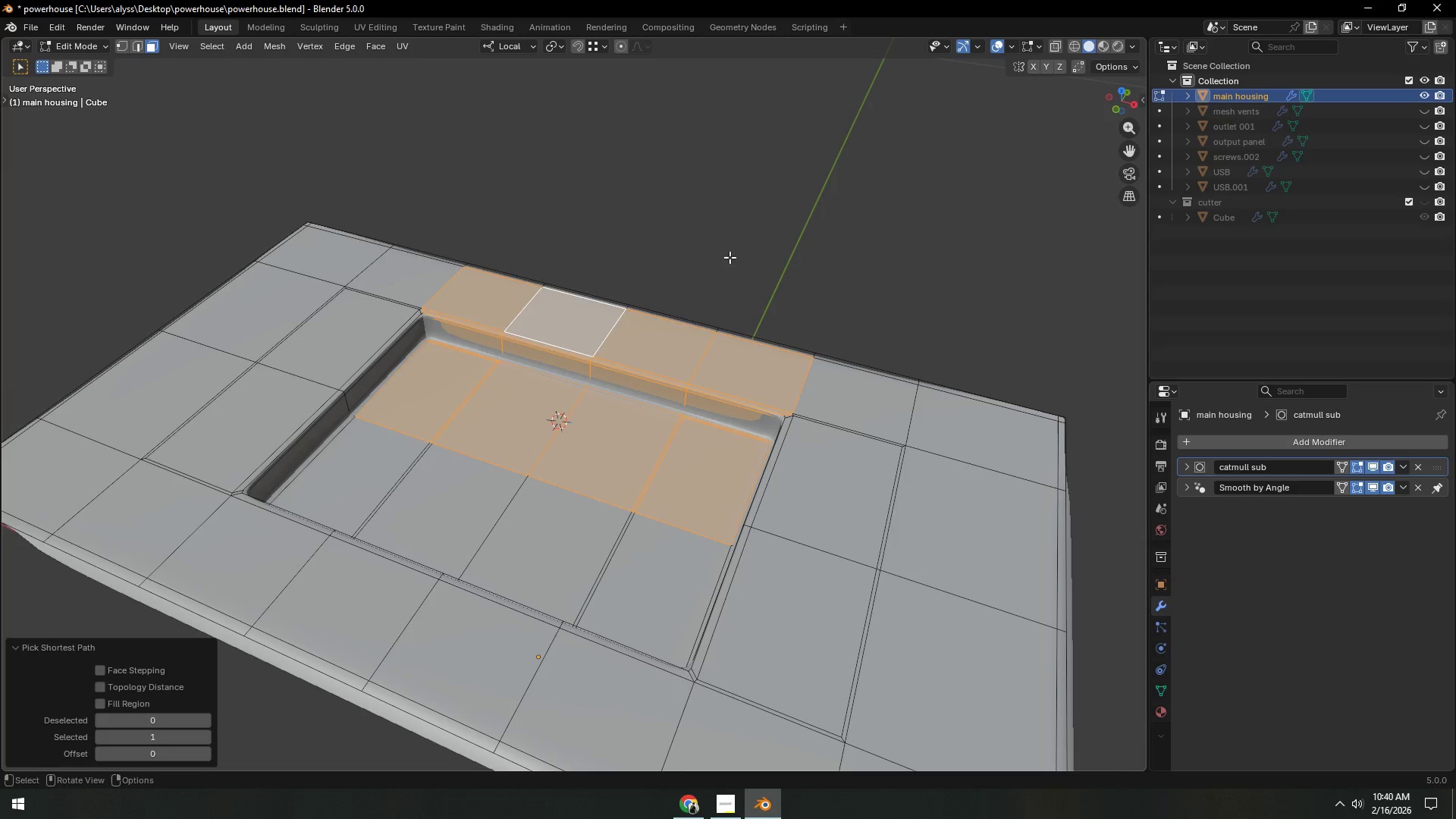 
left_click([742, 243])
 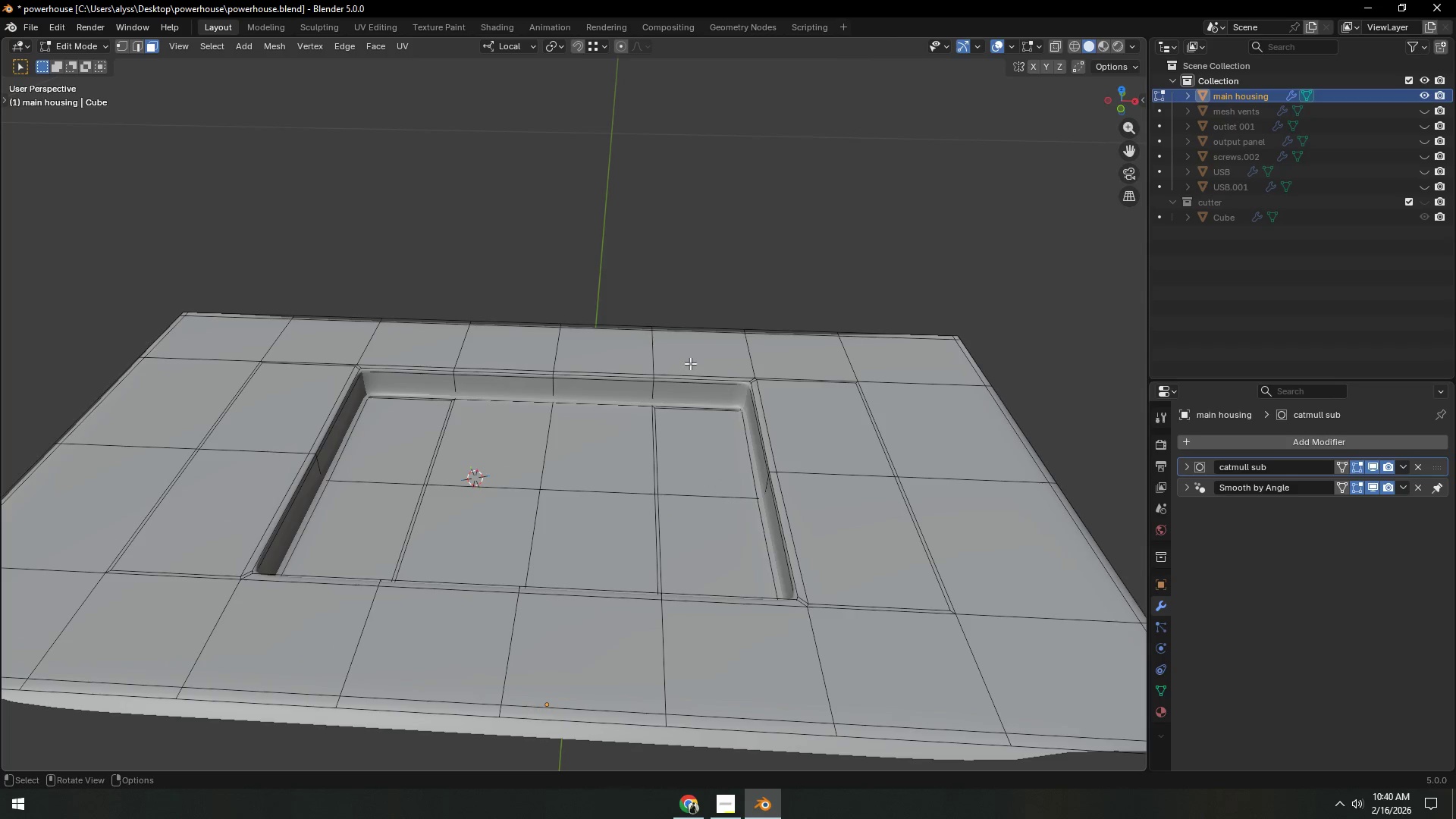 
key(Control+Z)
 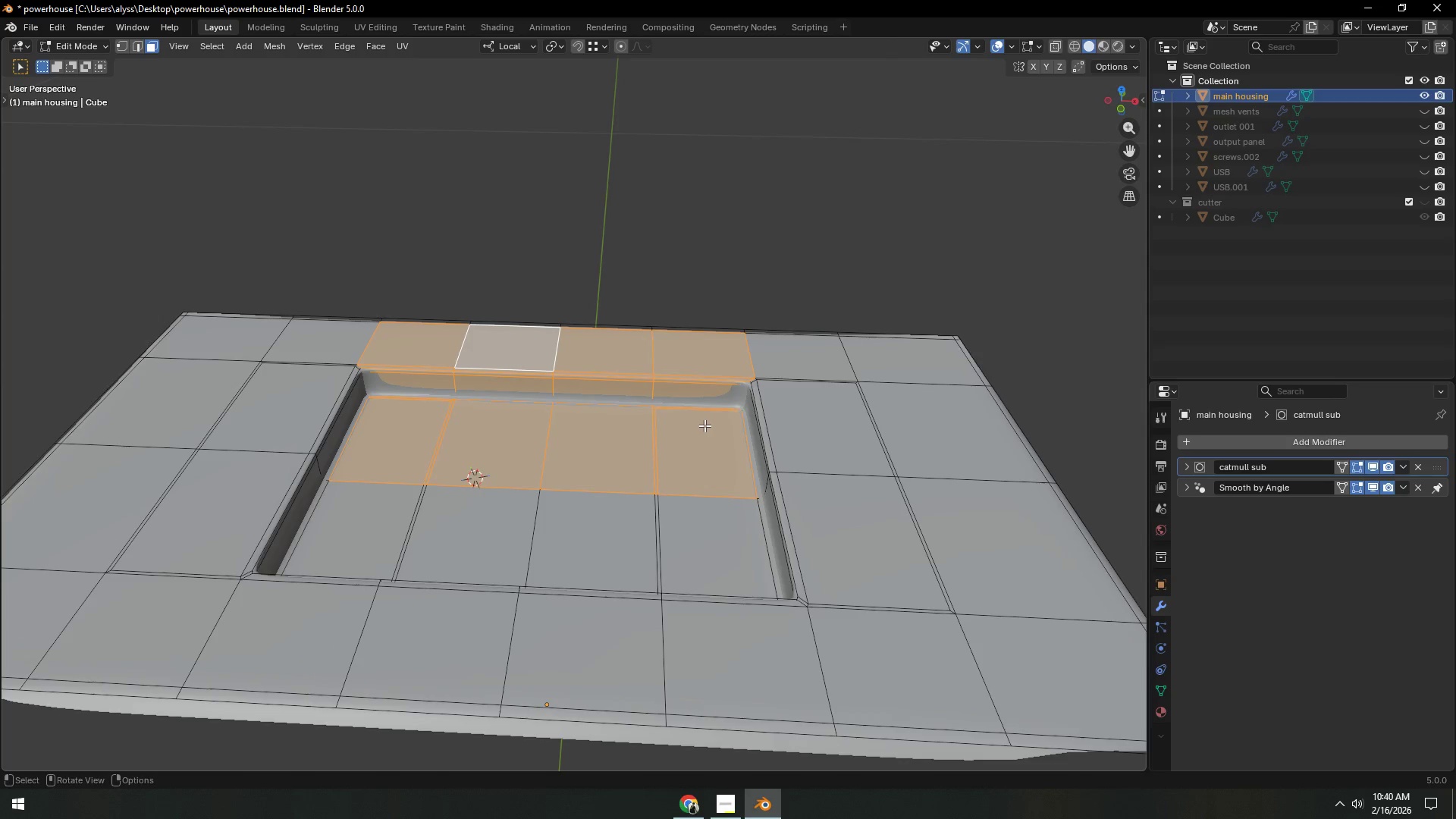 
scroll: coordinate [704, 429], scroll_direction: up, amount: 4.0
 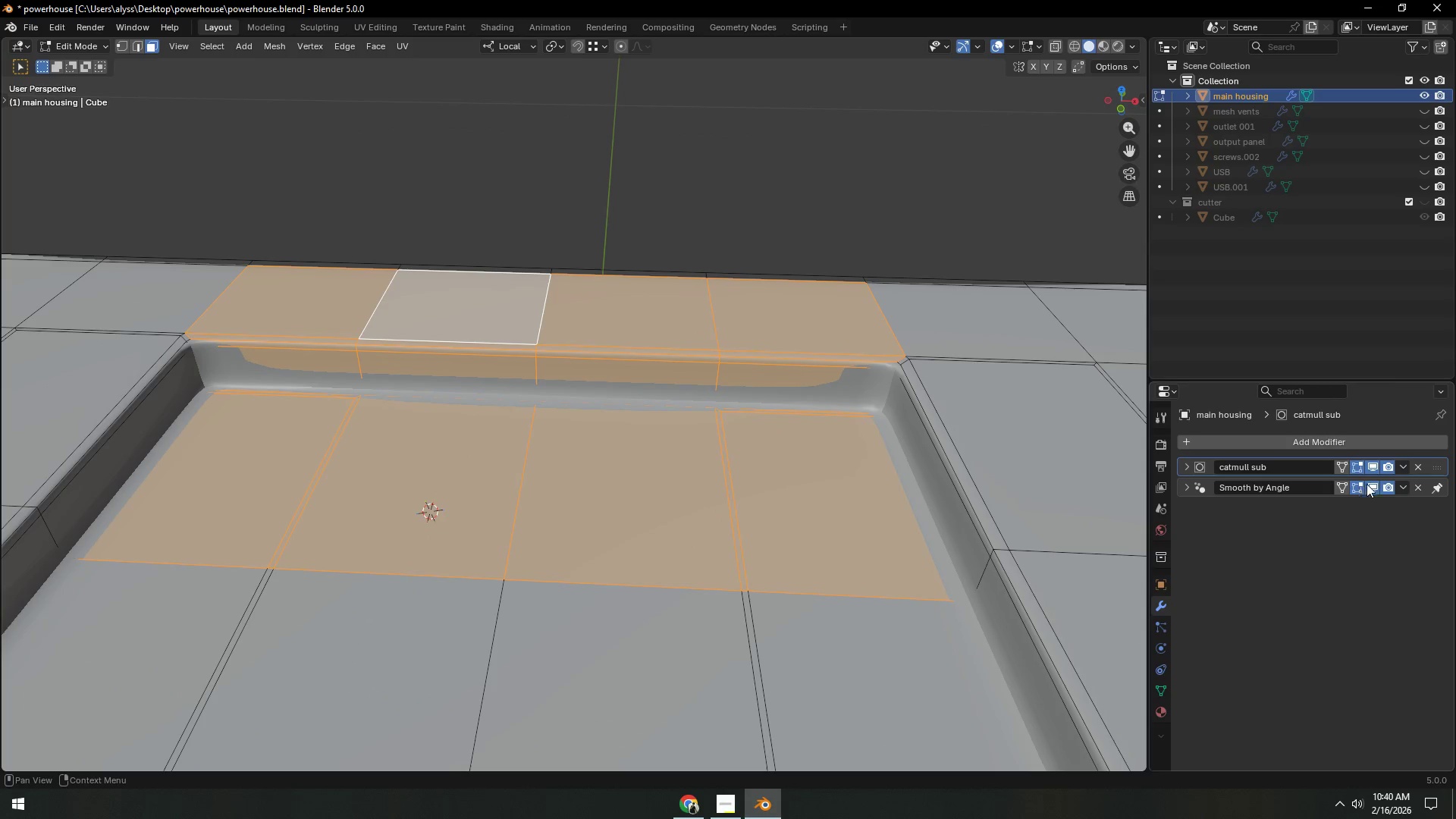 
left_click([1370, 461])
 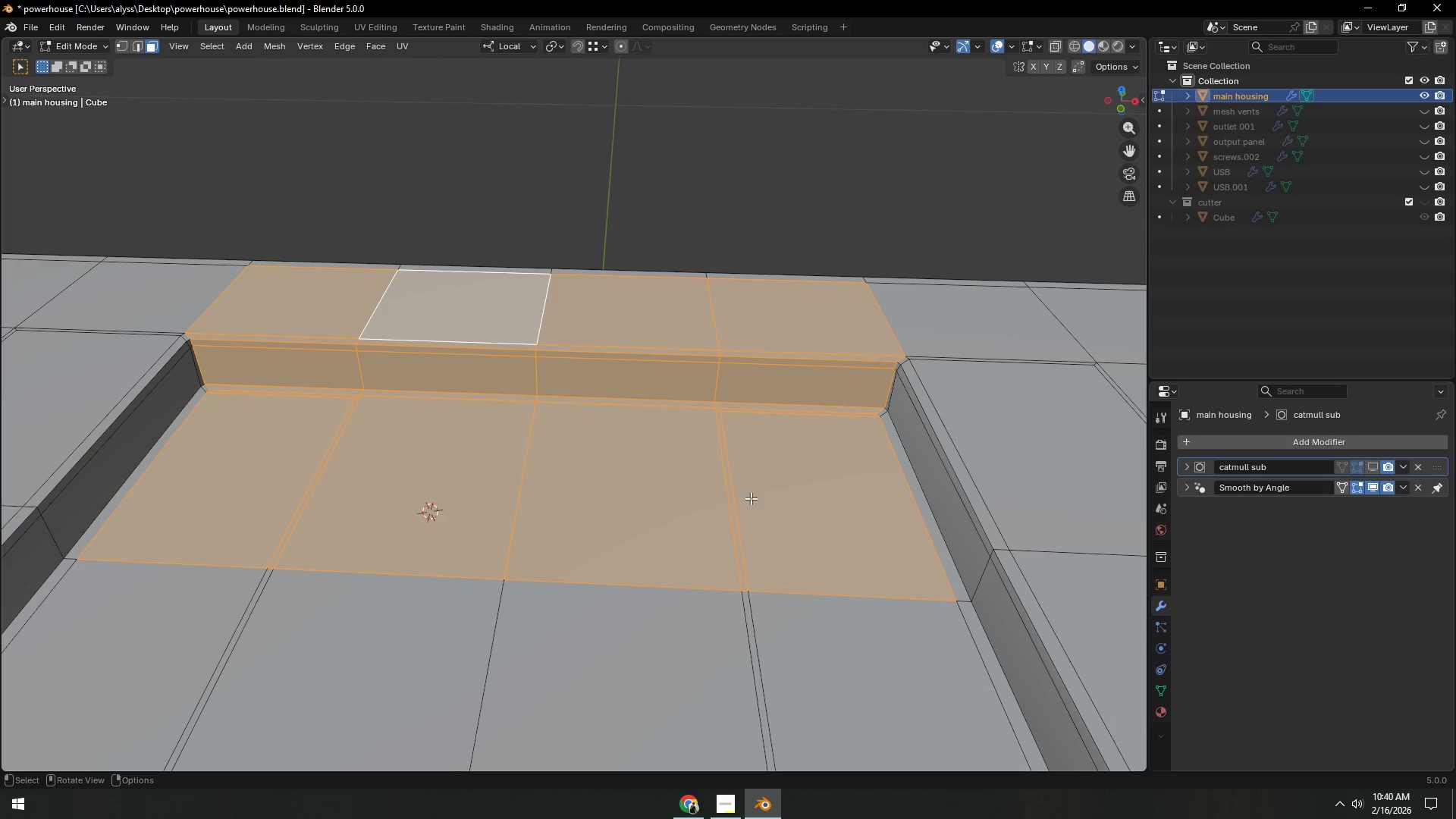 
hold_key(key=ShiftLeft, duration=0.5)
 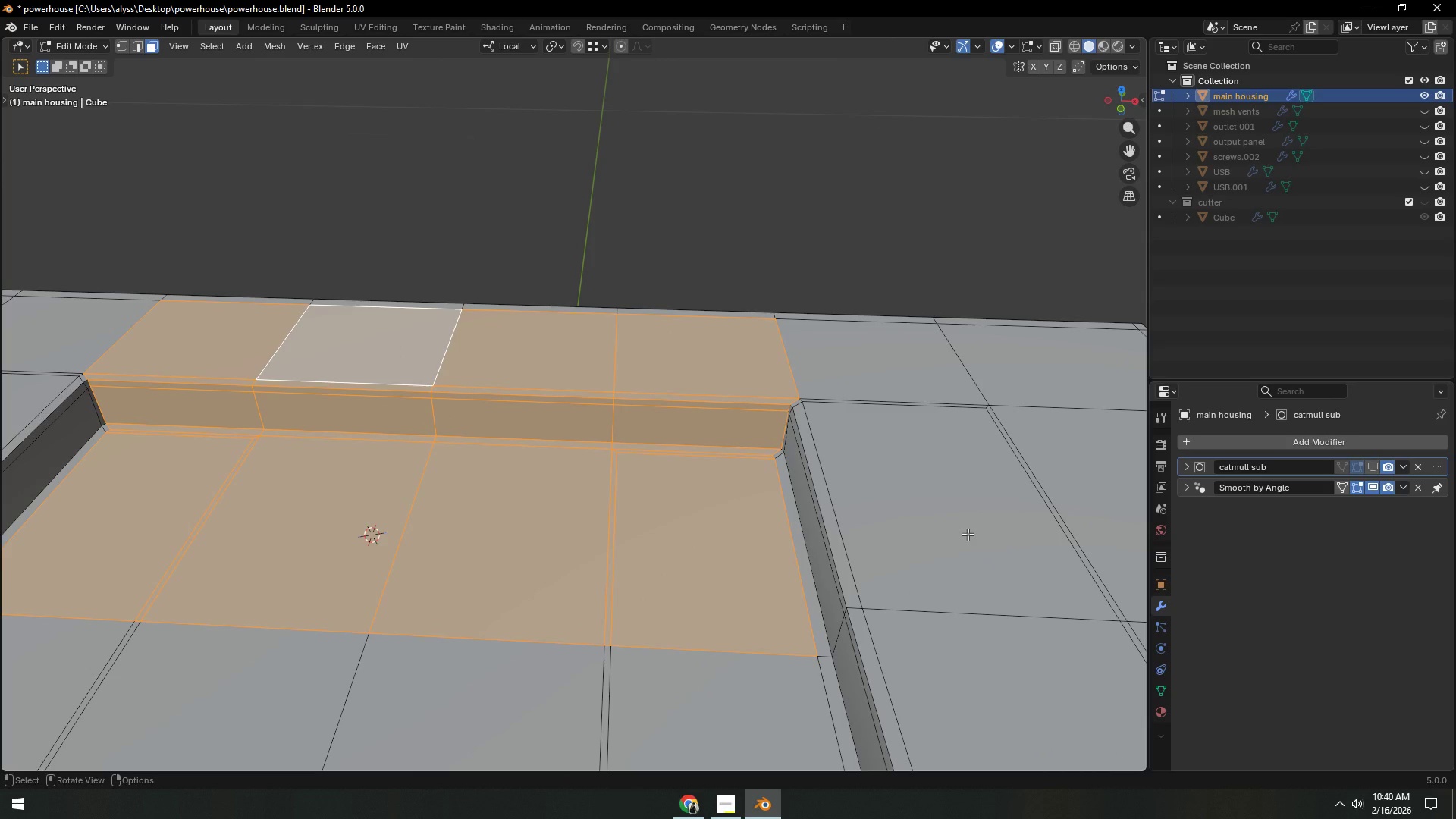 
key(I)
 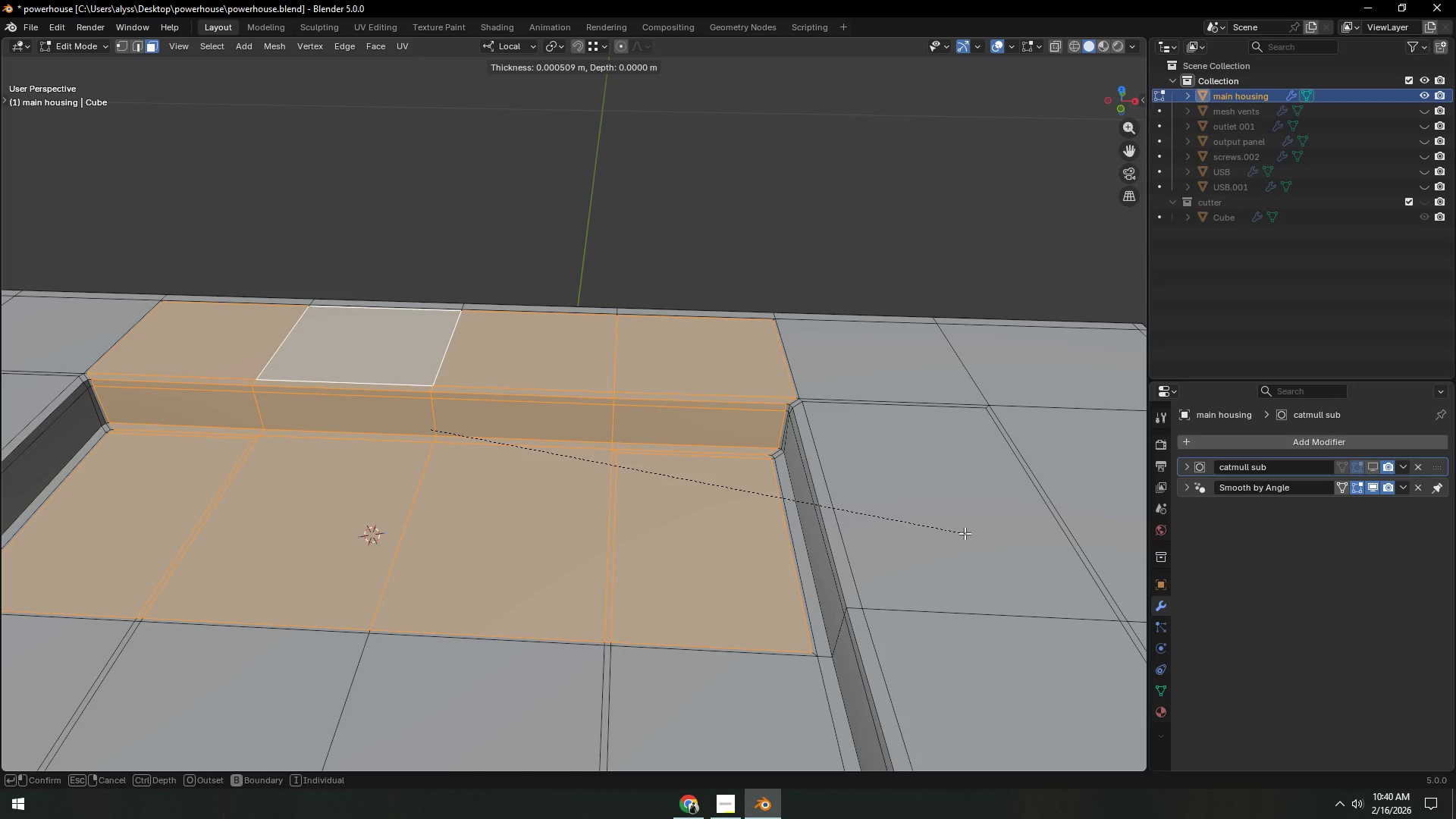 
right_click([965, 533])
 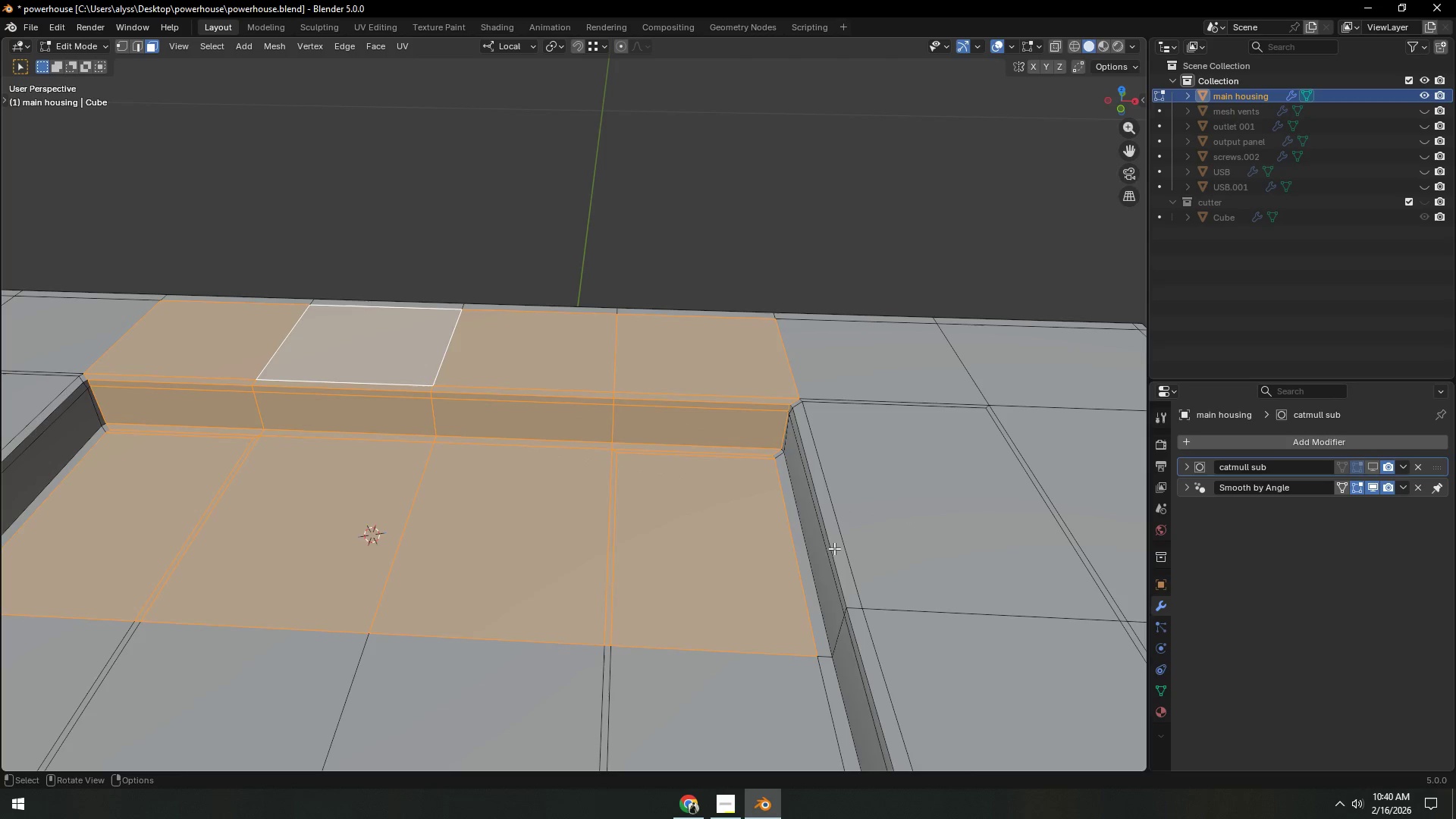 
scroll: coordinate [744, 552], scroll_direction: down, amount: 3.0
 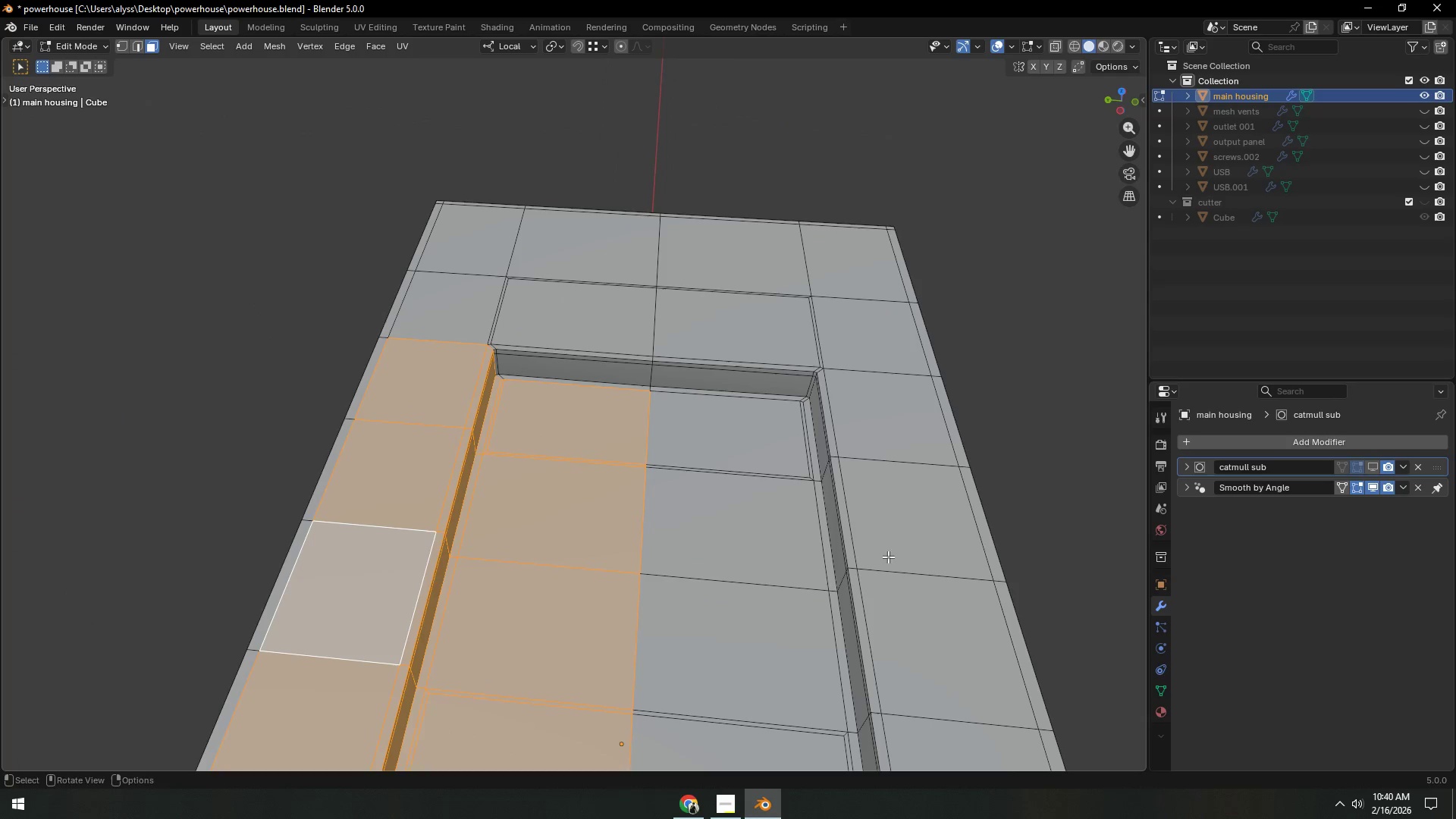 
hold_key(key=ShiftLeft, duration=0.45)
 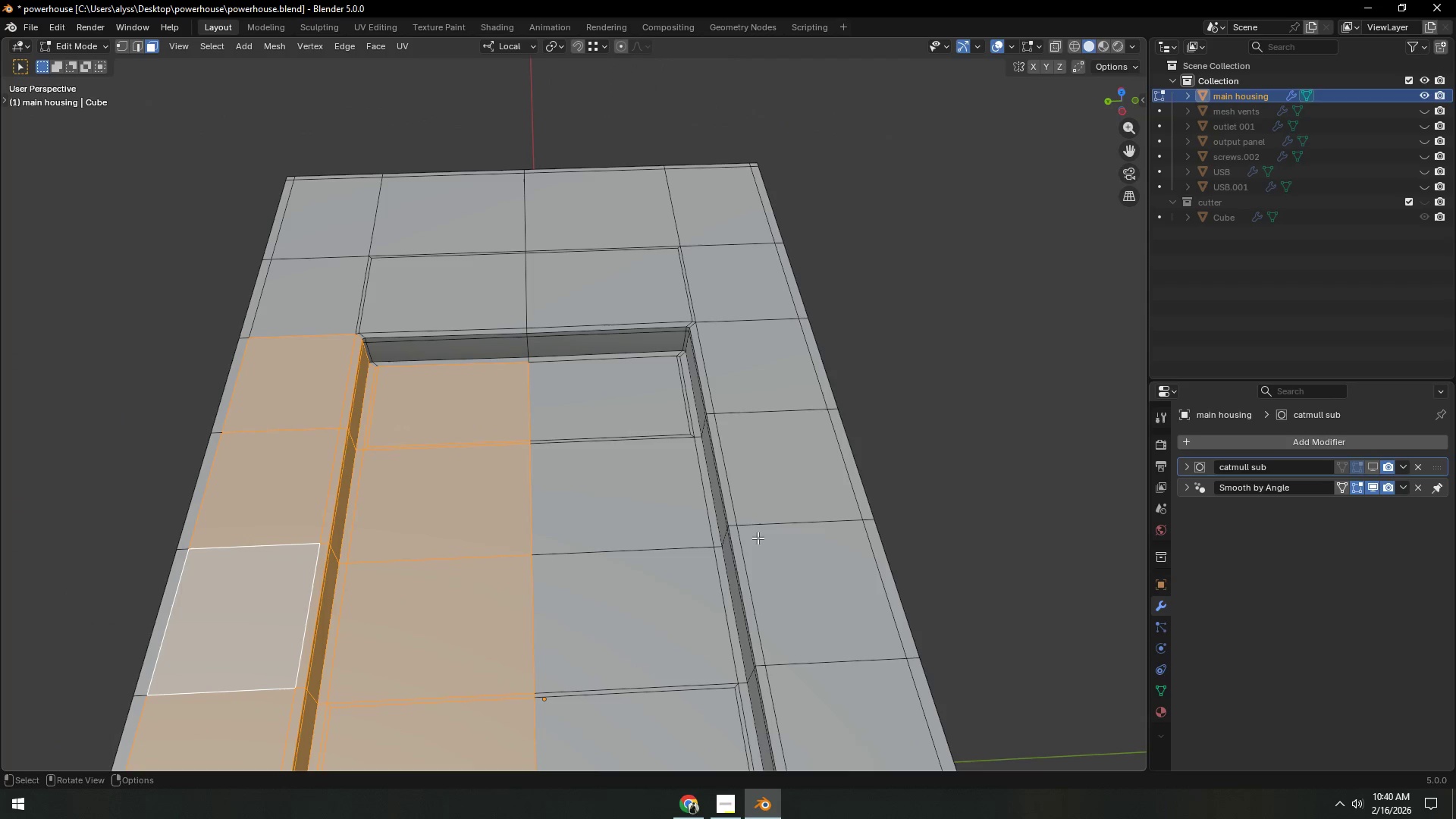 
hold_key(key=ShiftLeft, duration=0.44)
left_click([615, 421])
 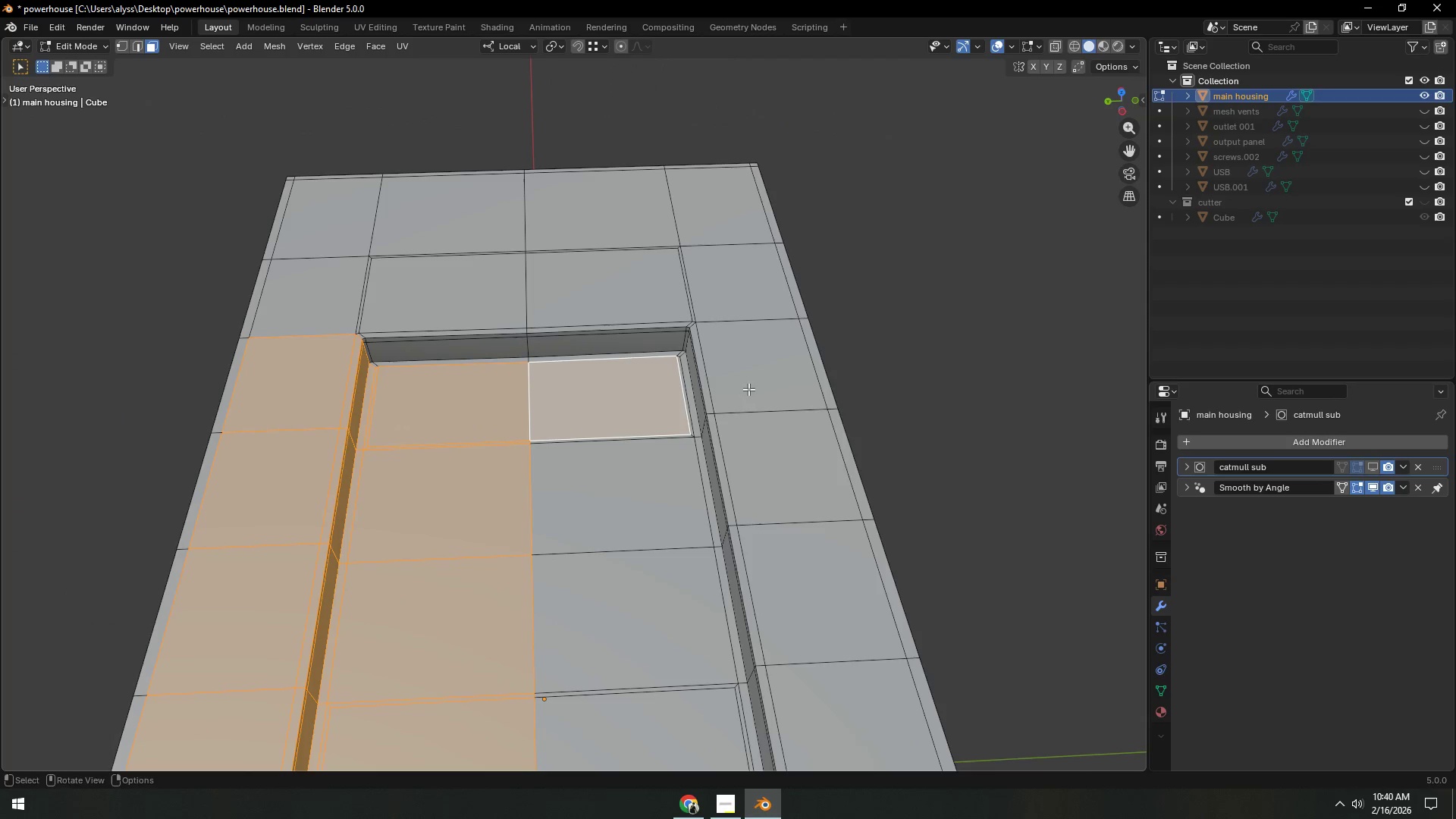 
hold_key(key=ControlLeft, duration=0.42)
left_click([761, 382])
 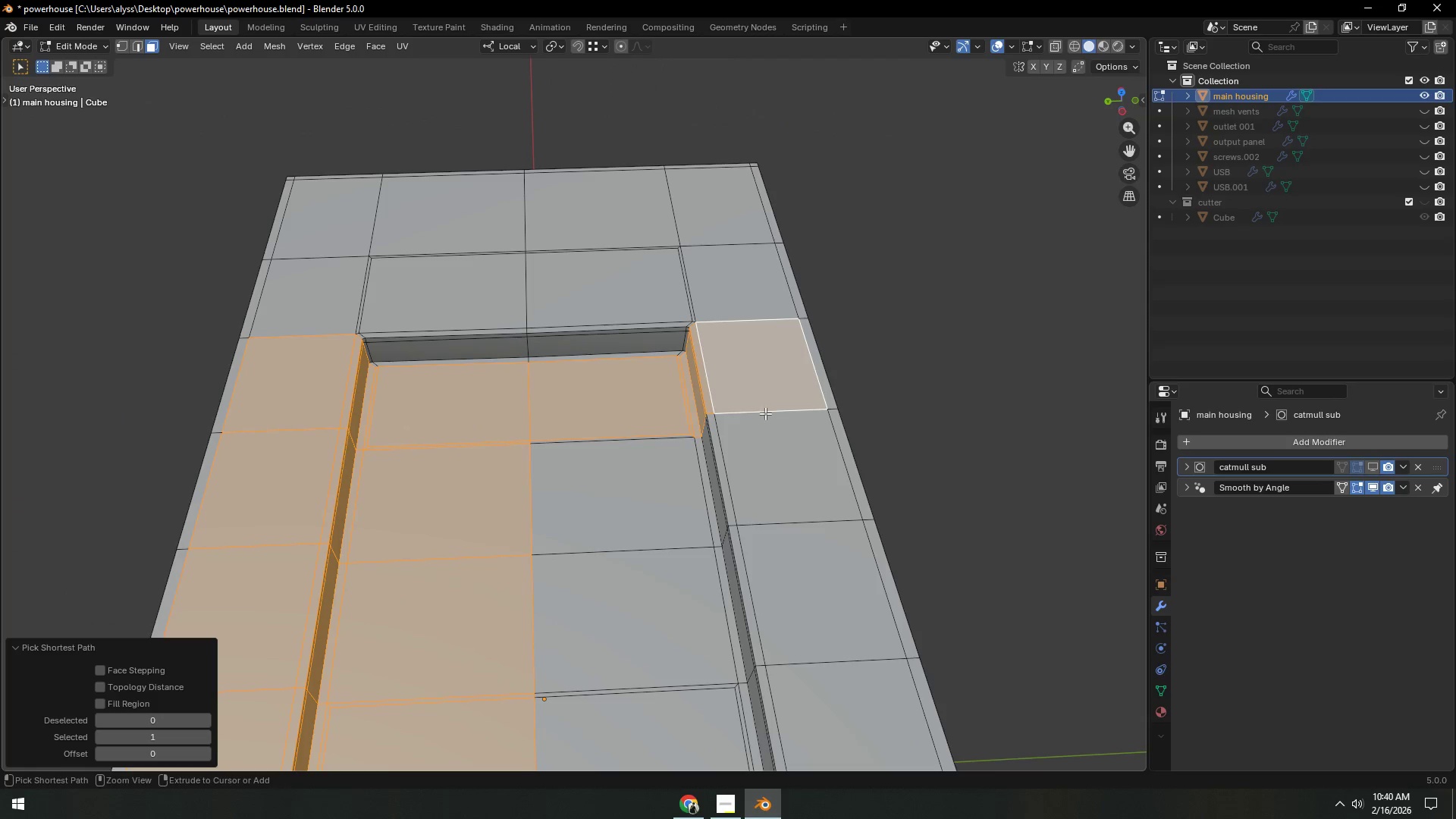 
hold_key(key=ShiftLeft, duration=0.47)
left_click([778, 489])
 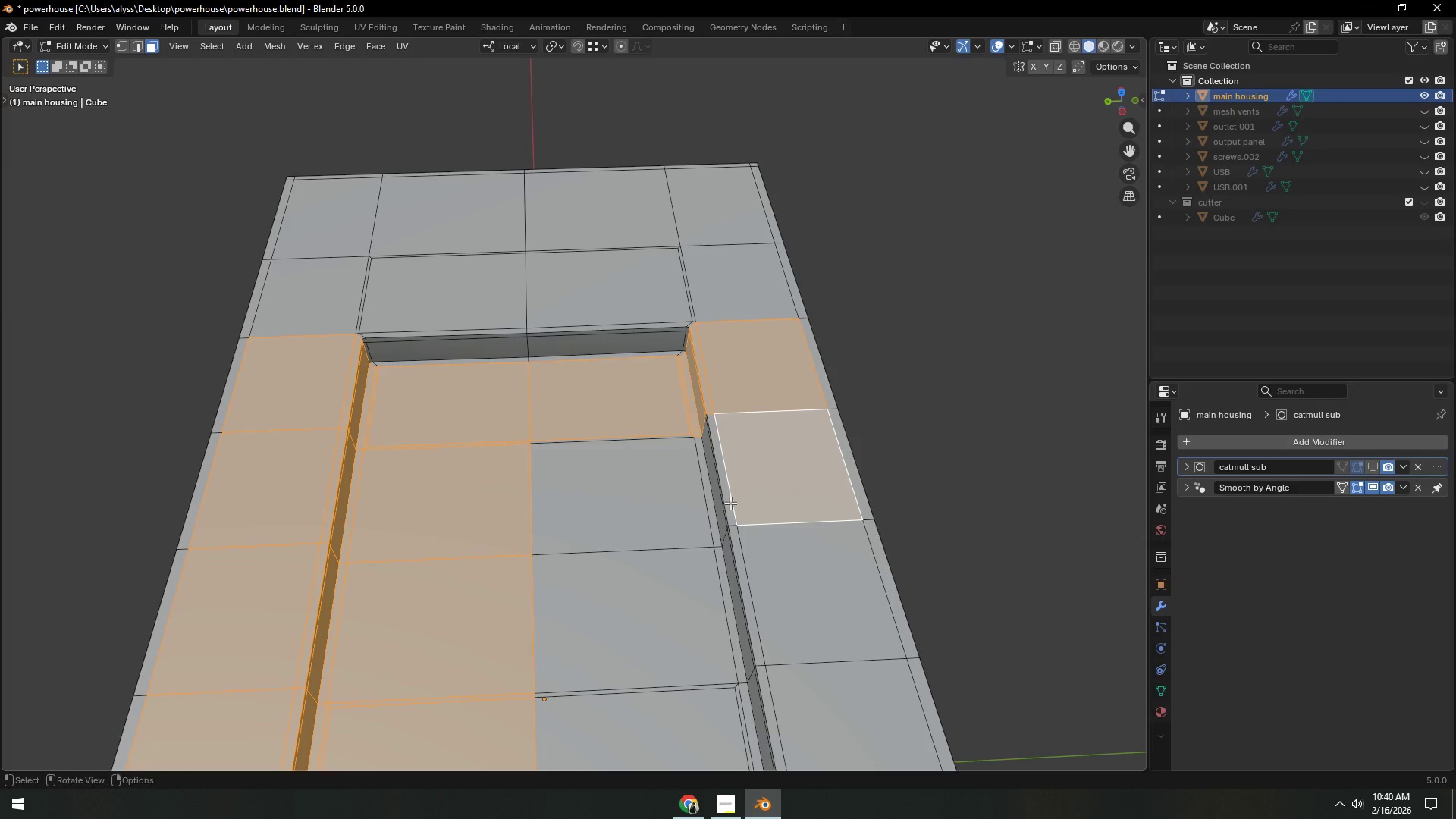 
hold_key(key=ControlLeft, duration=0.98)
left_click([639, 514])
 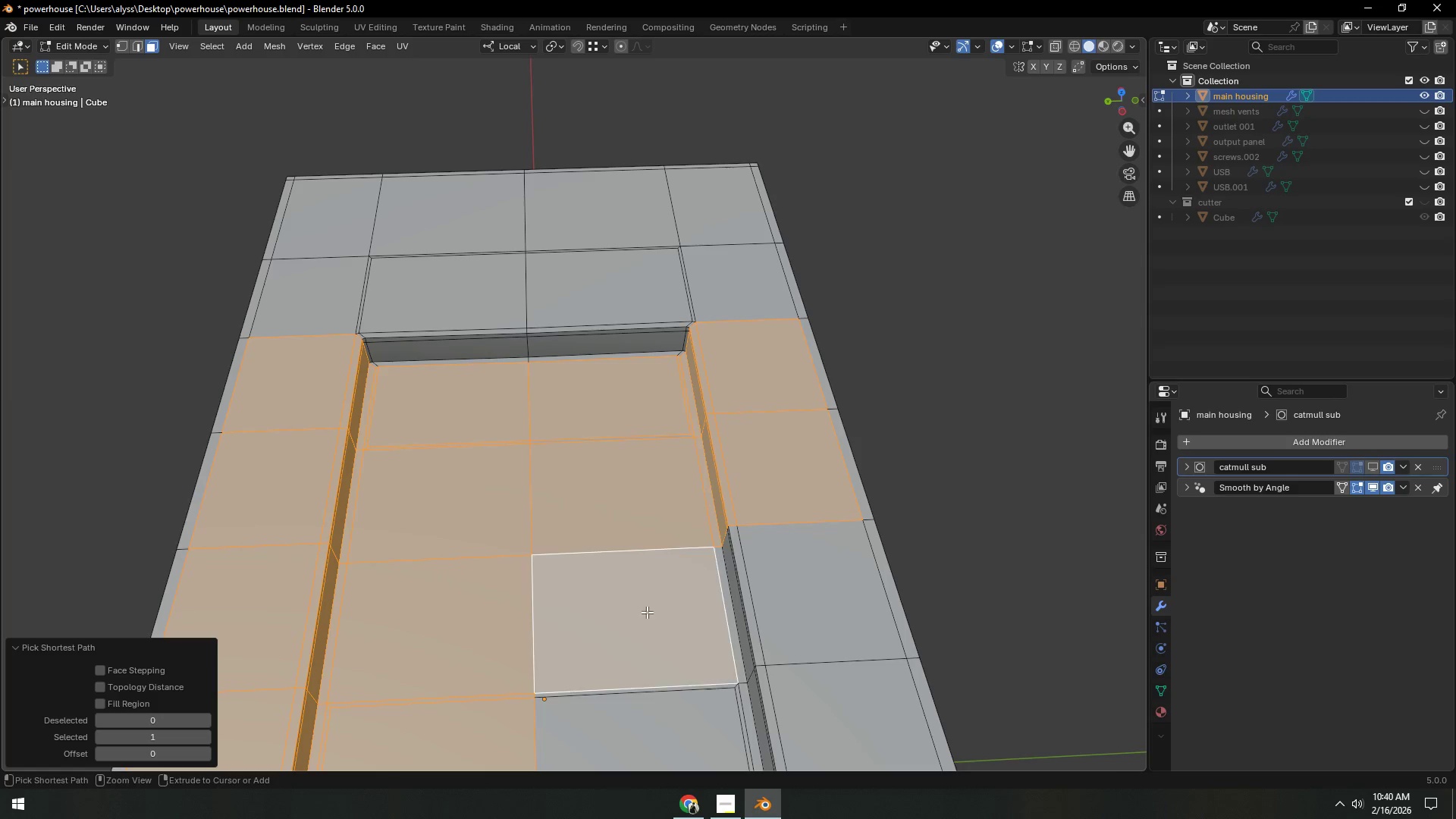 
triple_click([813, 588])
 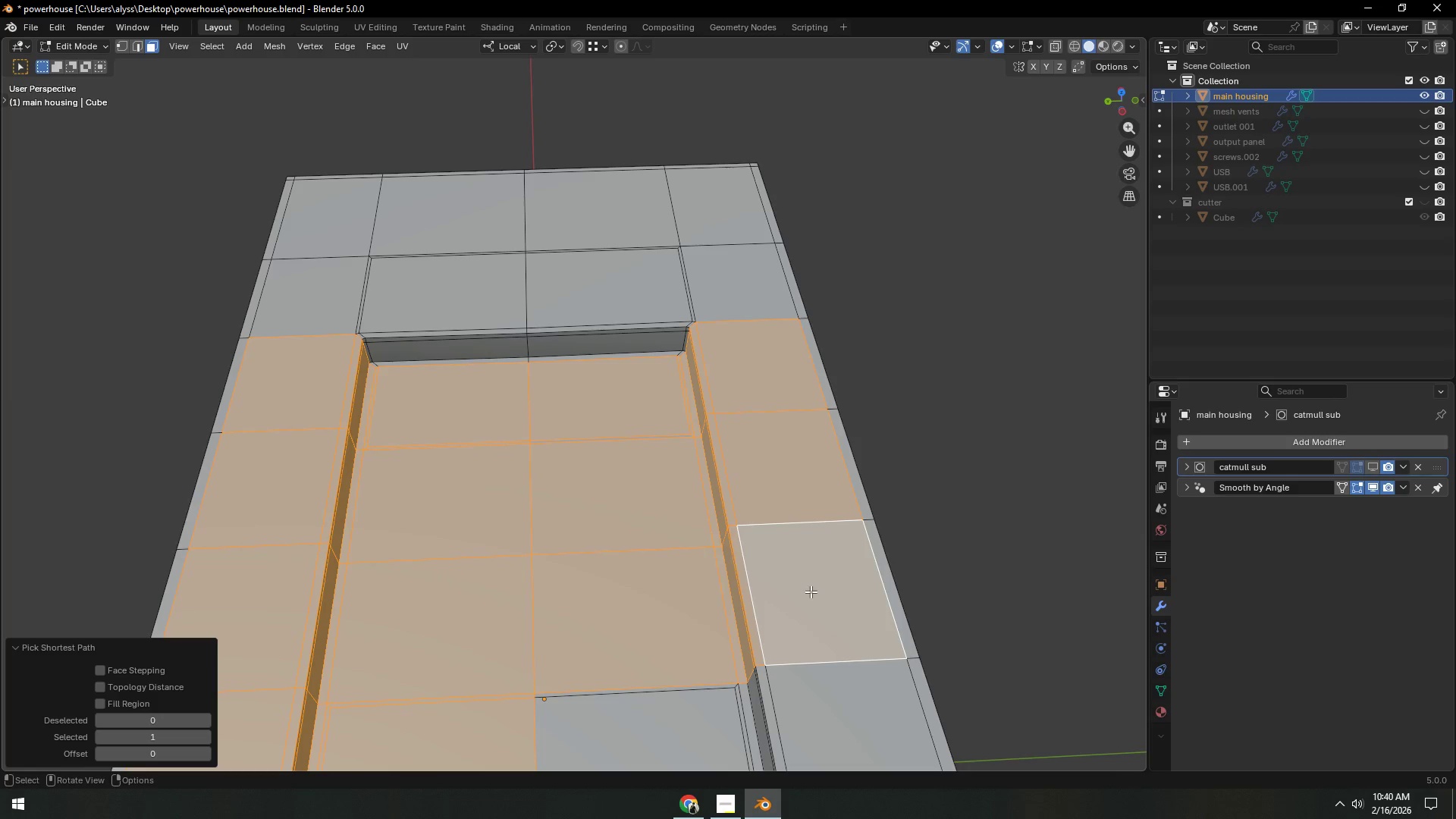 
hold_key(key=ShiftLeft, duration=0.58)
scroll: coordinate [810, 592], scroll_direction: down, amount: 1.0
 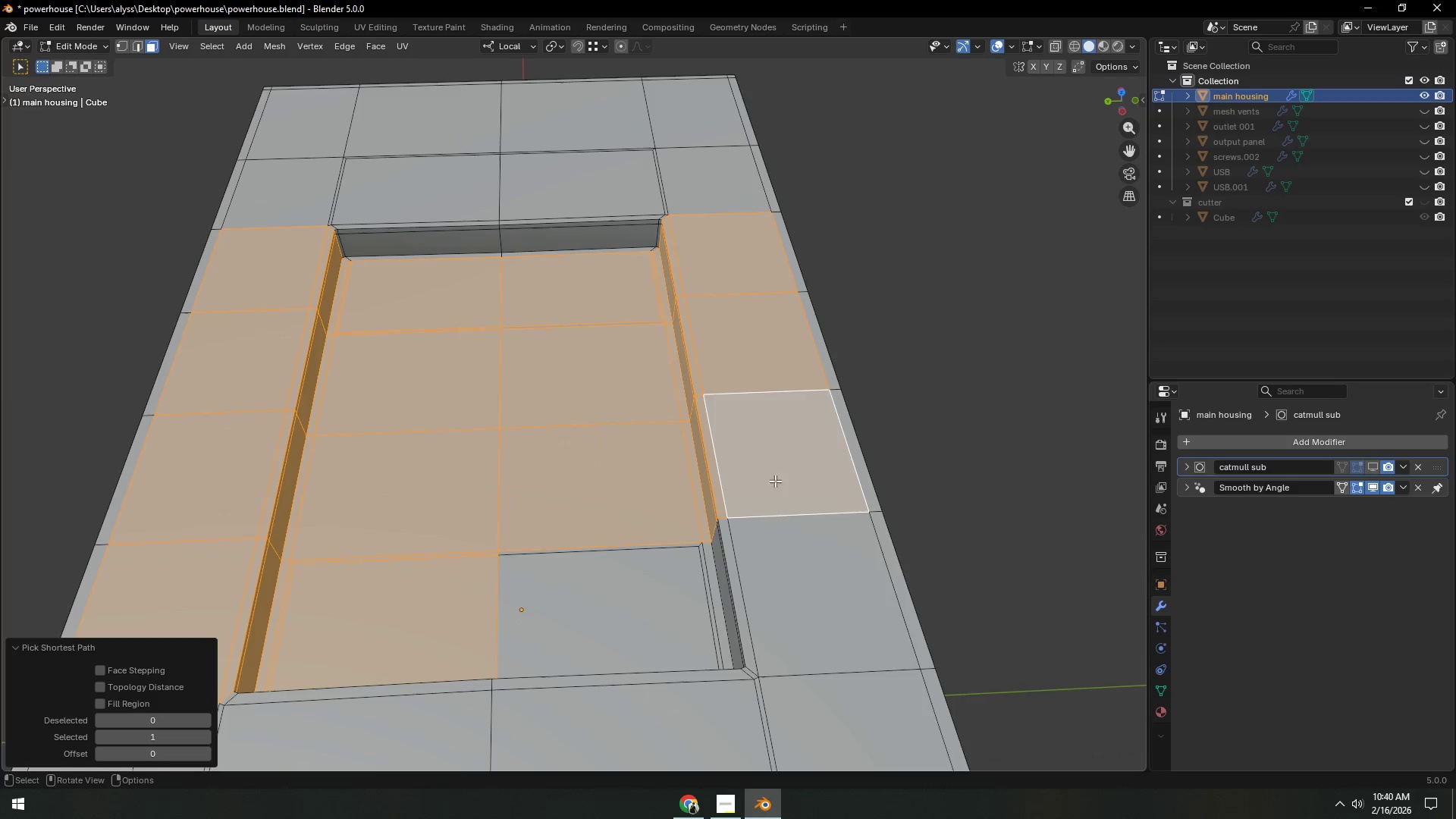 
hold_key(key=ControlLeft, duration=0.64)
double_click([627, 606])
 